 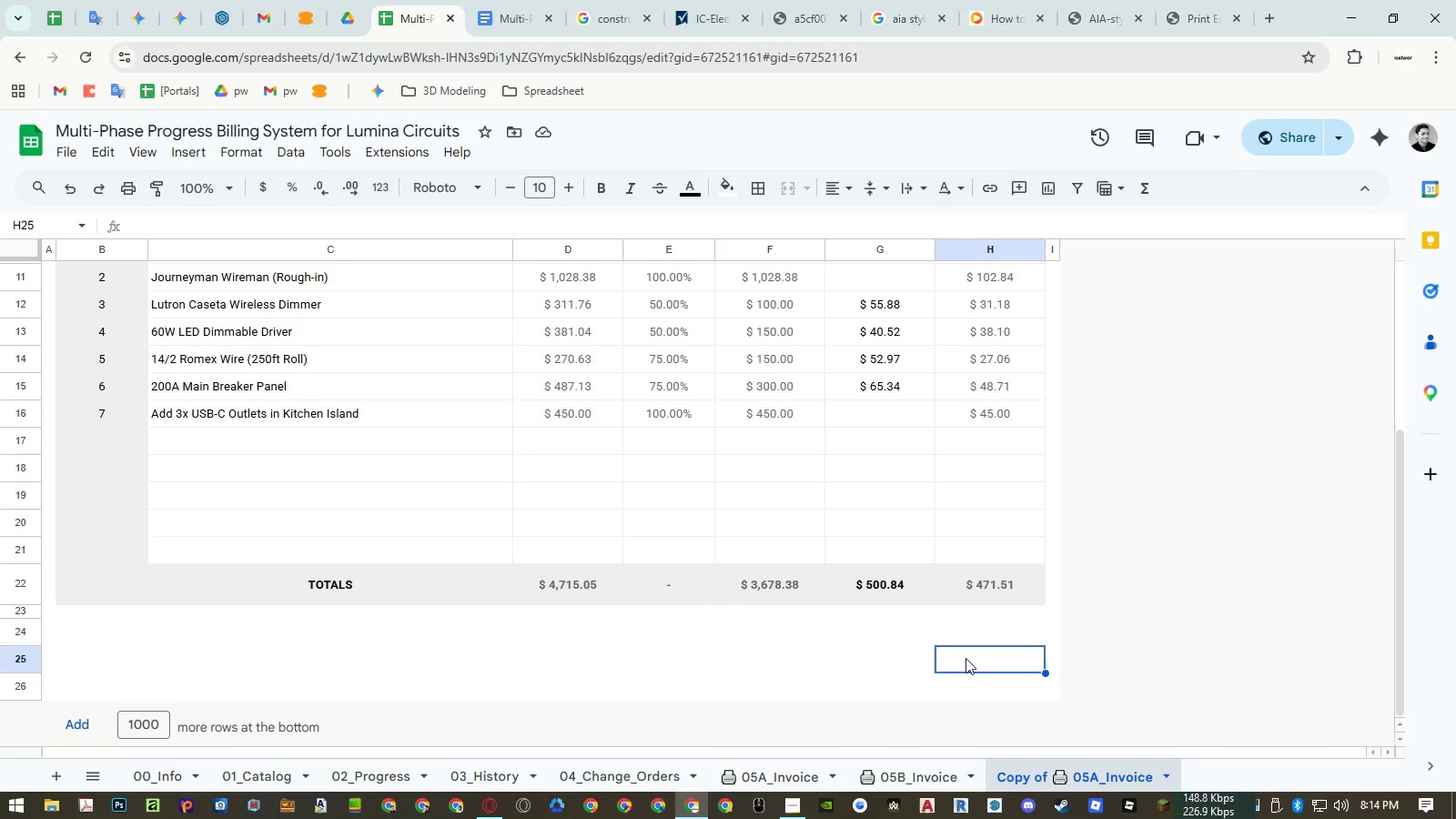 
key(Control+ControlLeft)
 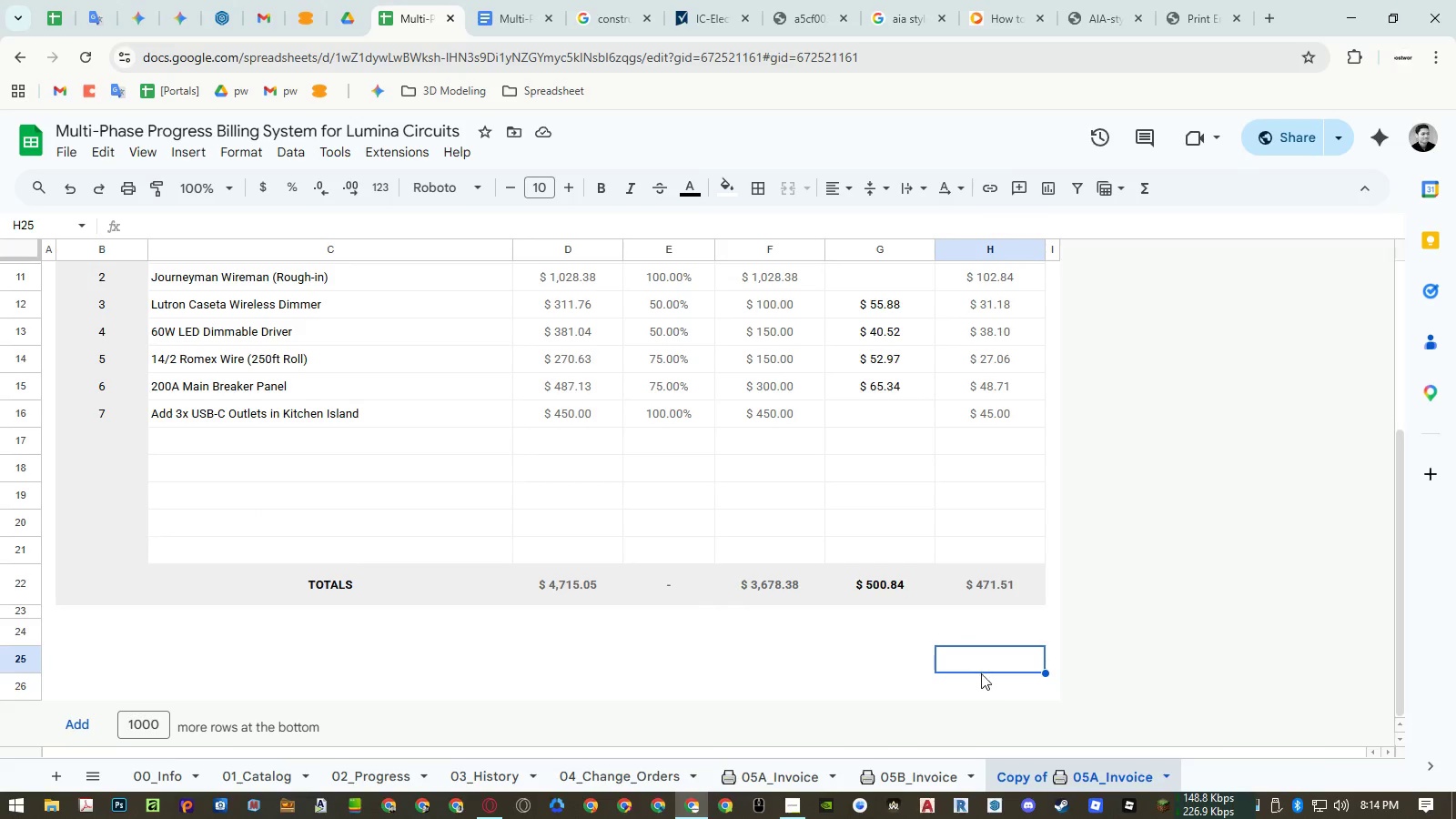 
key(Control+Shift+ShiftLeft)
 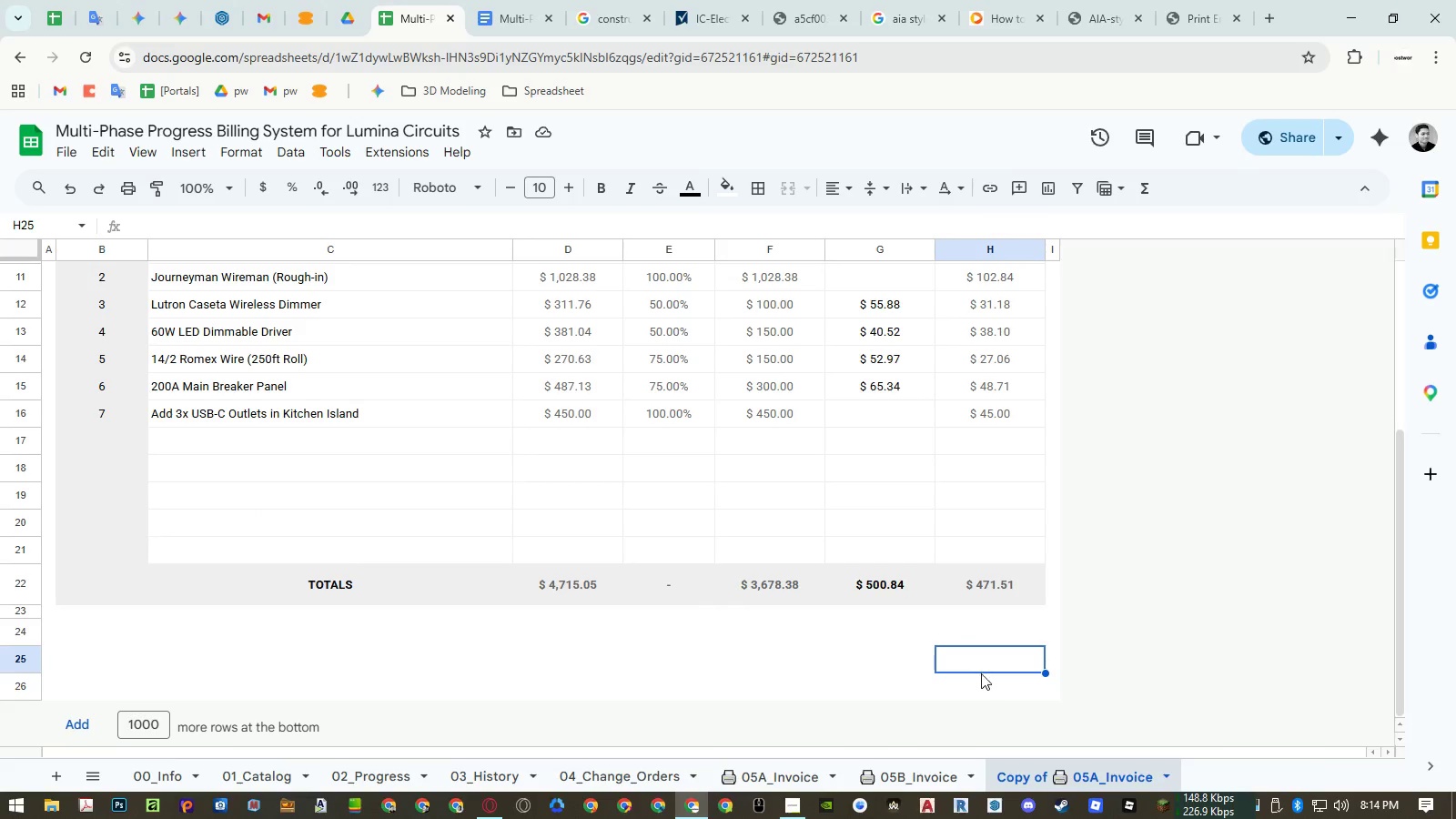 
key(Control+Shift+V)
 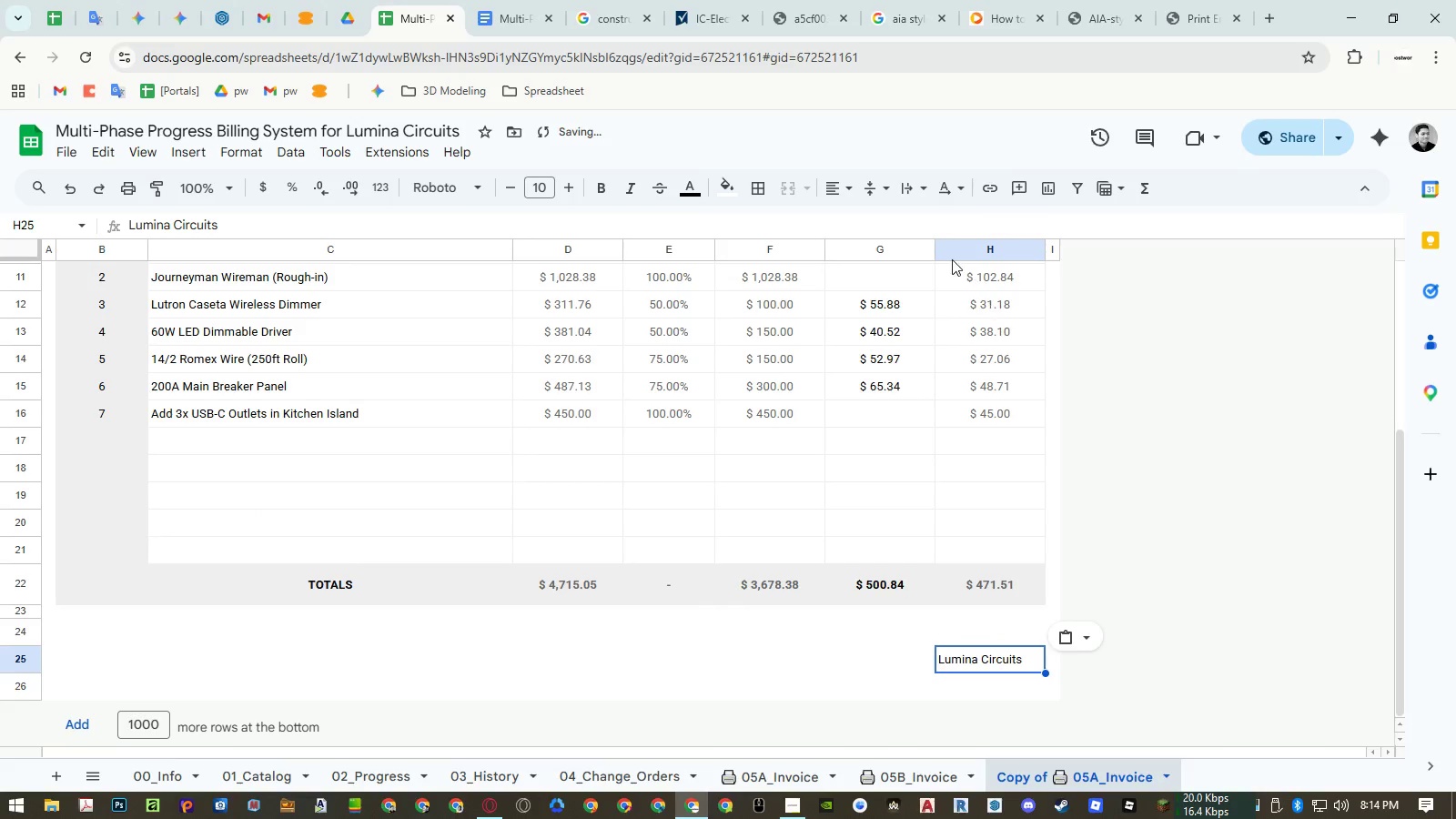 
left_click([839, 194])
 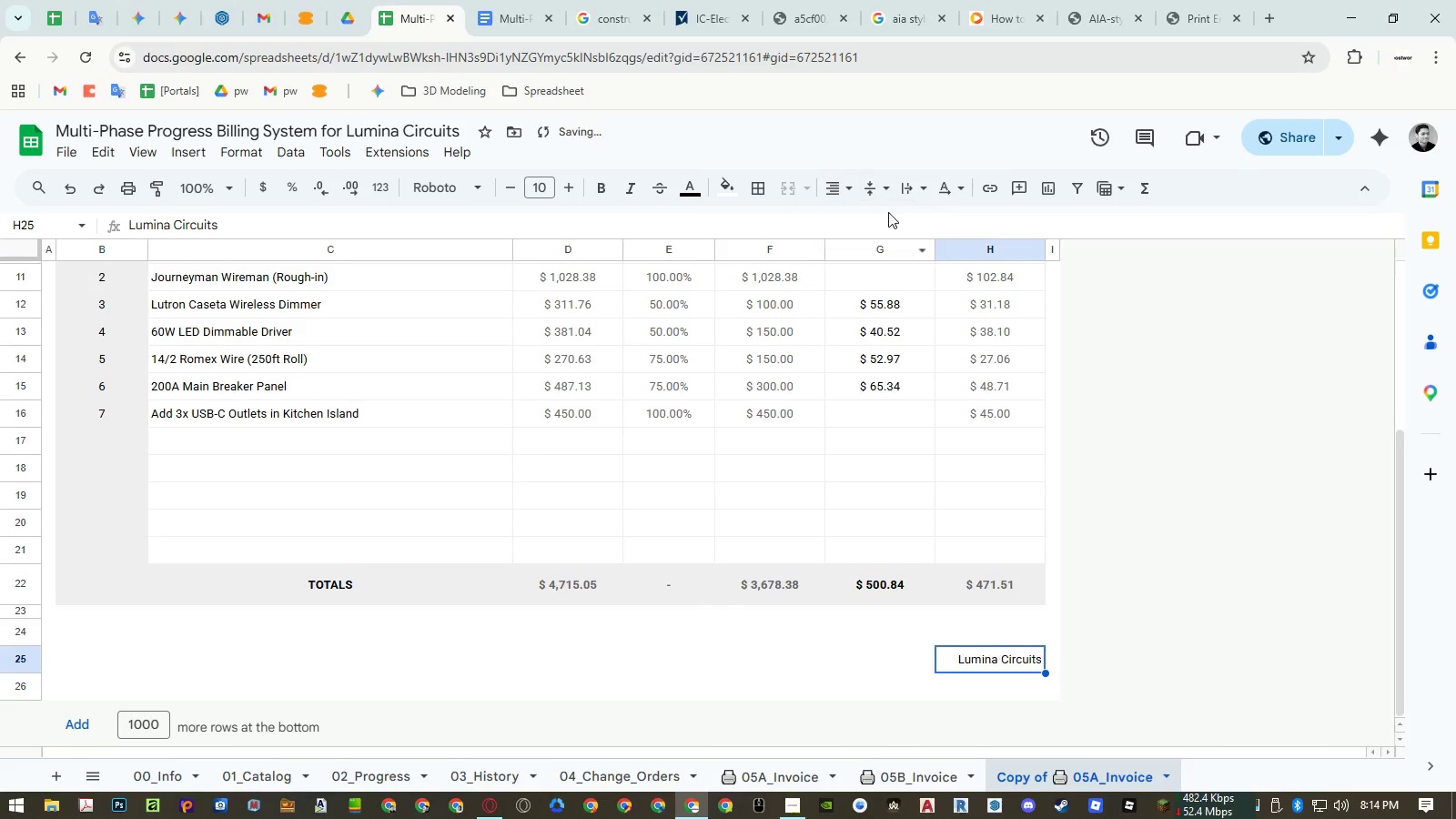 
double_click([881, 186])
 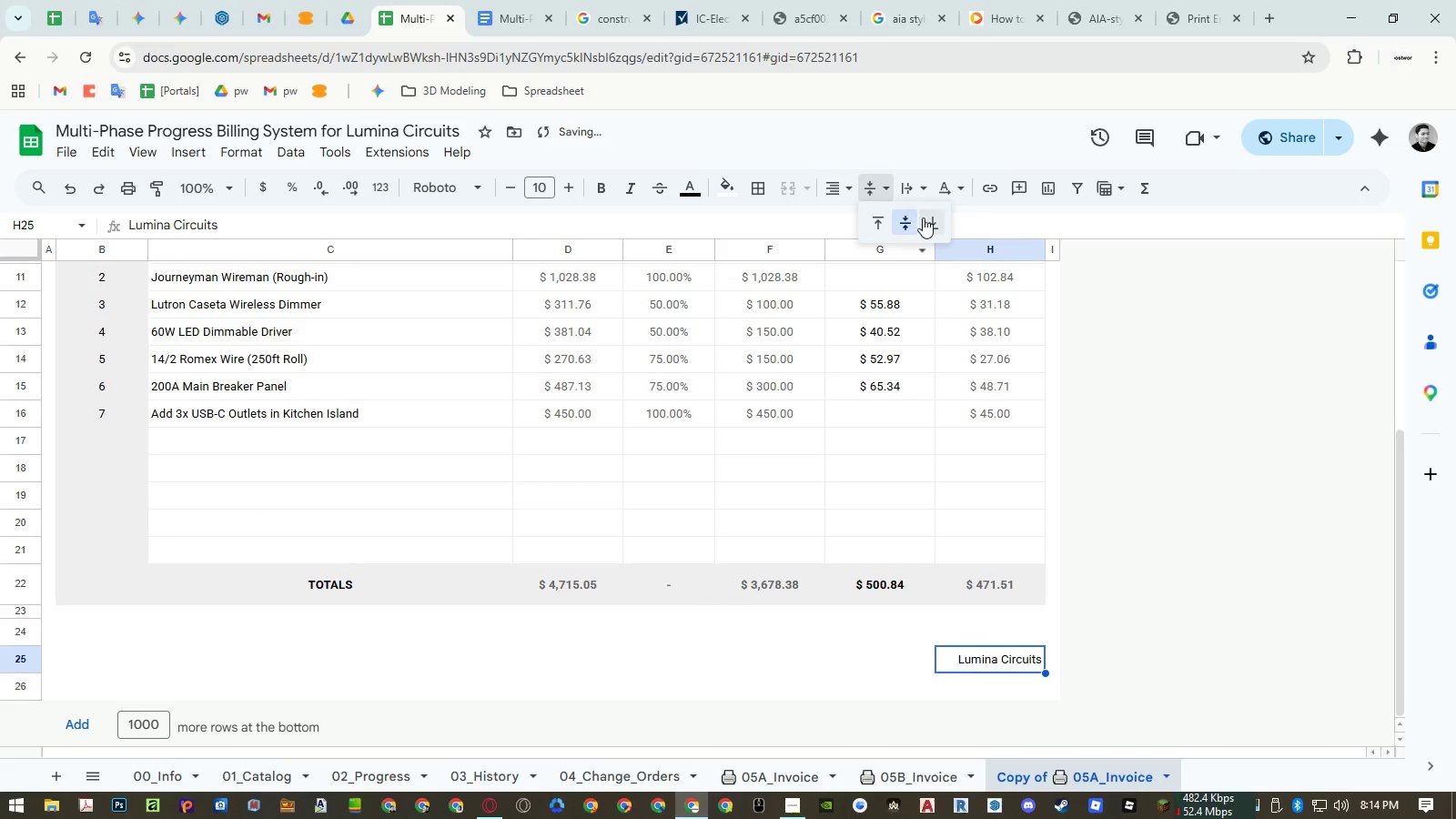 
left_click([927, 220])
 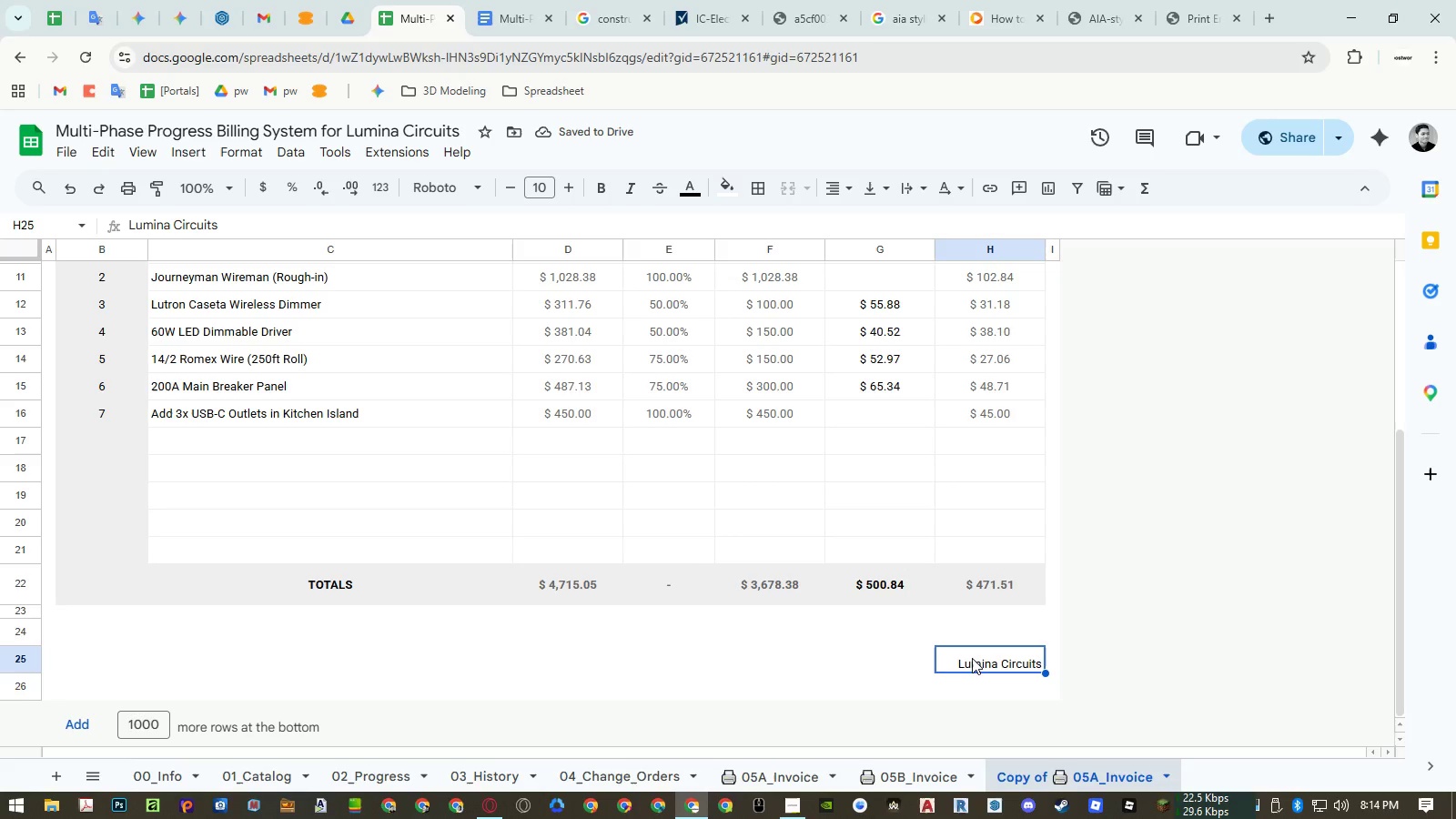 
wait(6.55)
 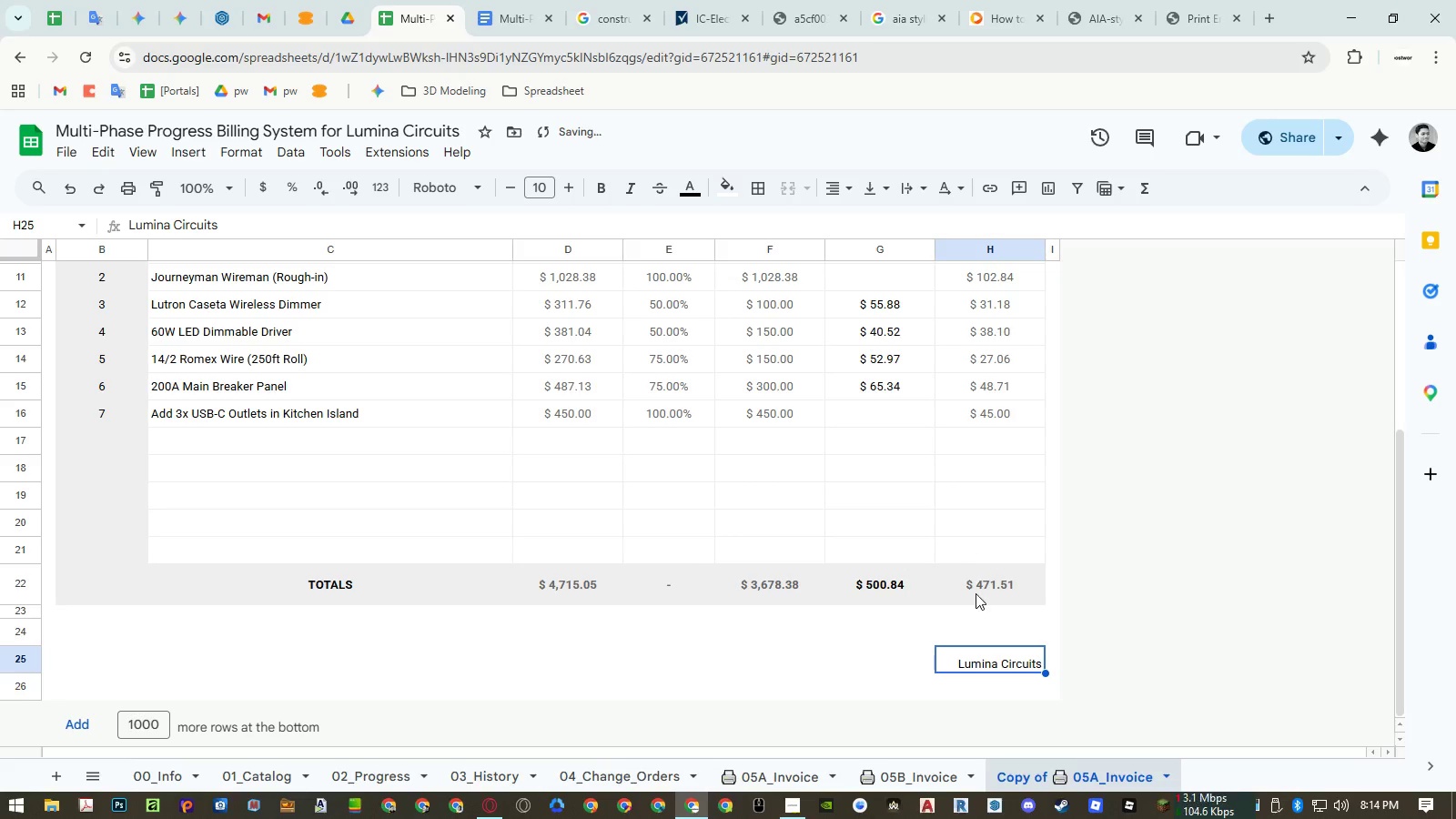 
double_click([973, 658])
 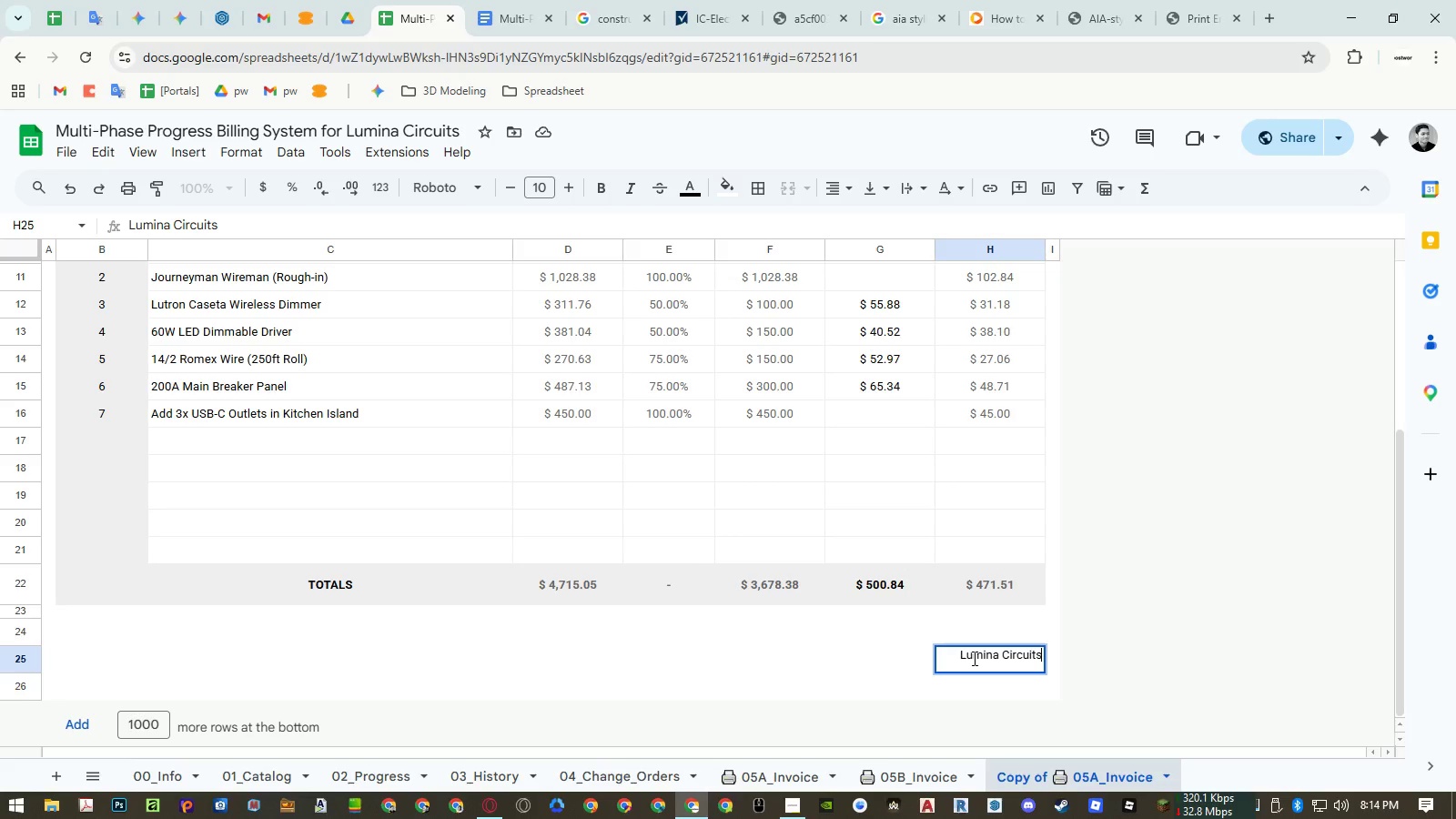 
type(, LTD)
 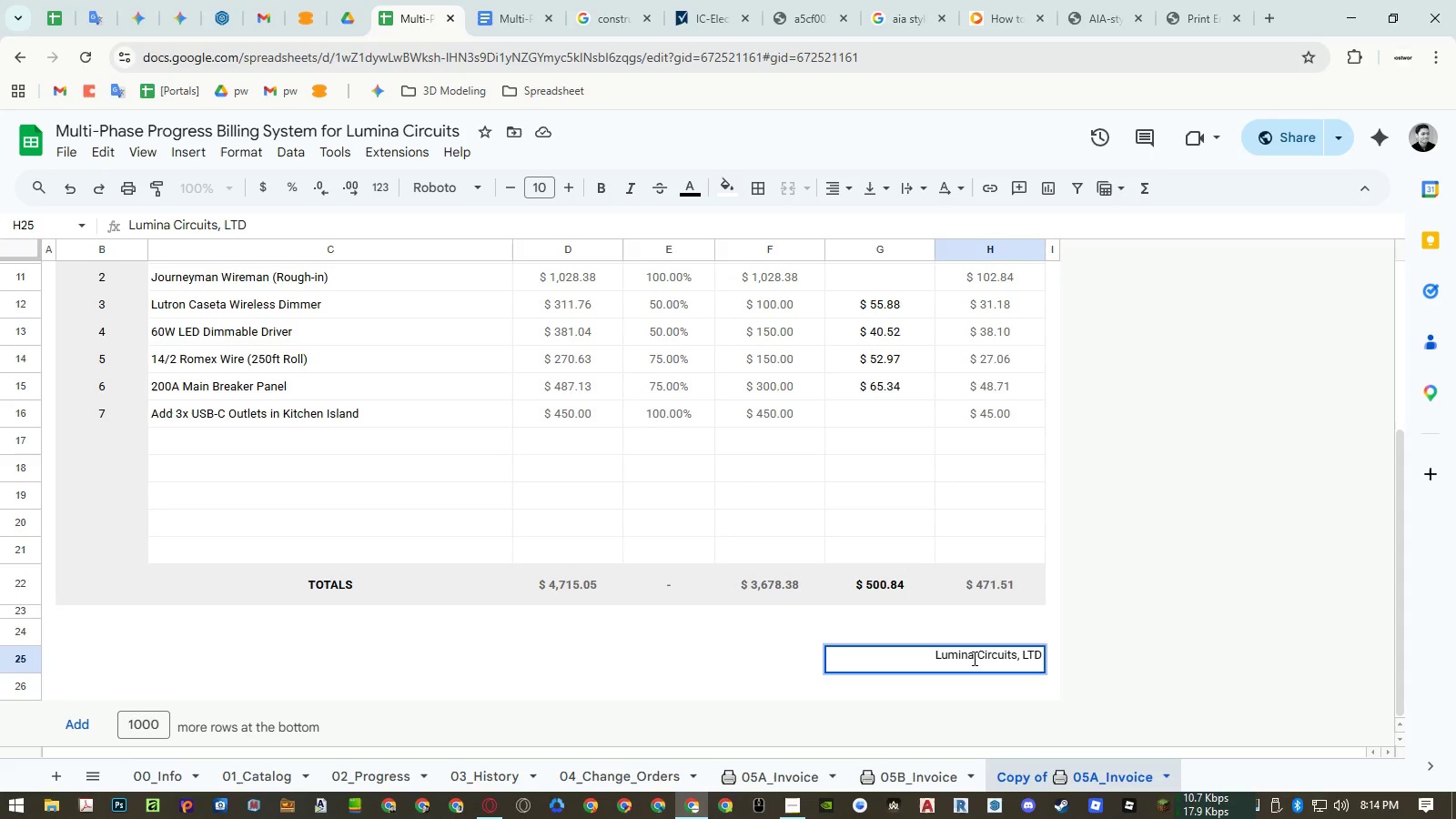 
key(Enter)
 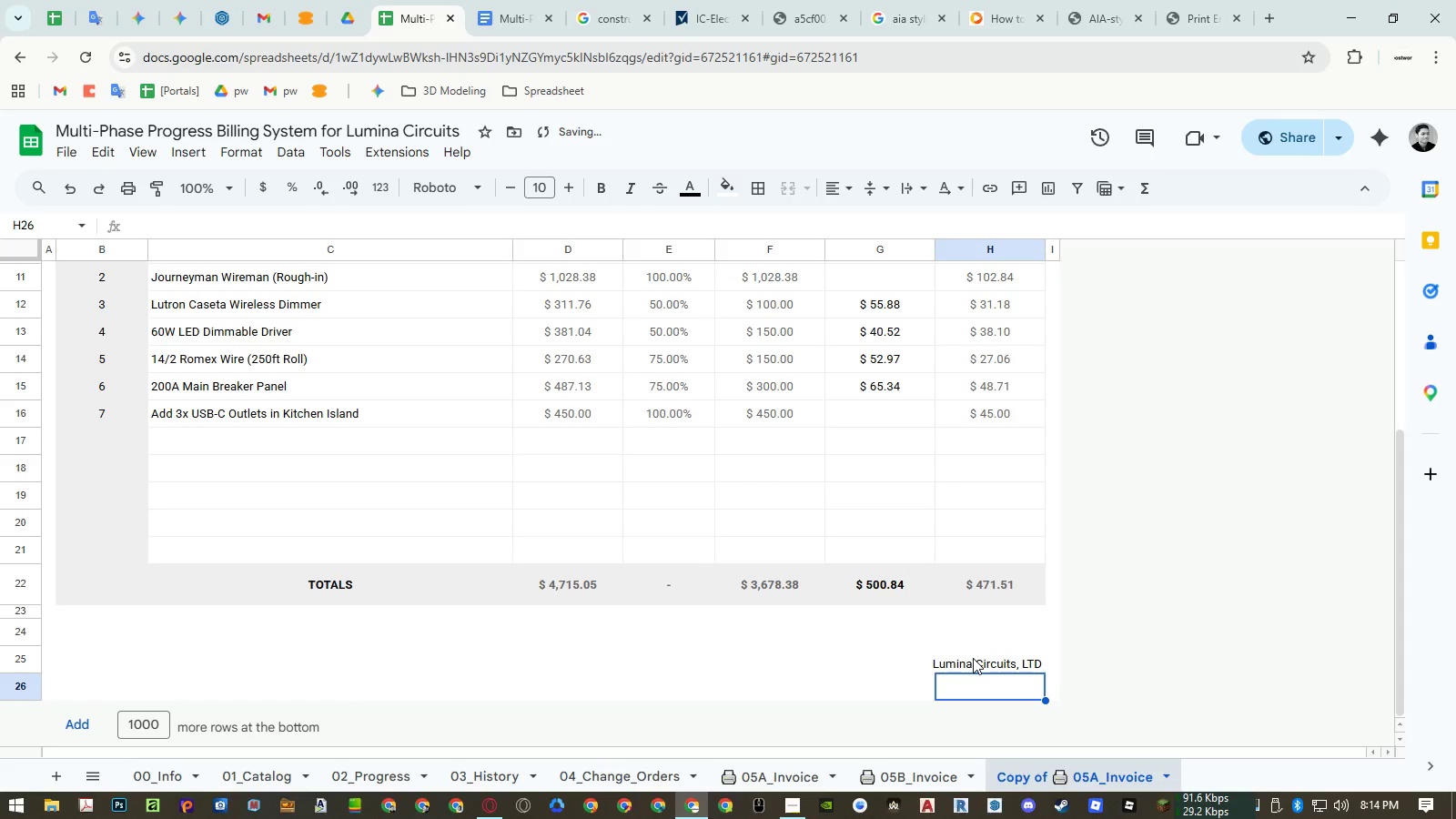 
double_click([973, 658])
 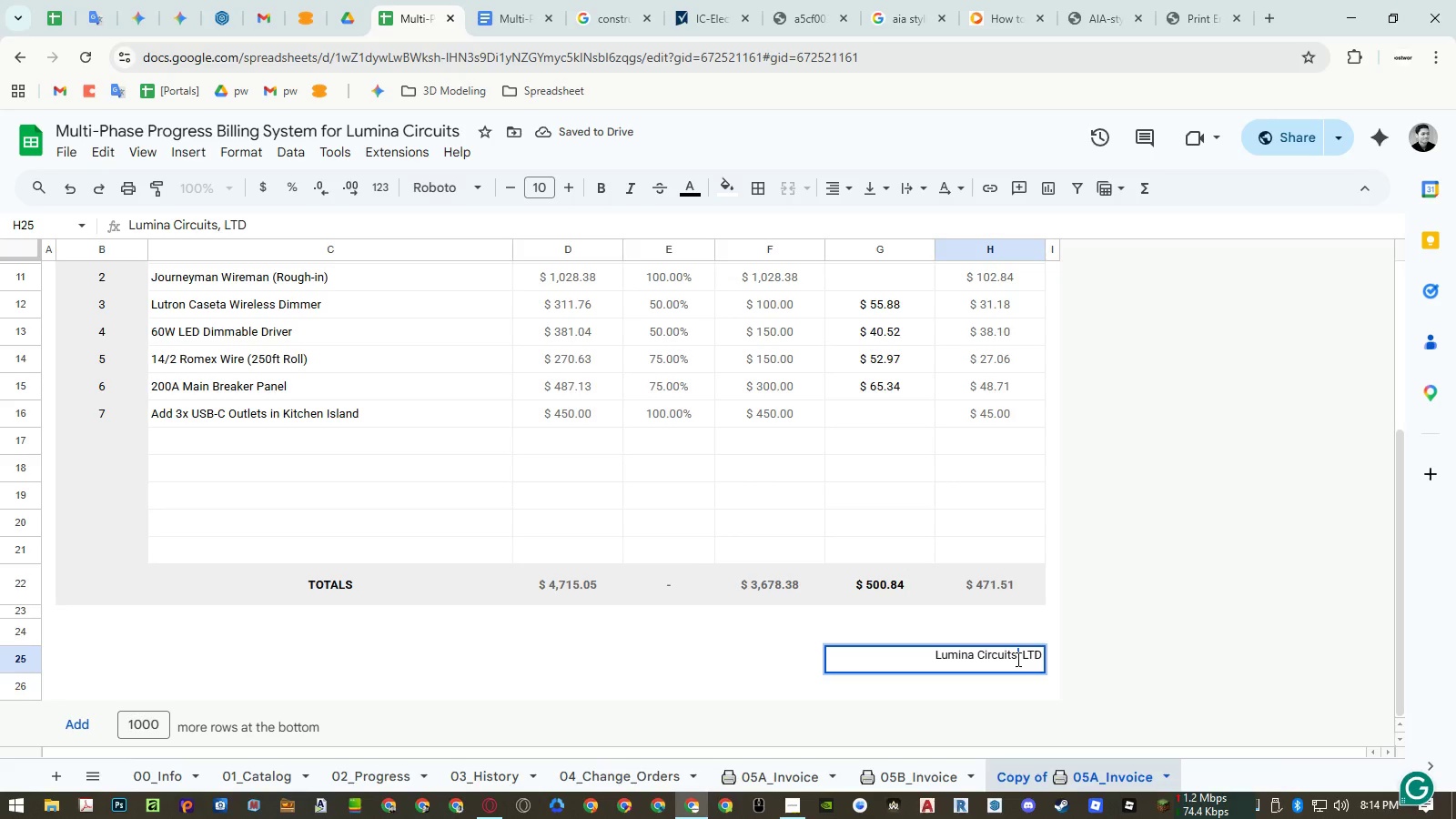 
key(Period)
 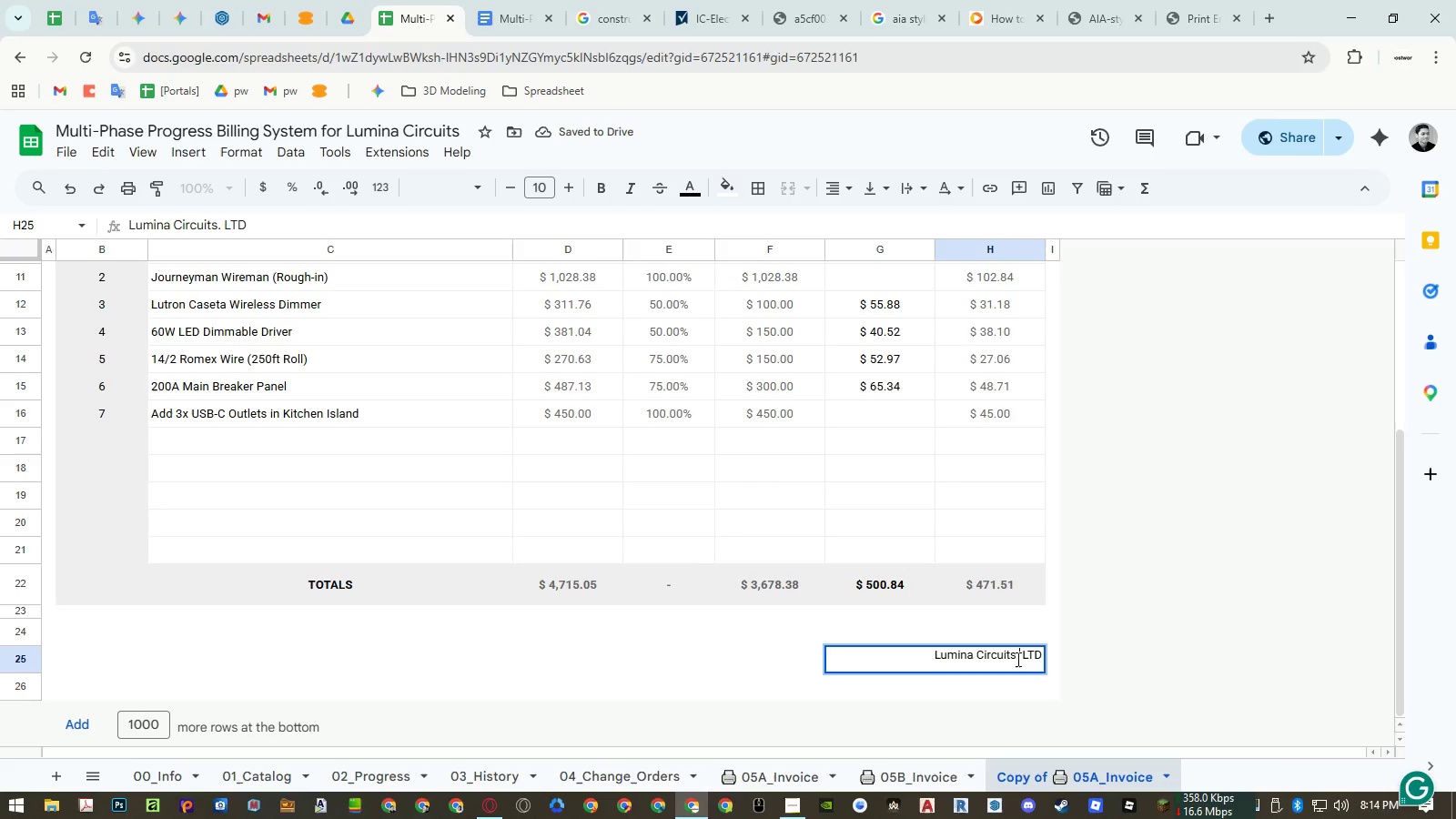 
key(Enter)
 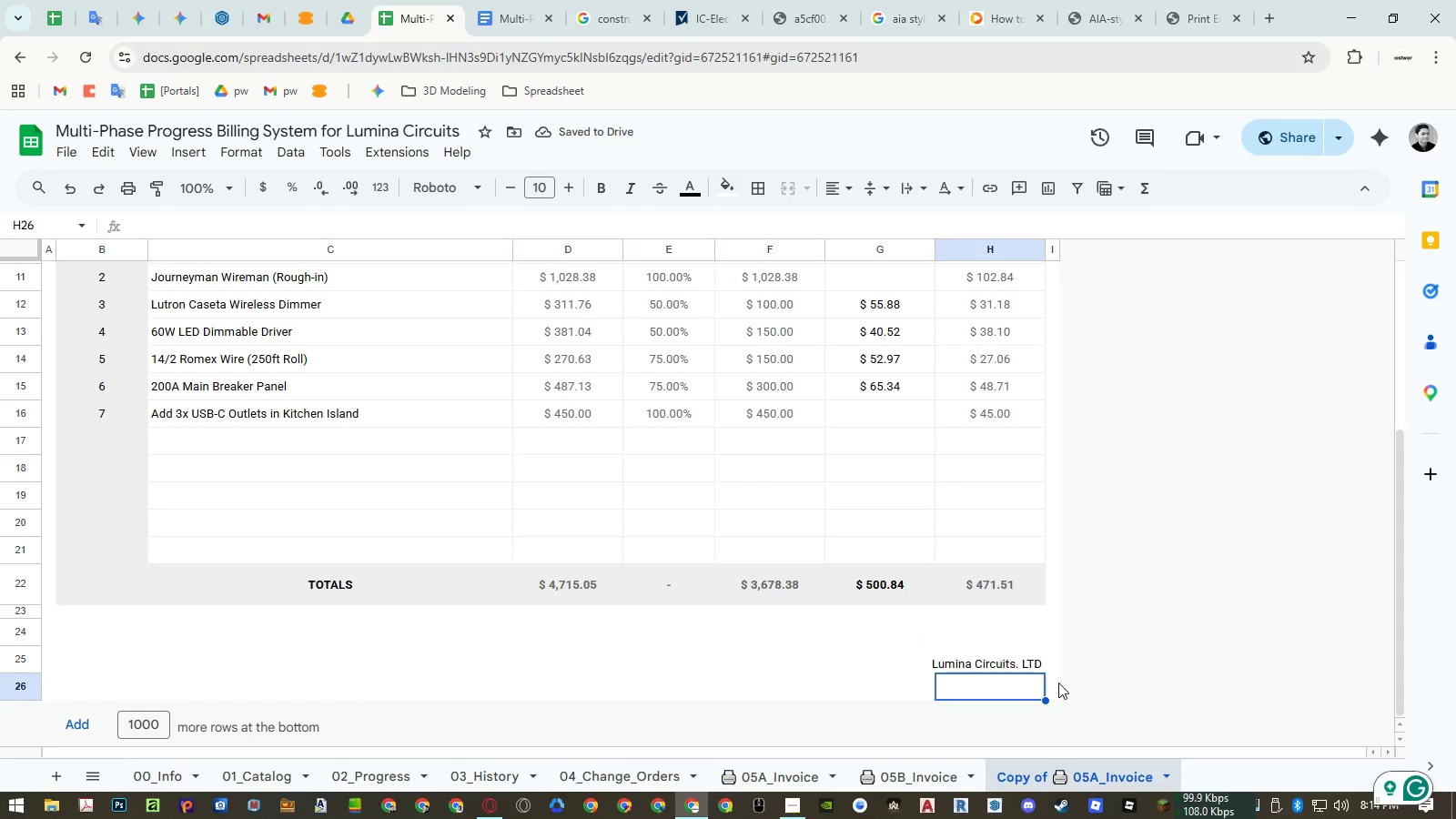 
left_click([1022, 668])
 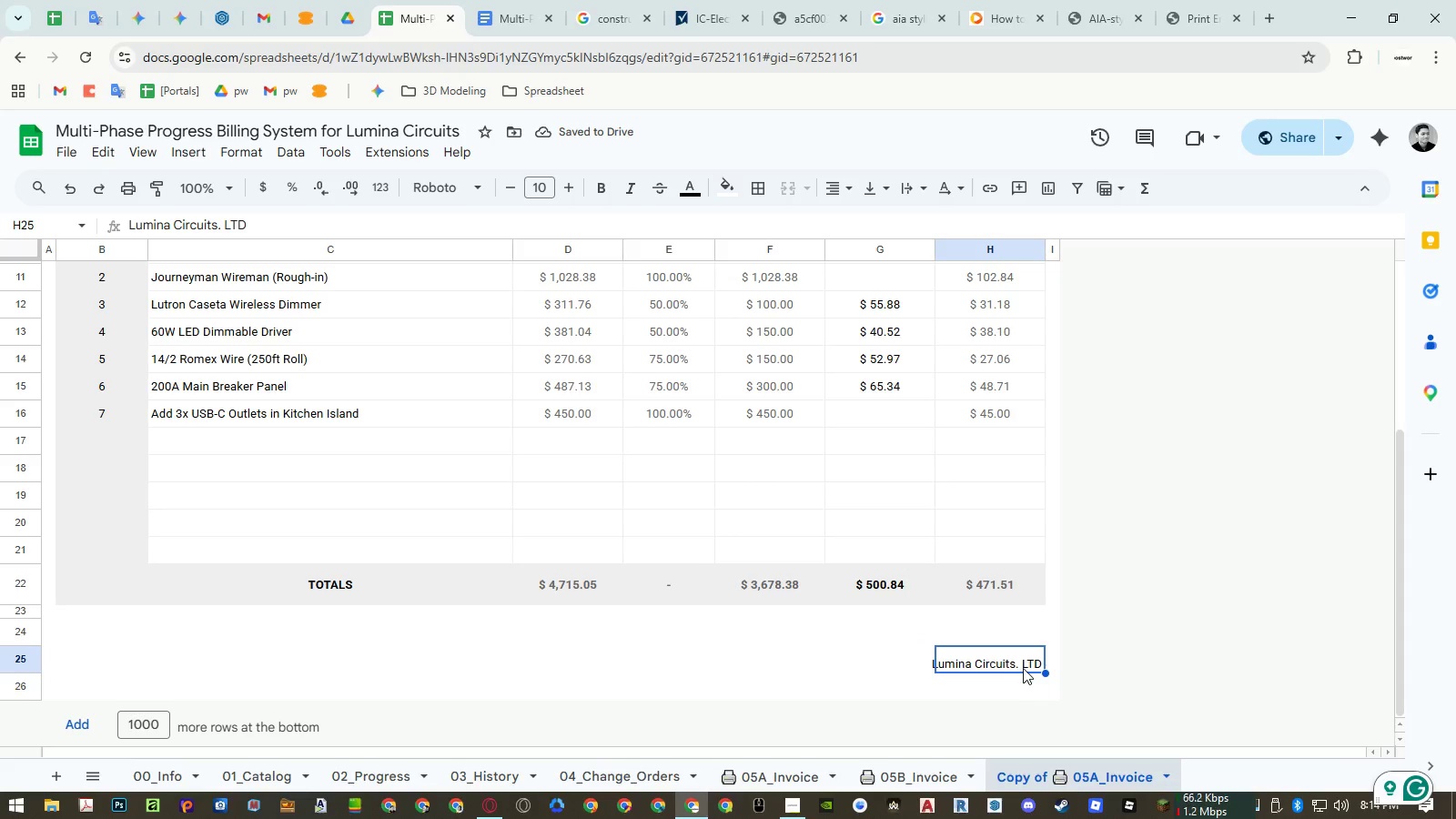 
key(Control+Z)
 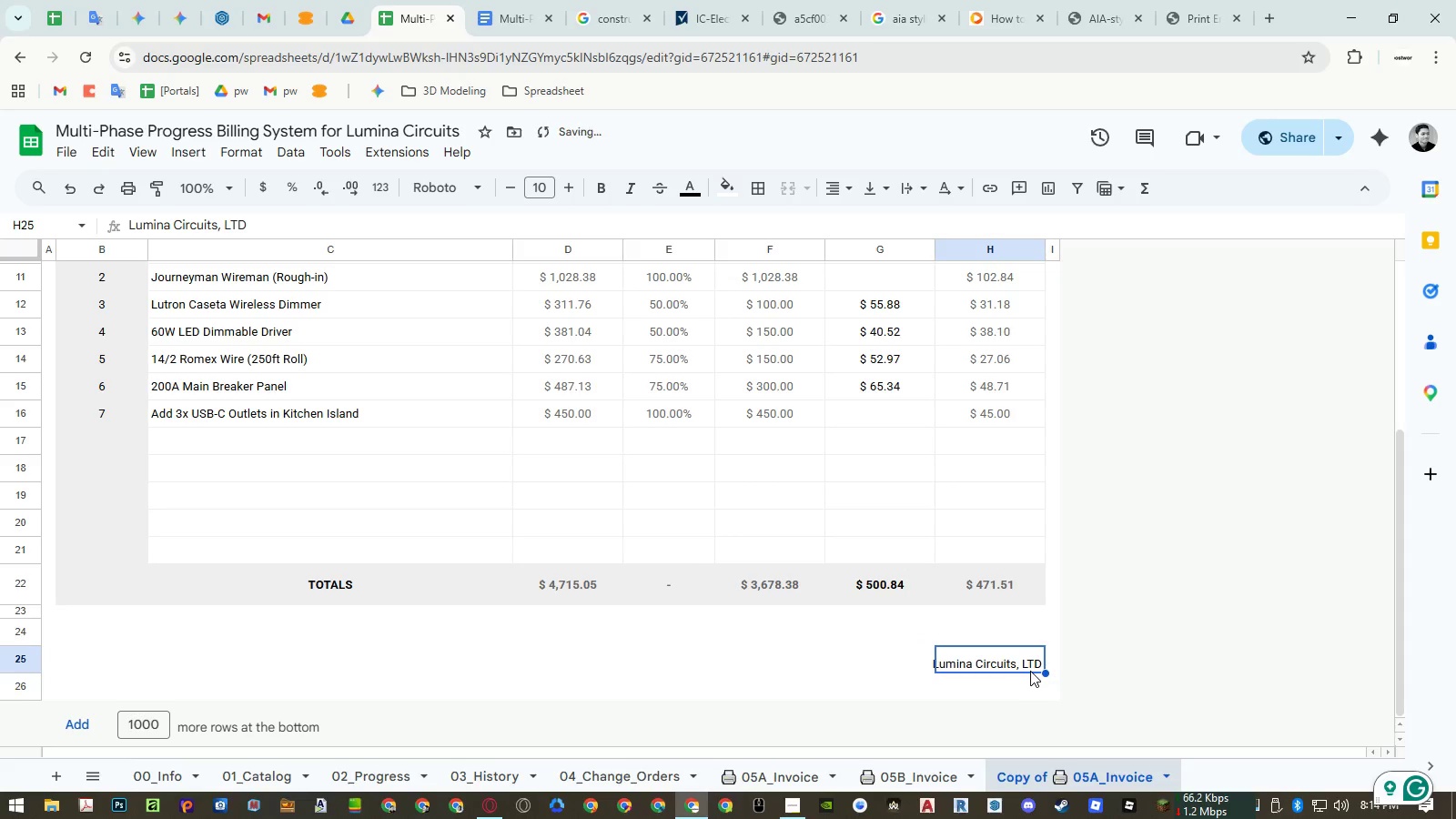 
key(Control+Z)
 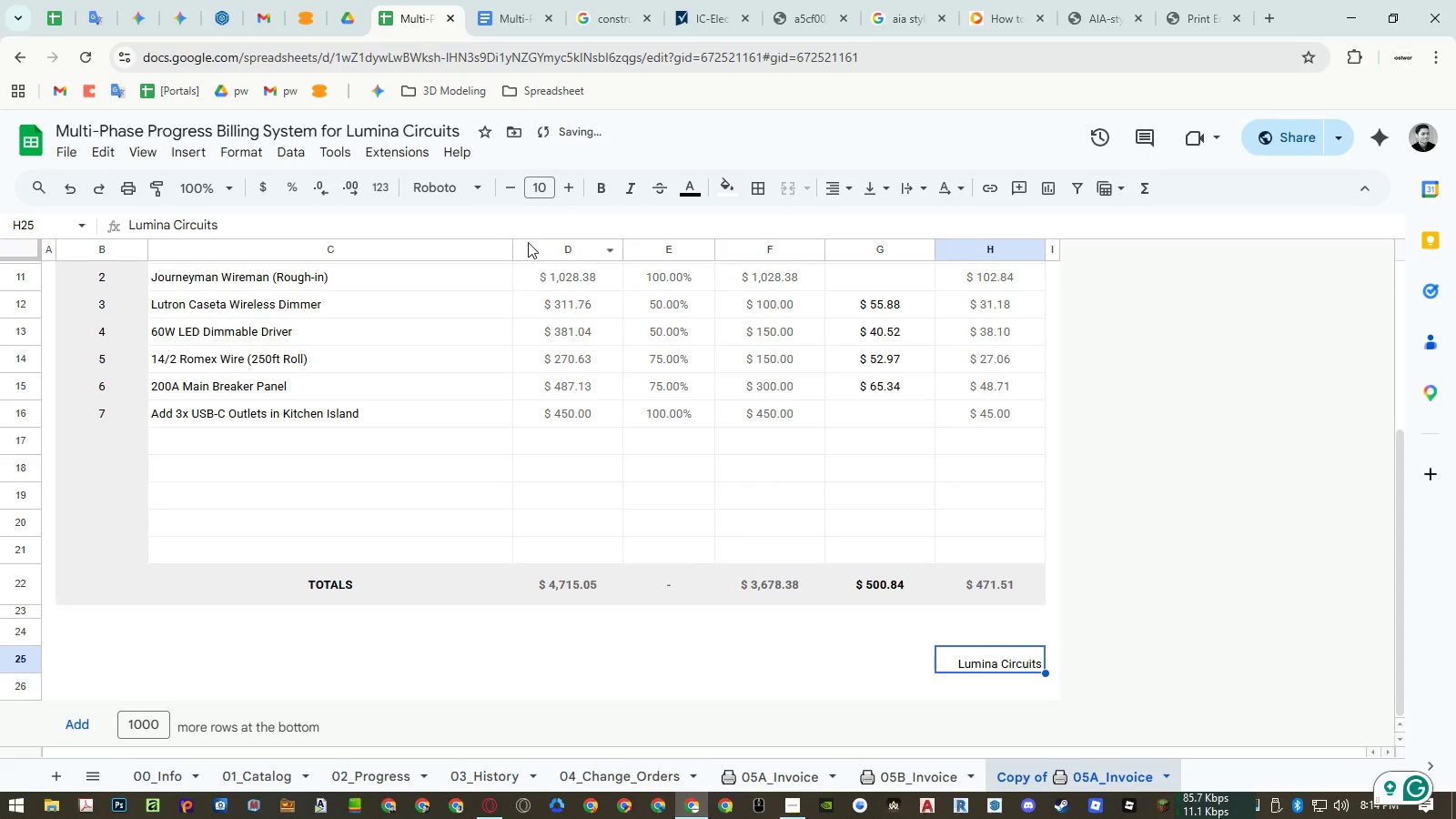 
left_click([460, 200])
 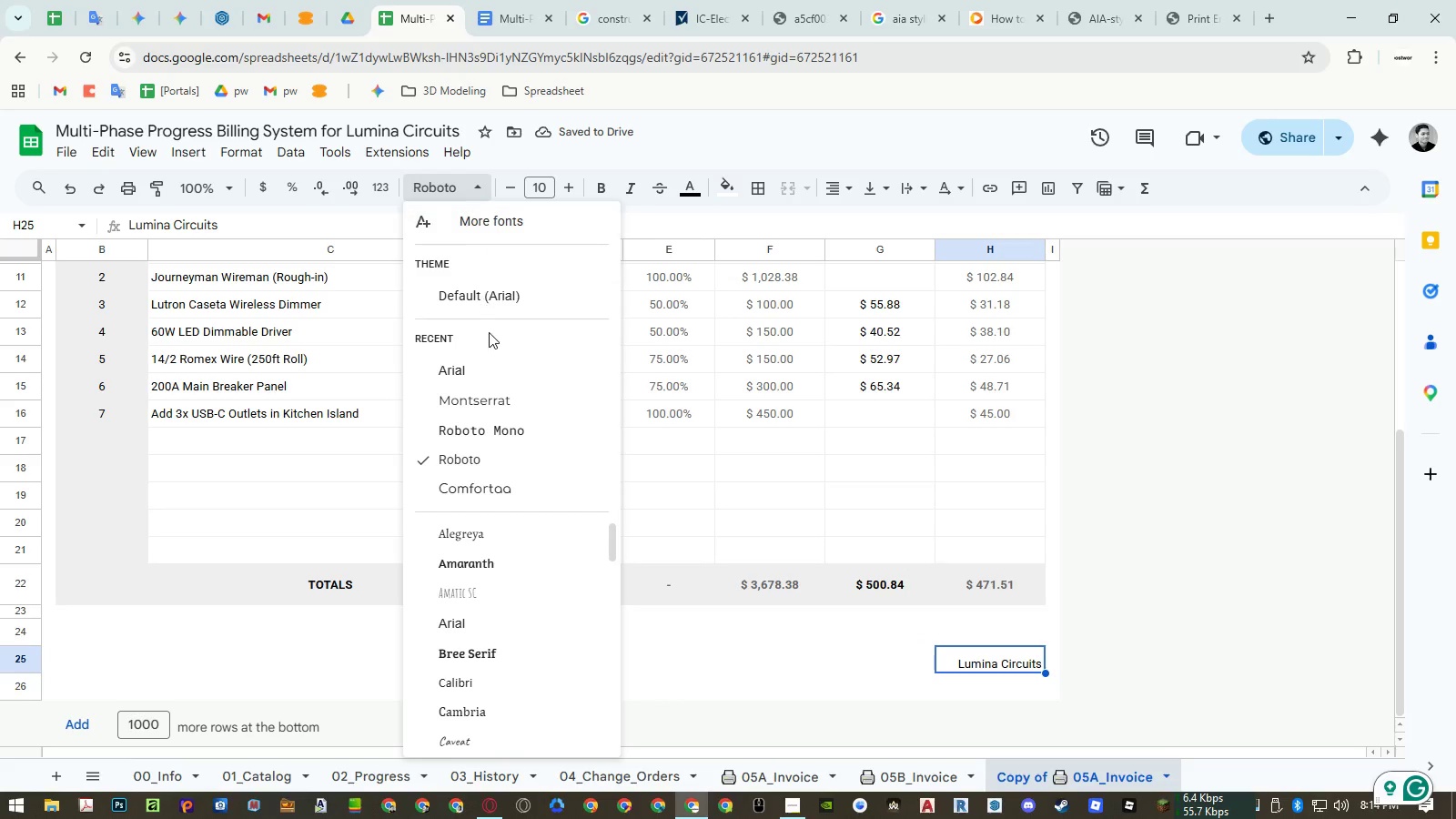 
left_click([494, 406])
 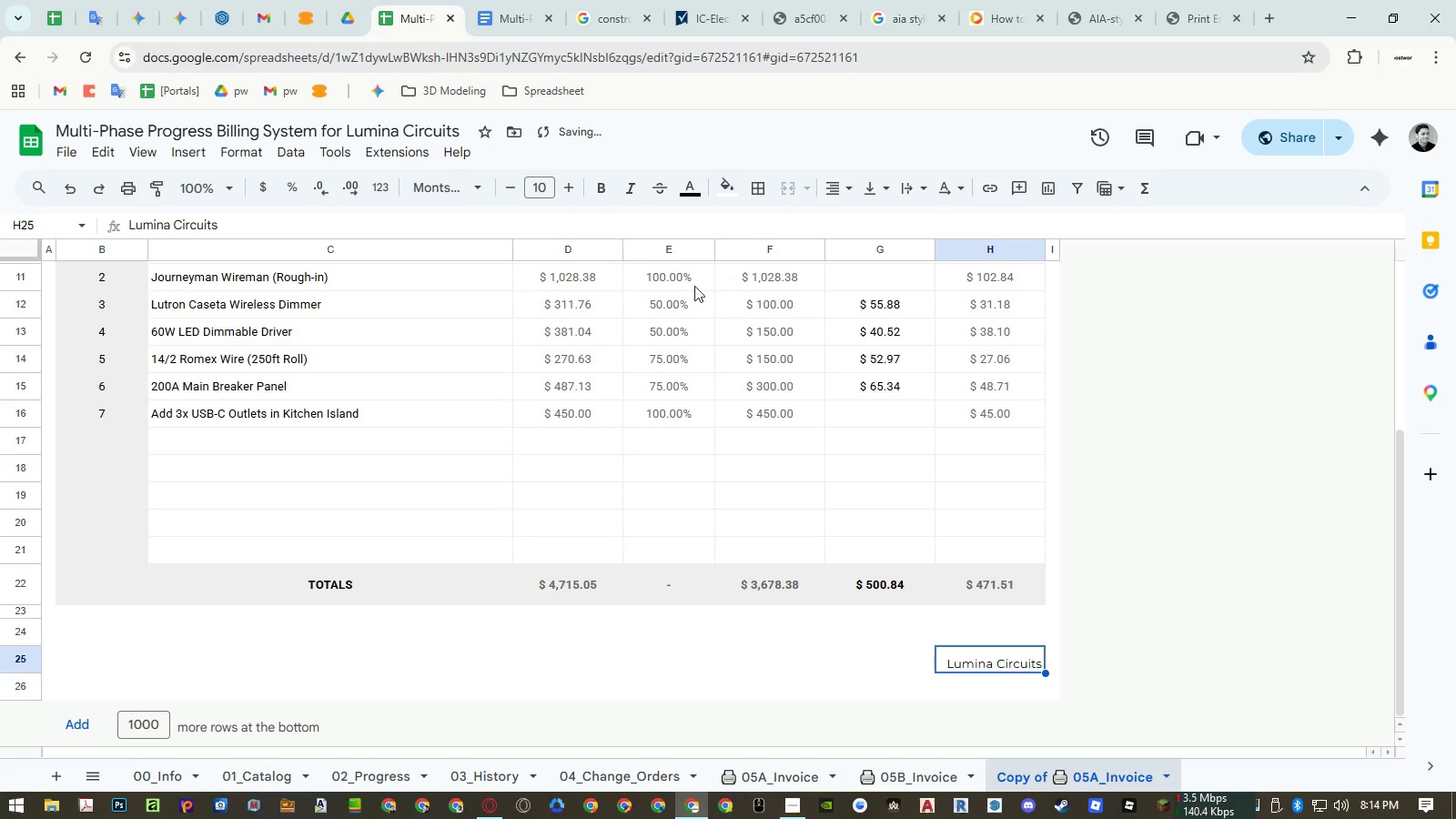 
left_click([602, 191])
 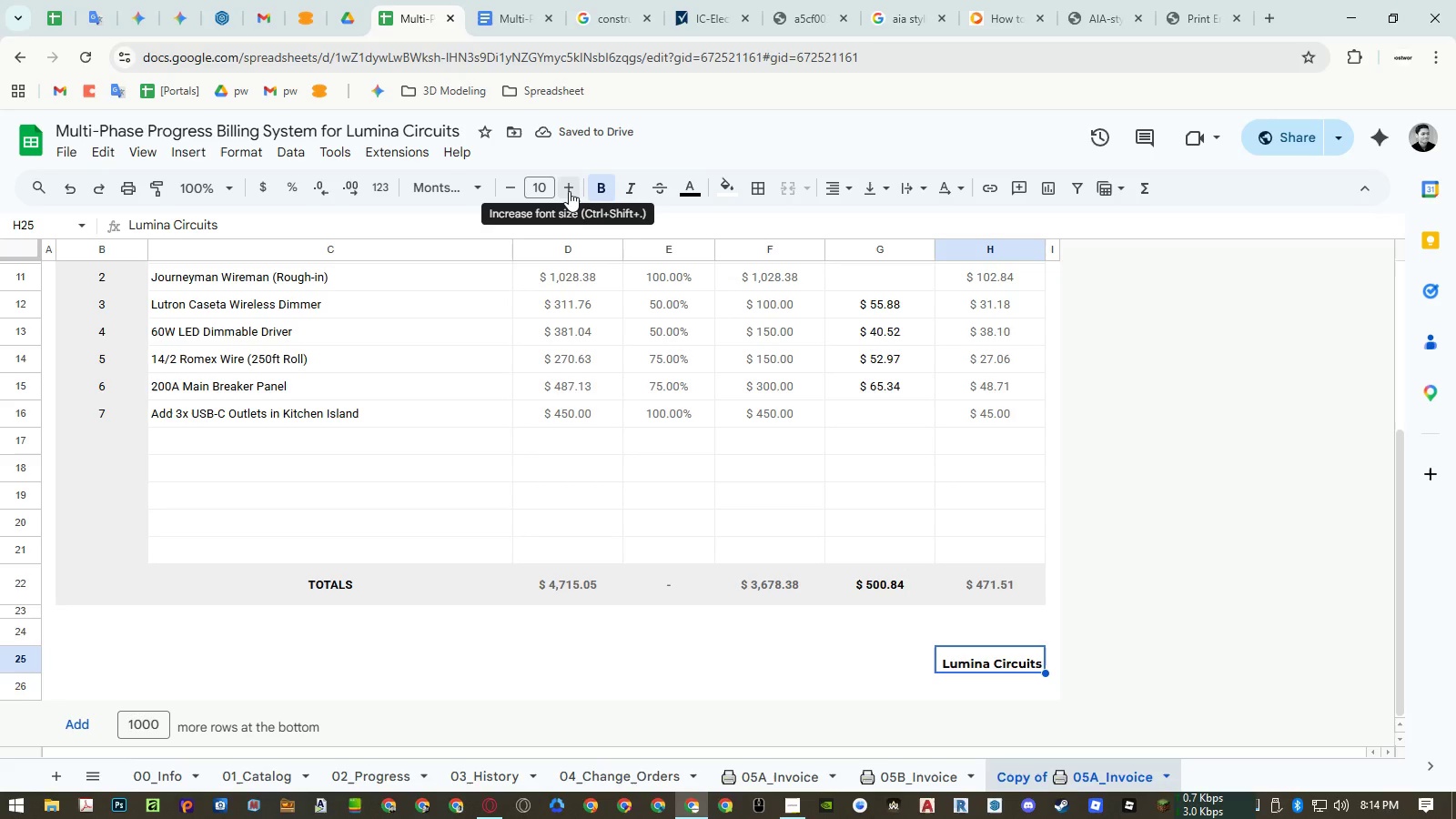 
scroll: coordinate [614, 325], scroll_direction: up, amount: 4.0
 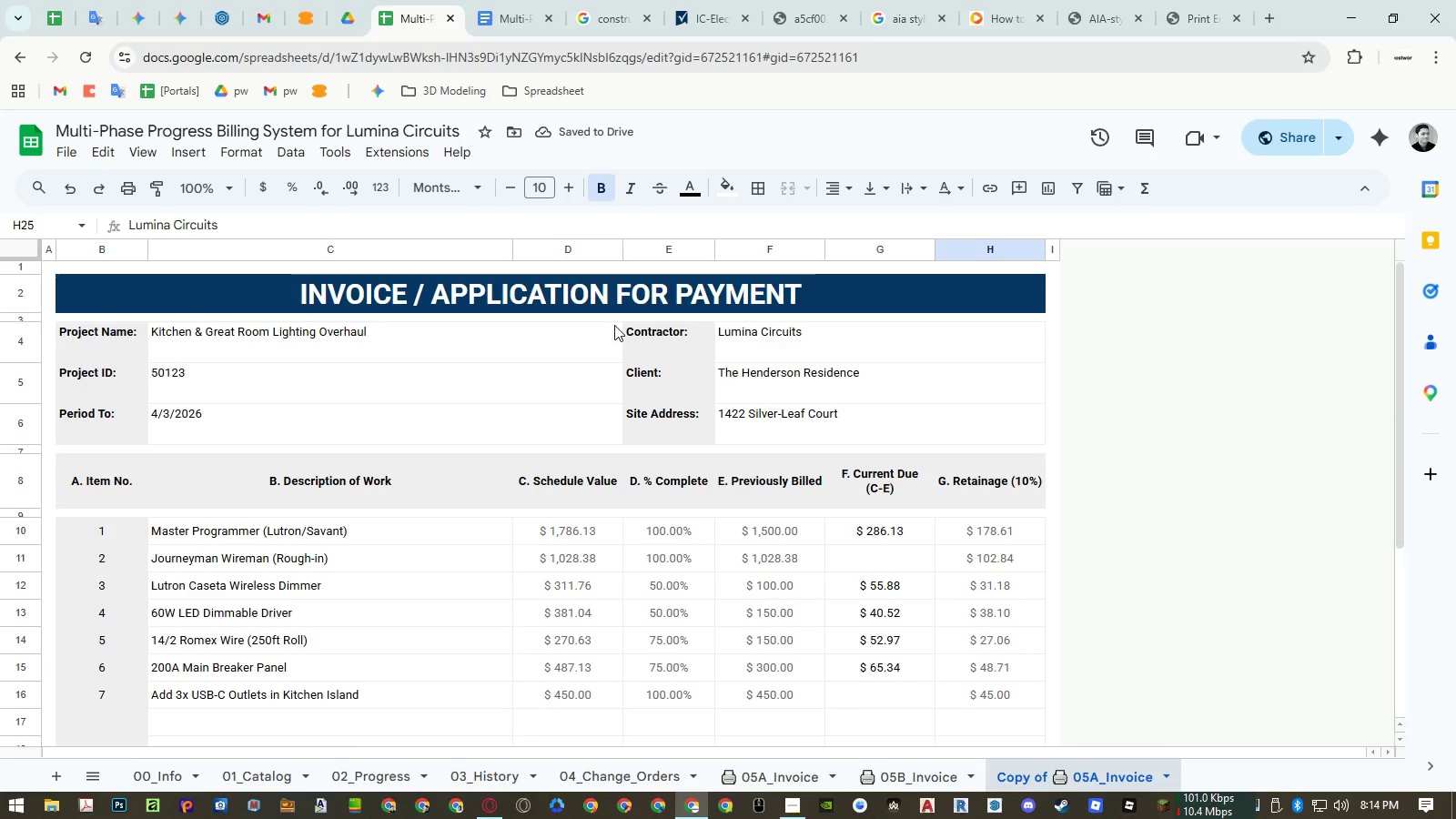 
scroll: coordinate [614, 325], scroll_direction: down, amount: 3.0
 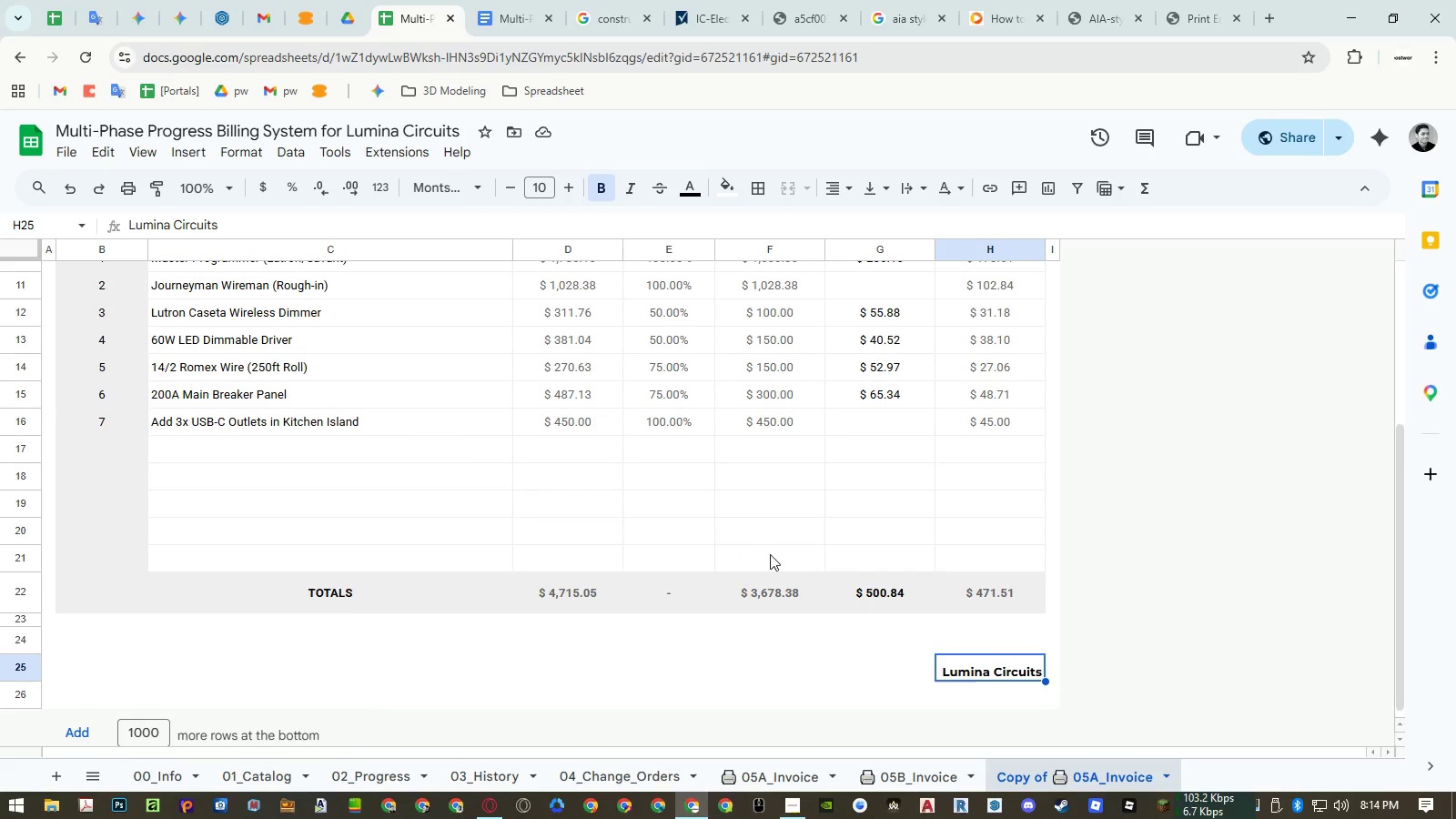 
left_click([765, 584])
 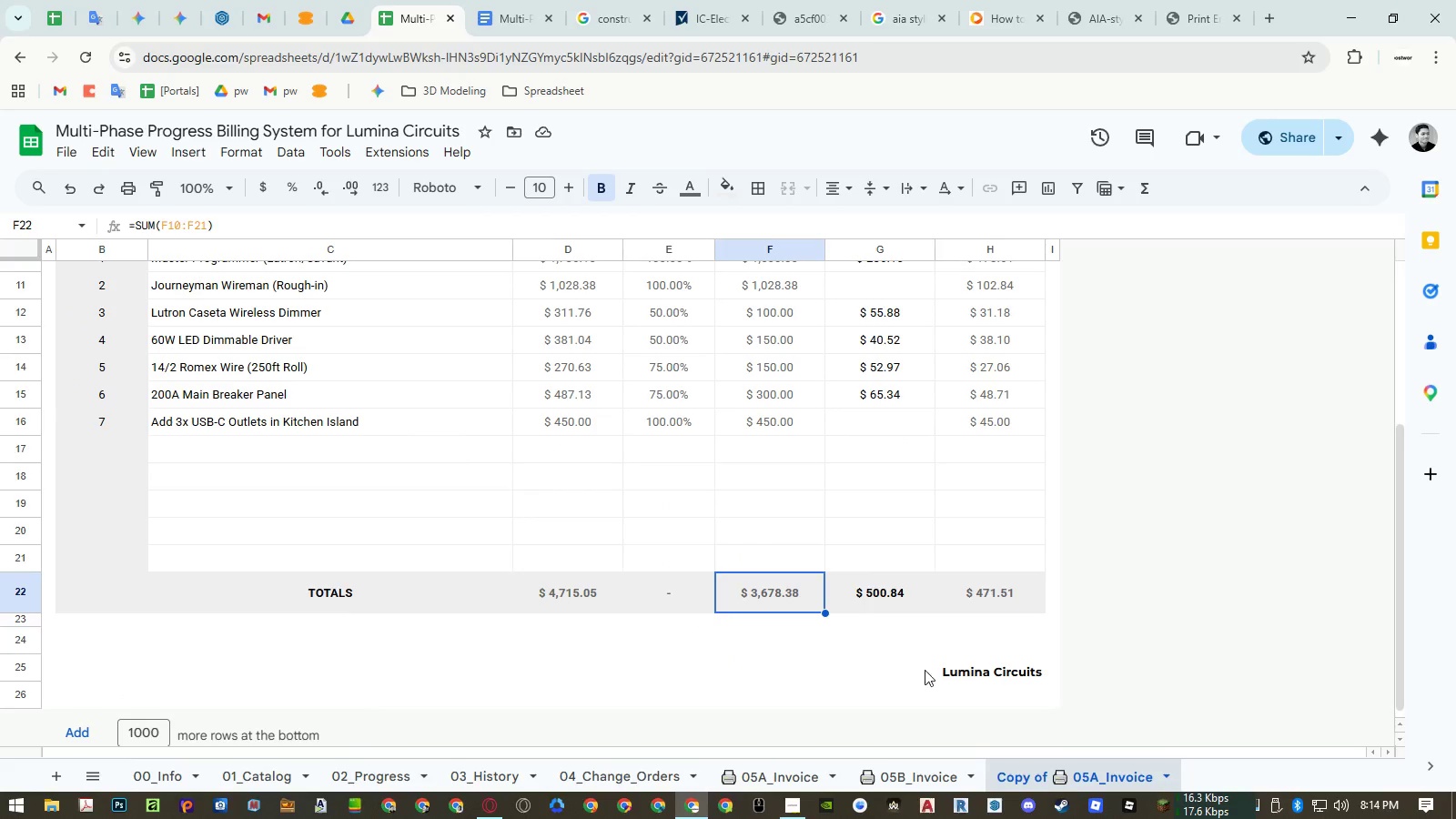 
left_click([967, 667])
 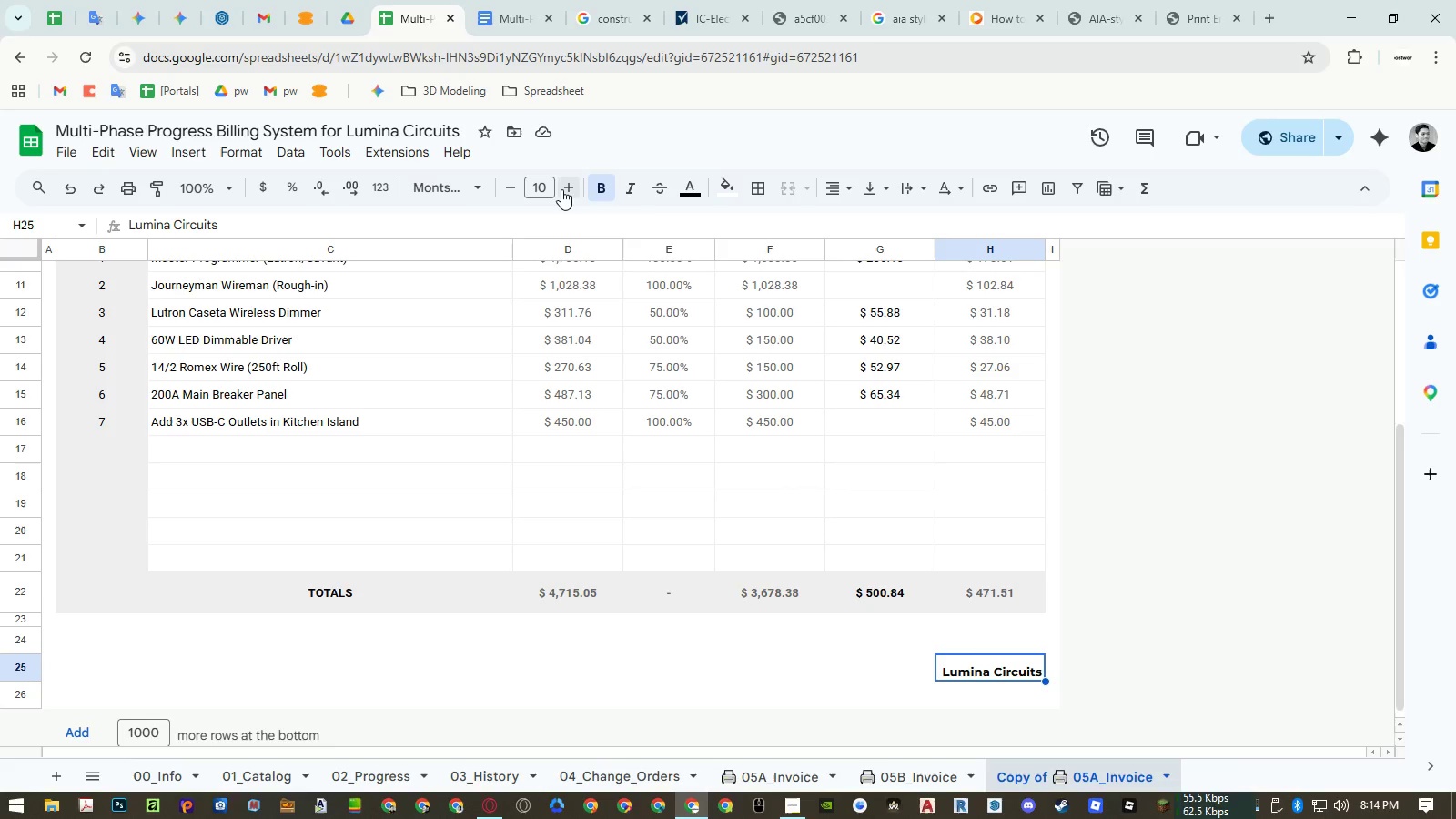 
double_click([561, 189])
 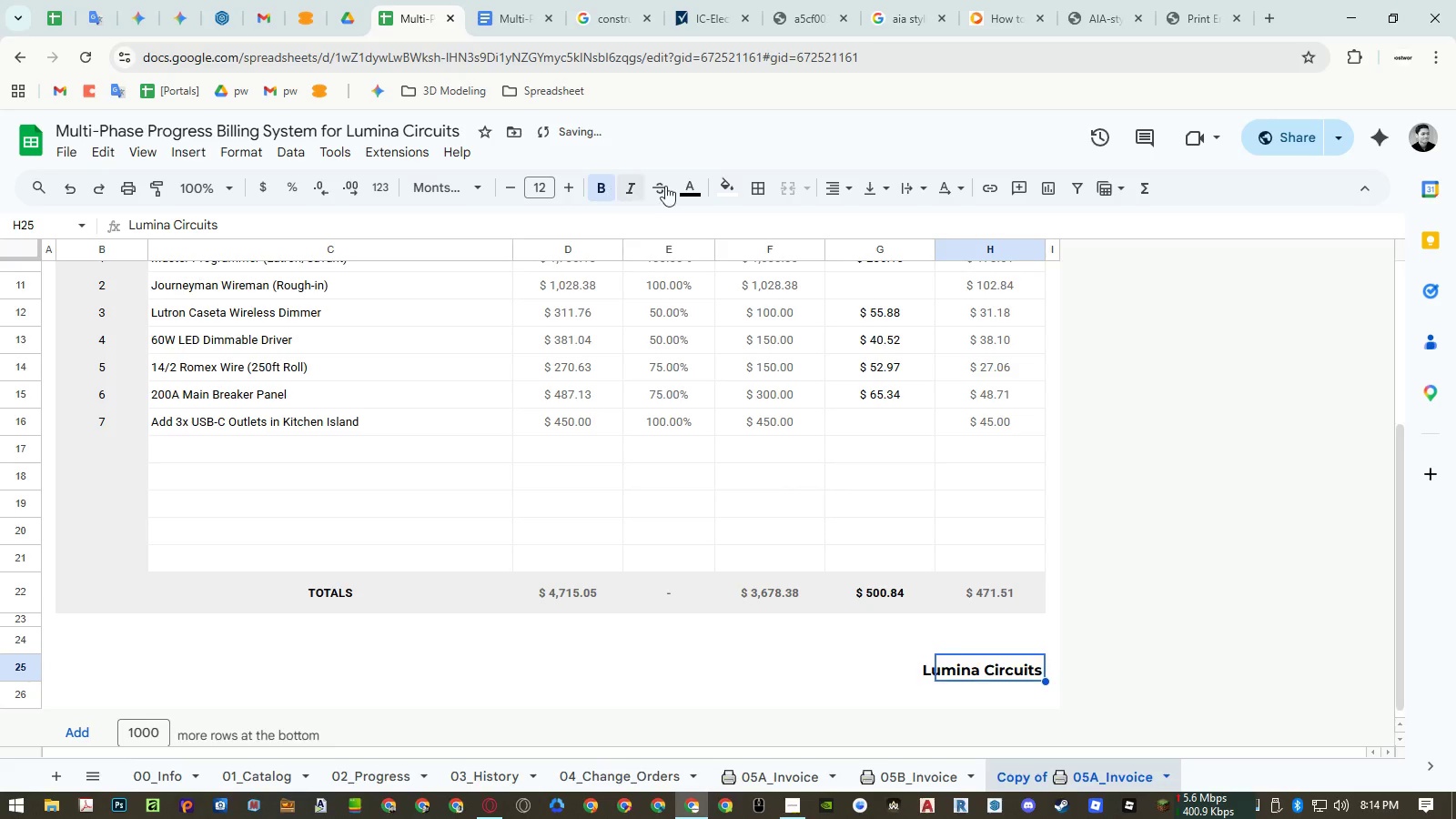 
left_click([695, 178])
 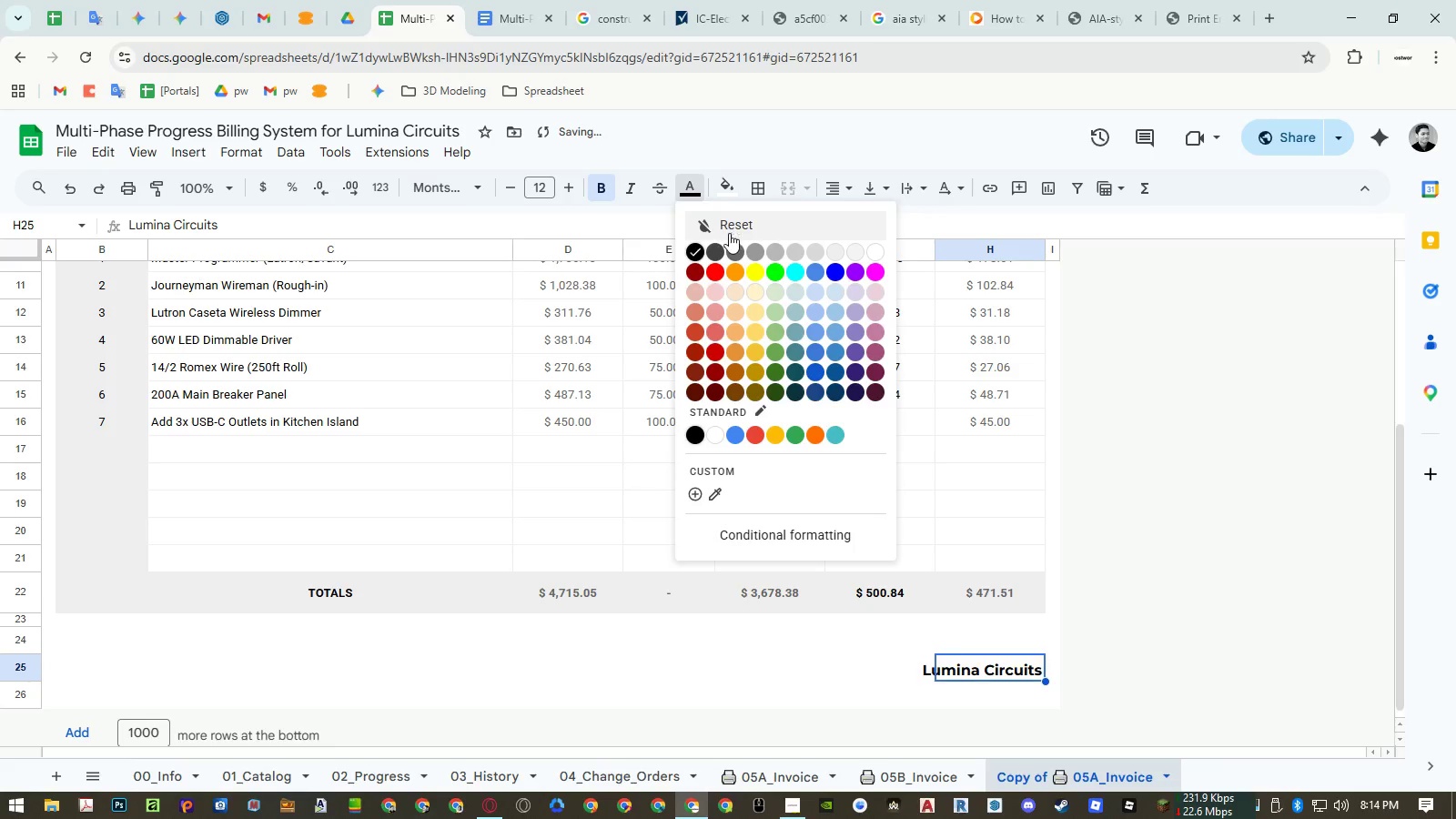 
left_click([730, 249])
 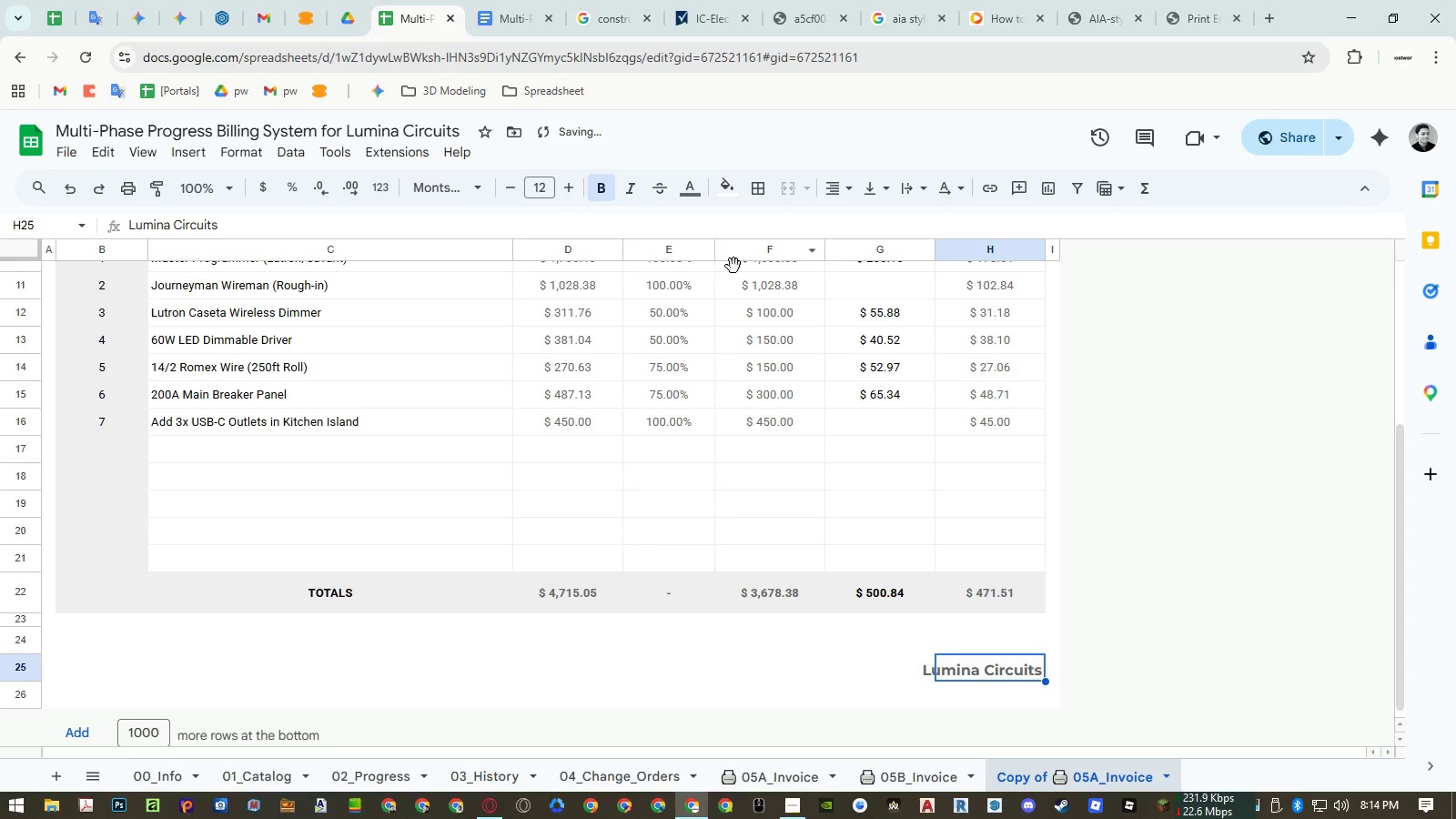 
left_click([788, 473])
 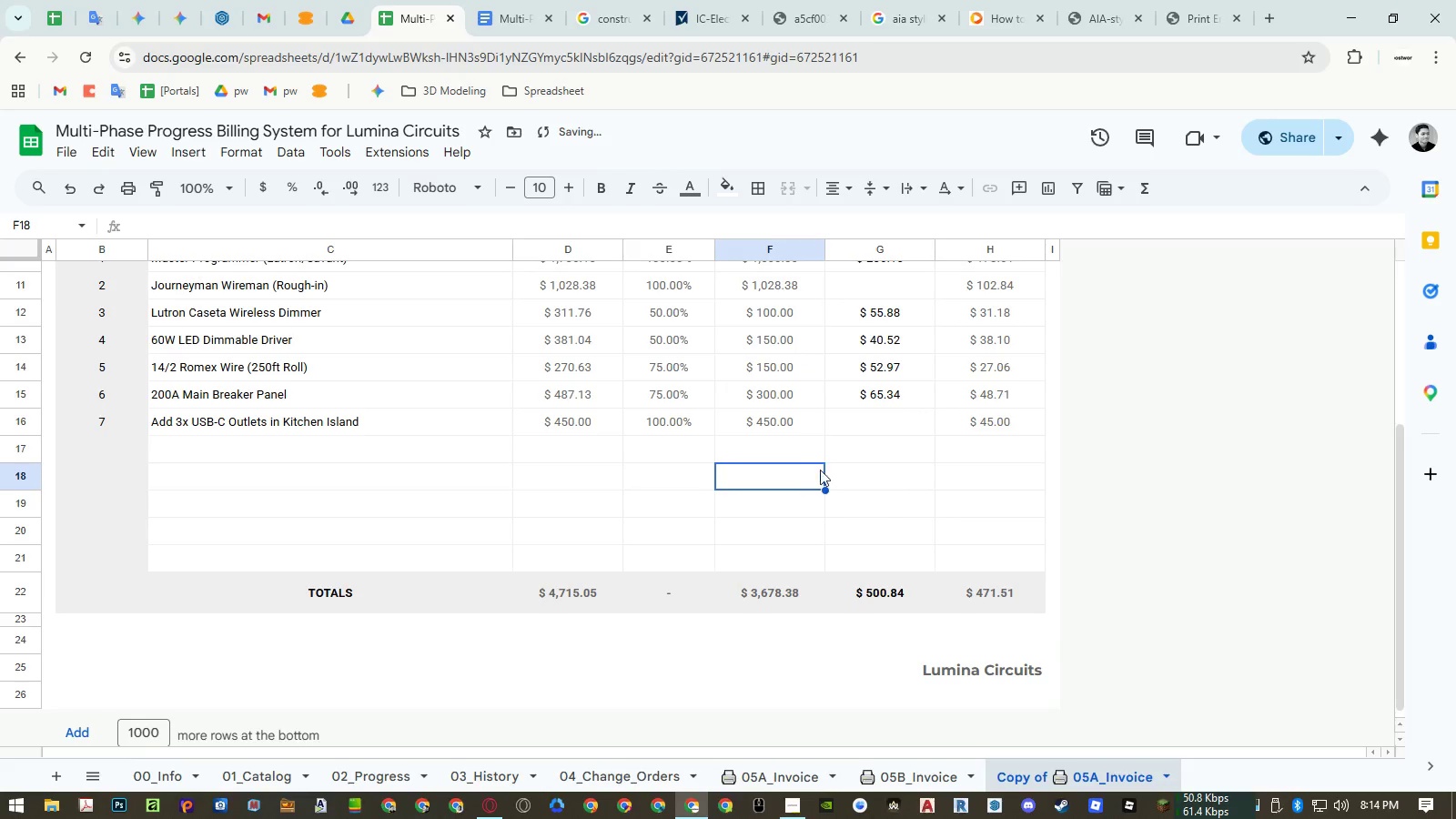 
scroll: coordinate [825, 465], scroll_direction: up, amount: 5.0
 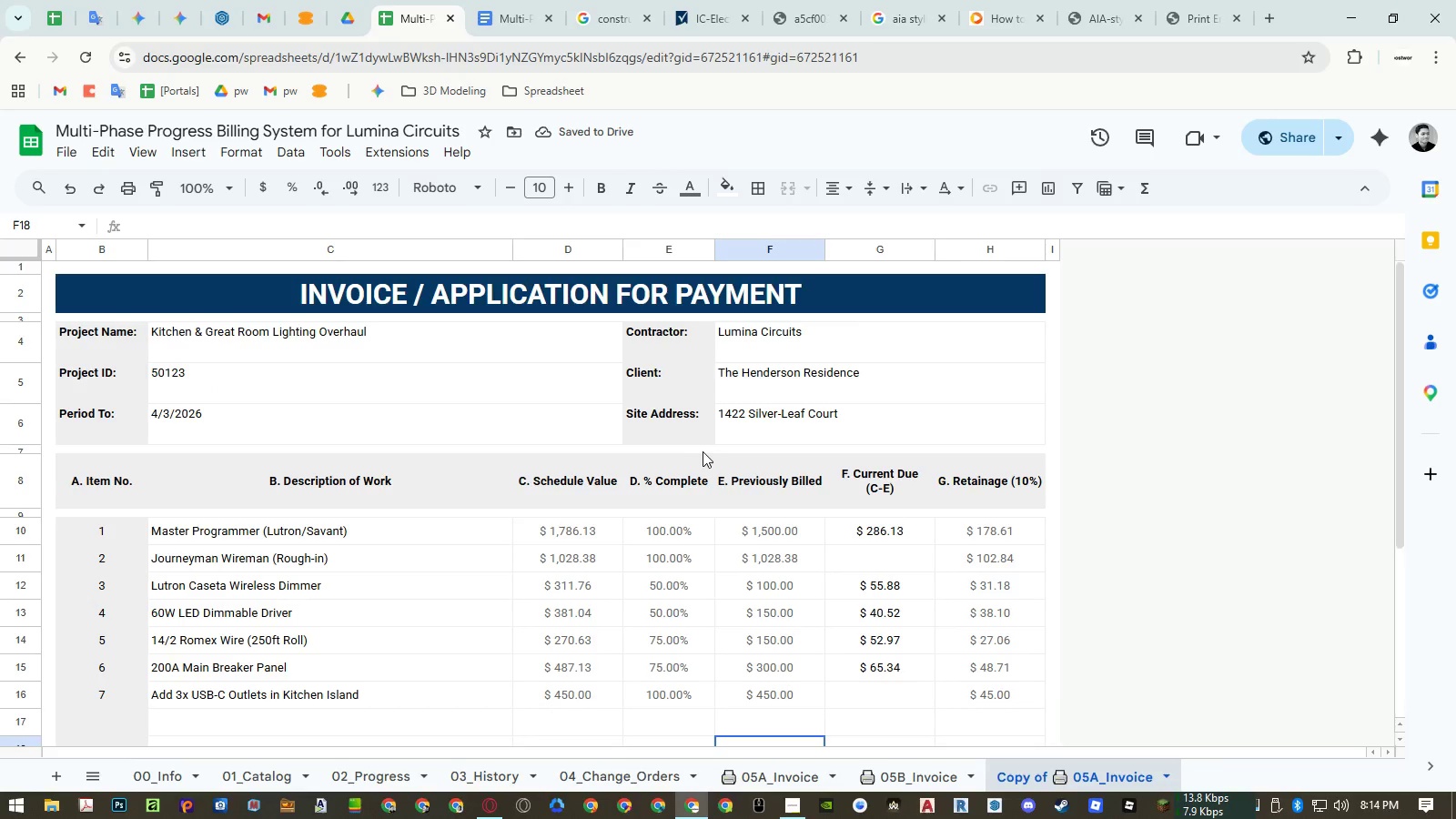 
scroll: coordinate [687, 453], scroll_direction: down, amount: 3.0
 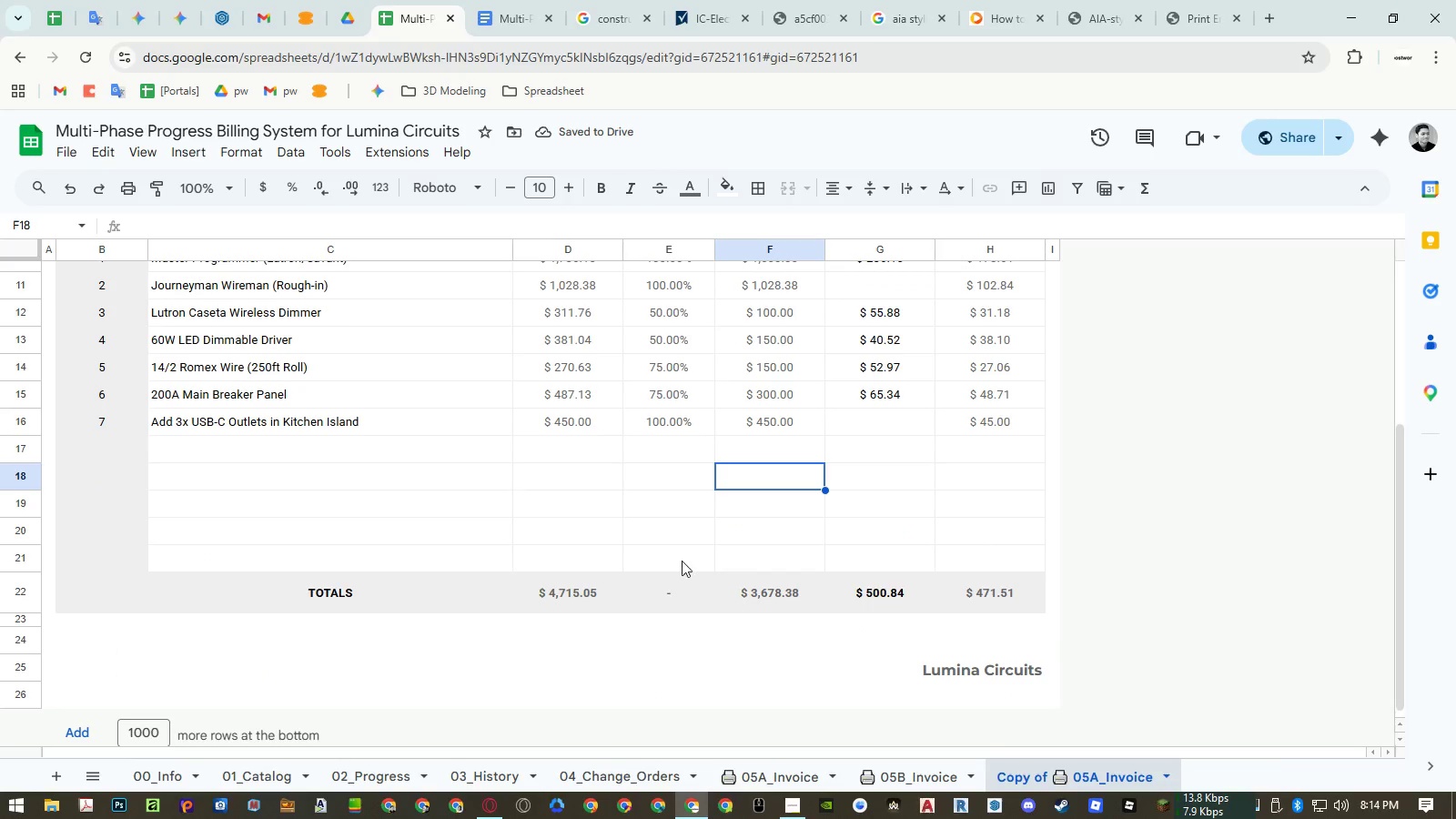 
left_click([673, 589])
 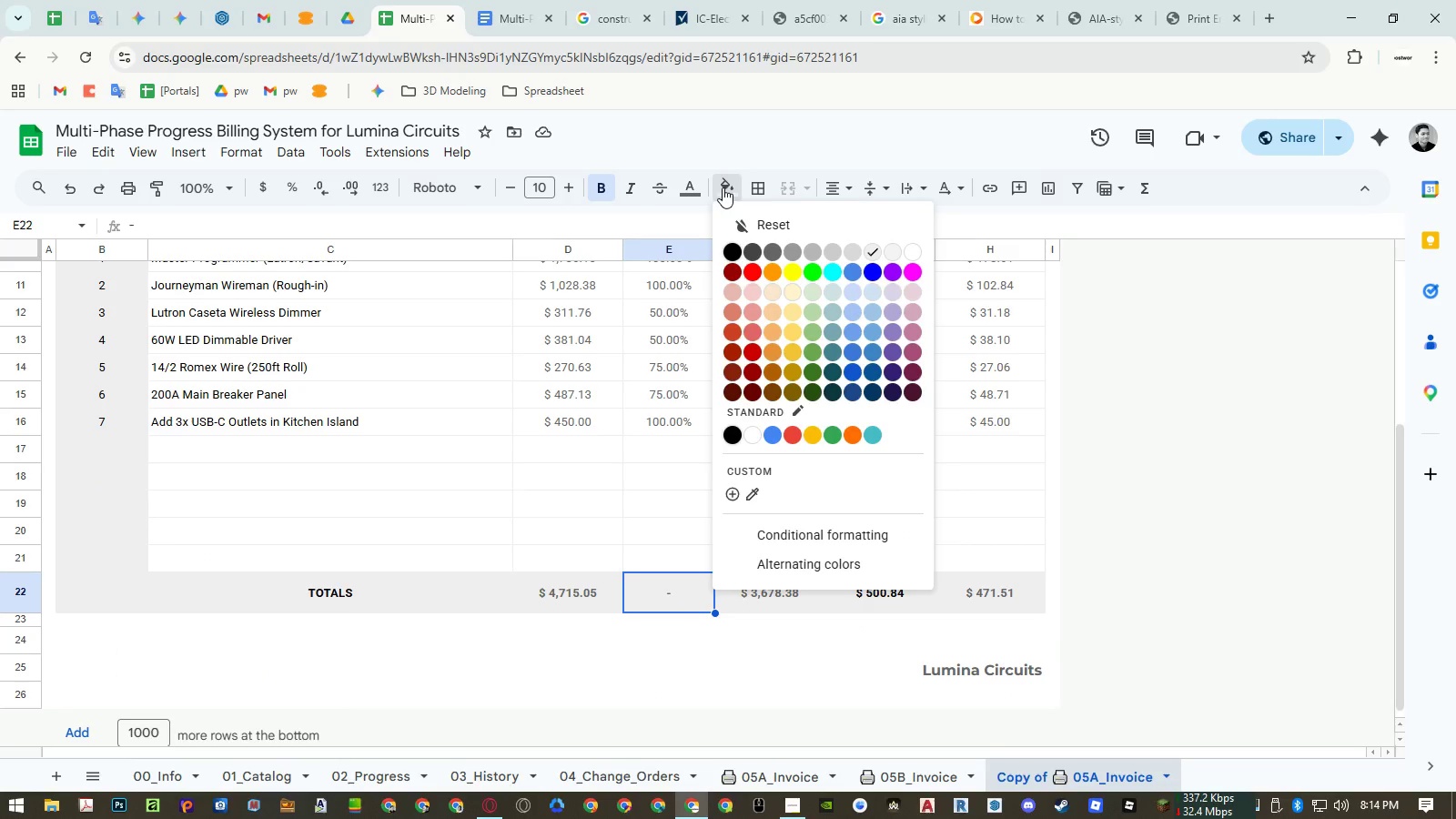 
key(Escape)
 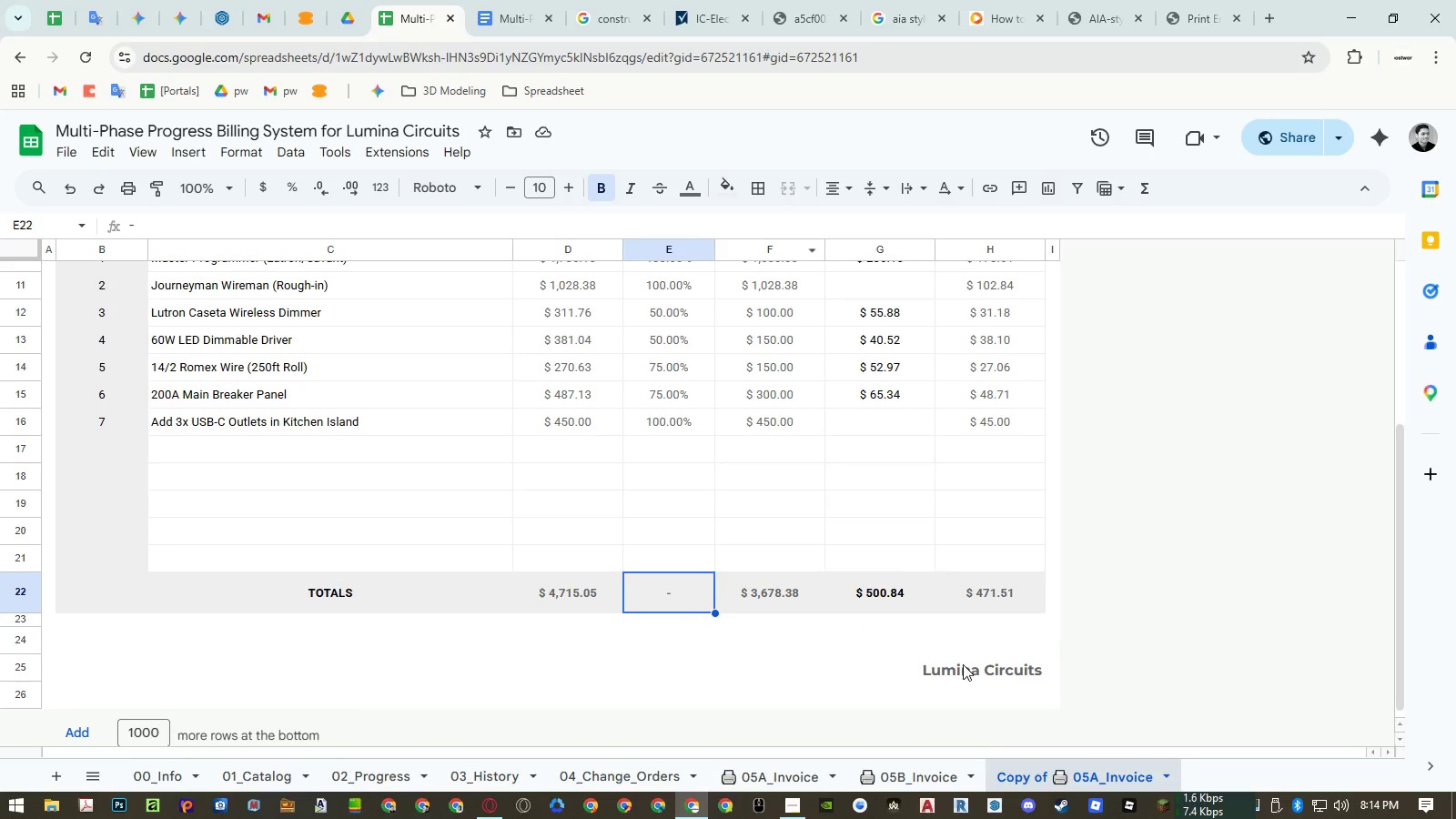 
left_click([964, 667])
 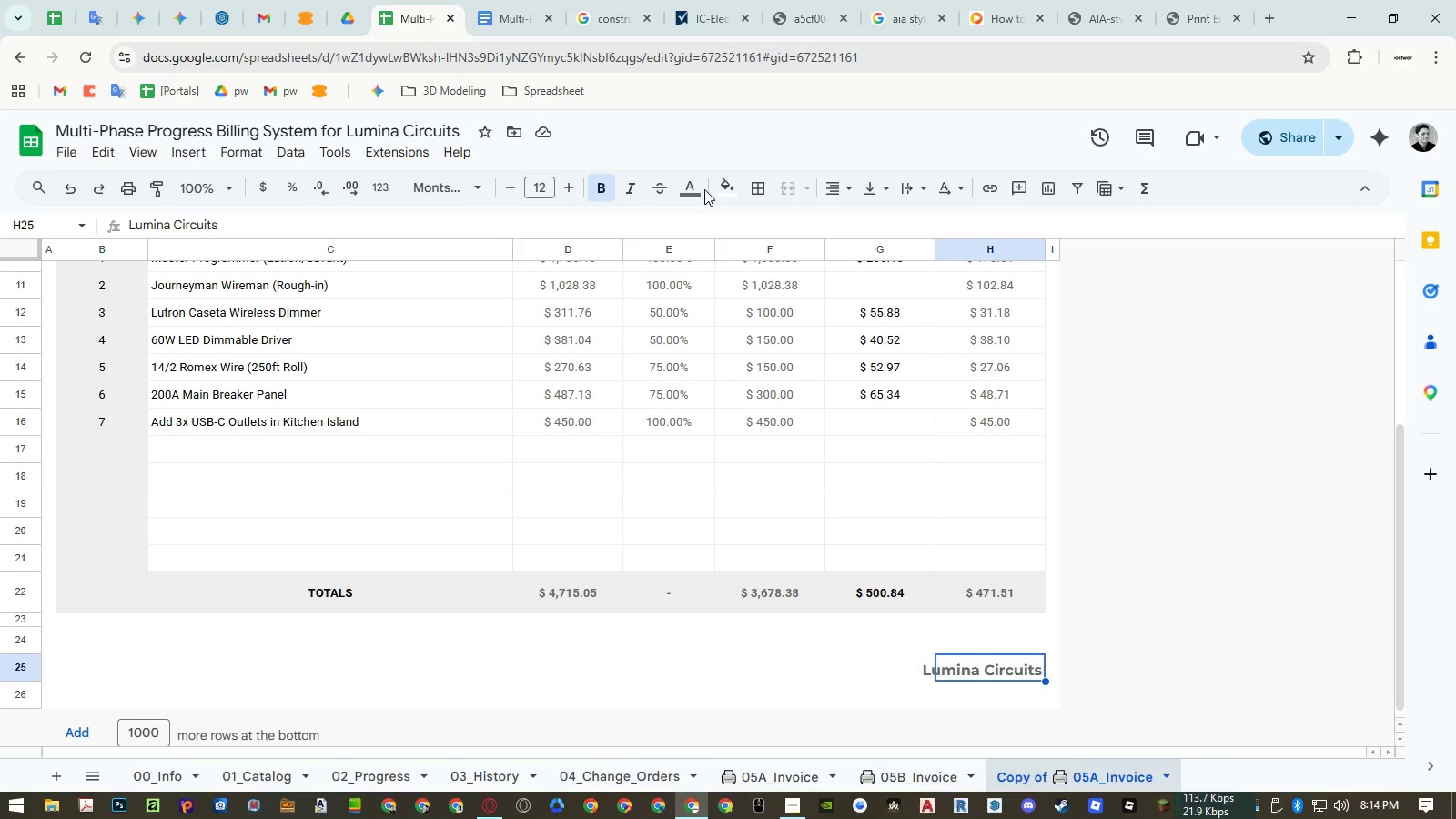 
double_click([693, 189])
 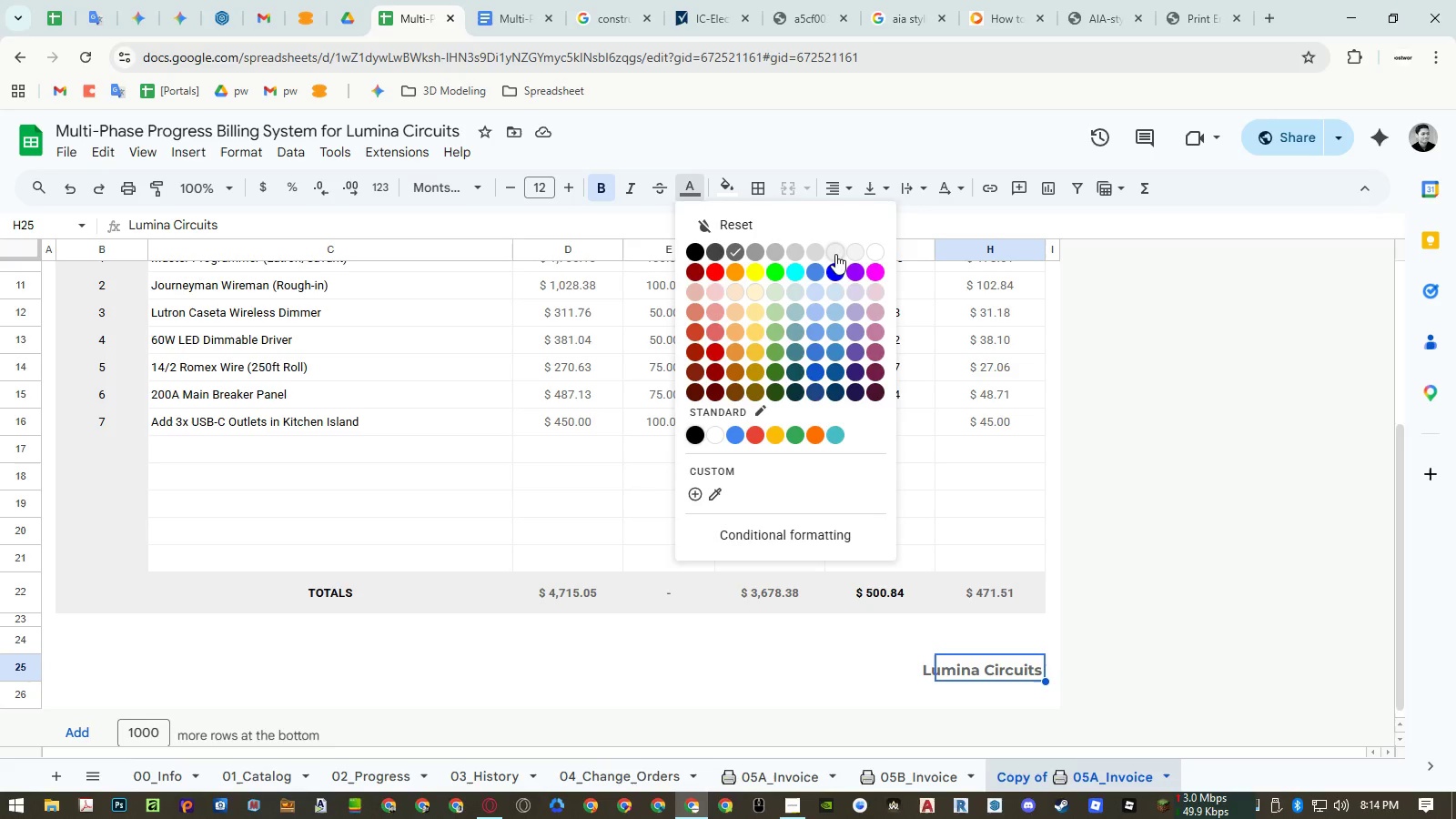 
left_click([836, 254])
 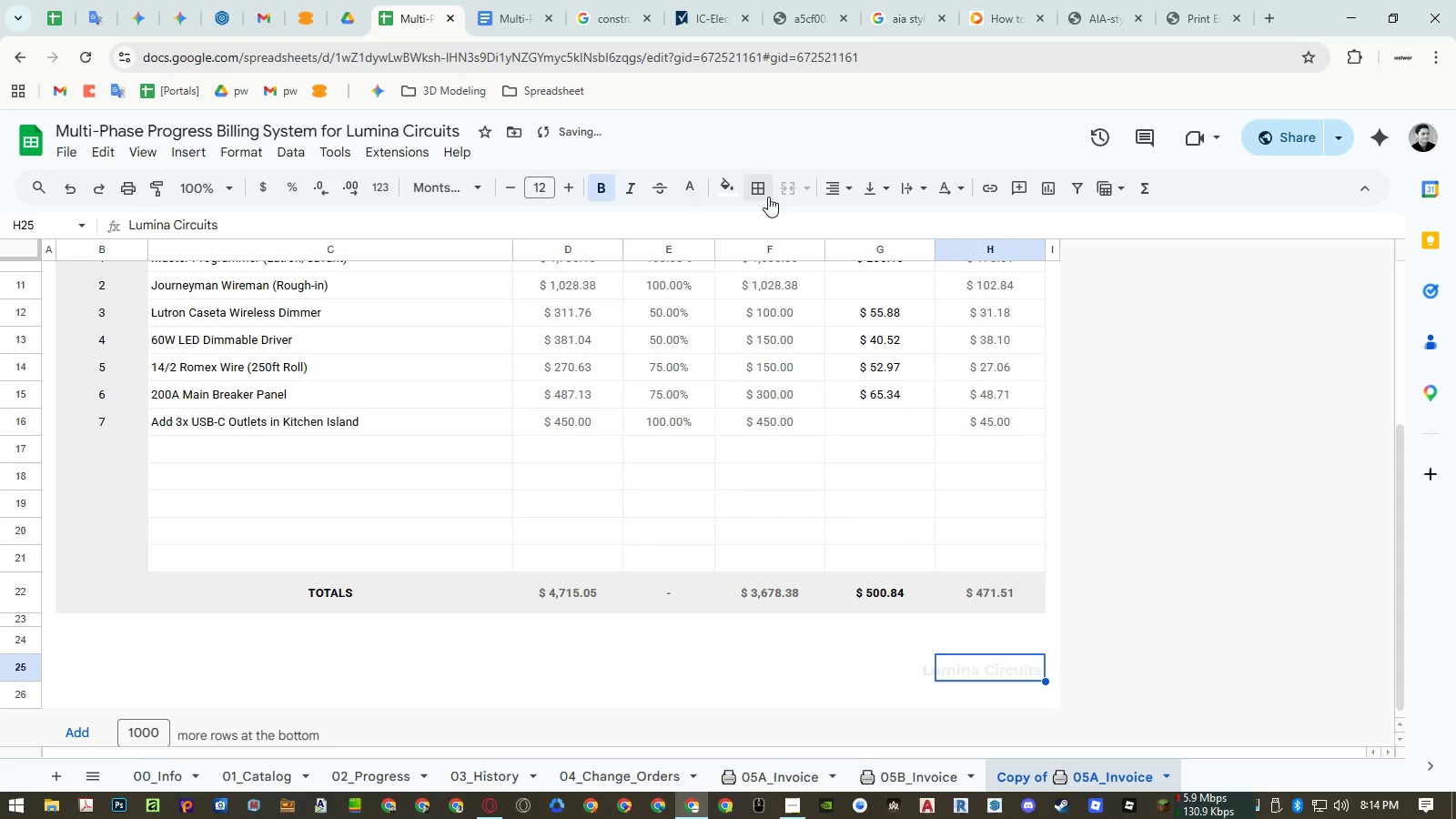 
left_click([729, 188])
 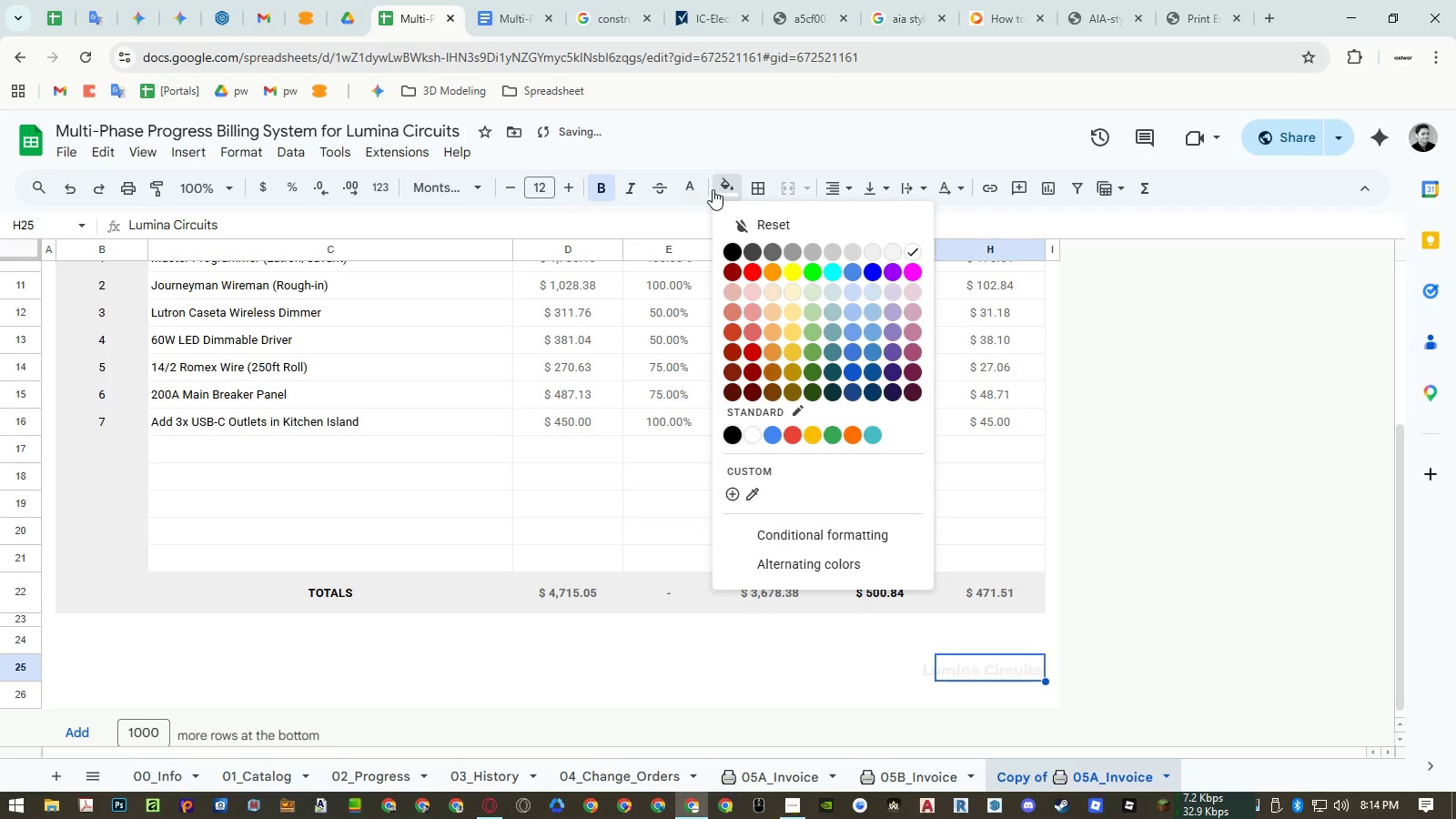 
left_click([701, 187])
 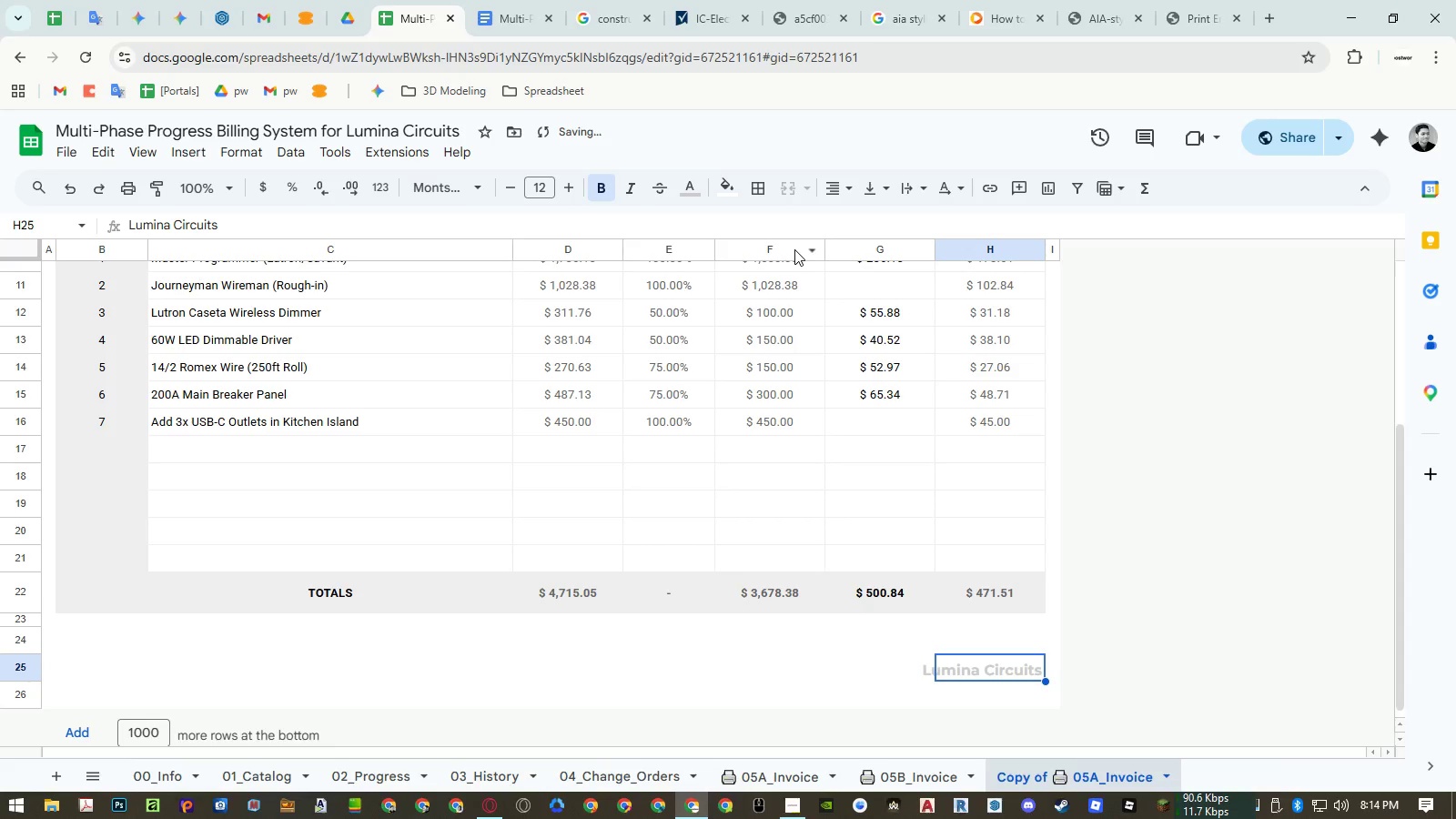 
left_click([819, 532])
 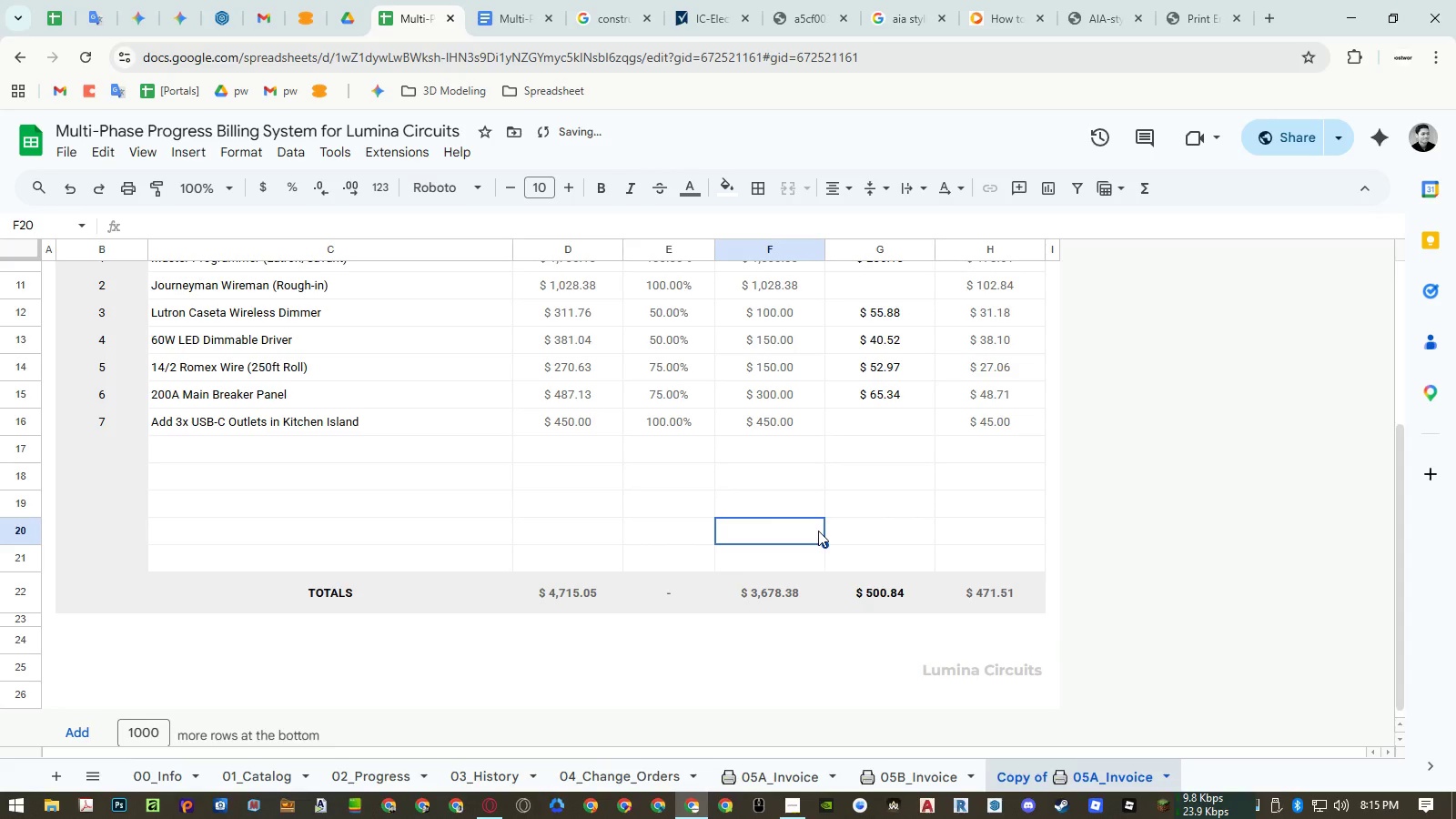 
key(Control+ControlRight)
 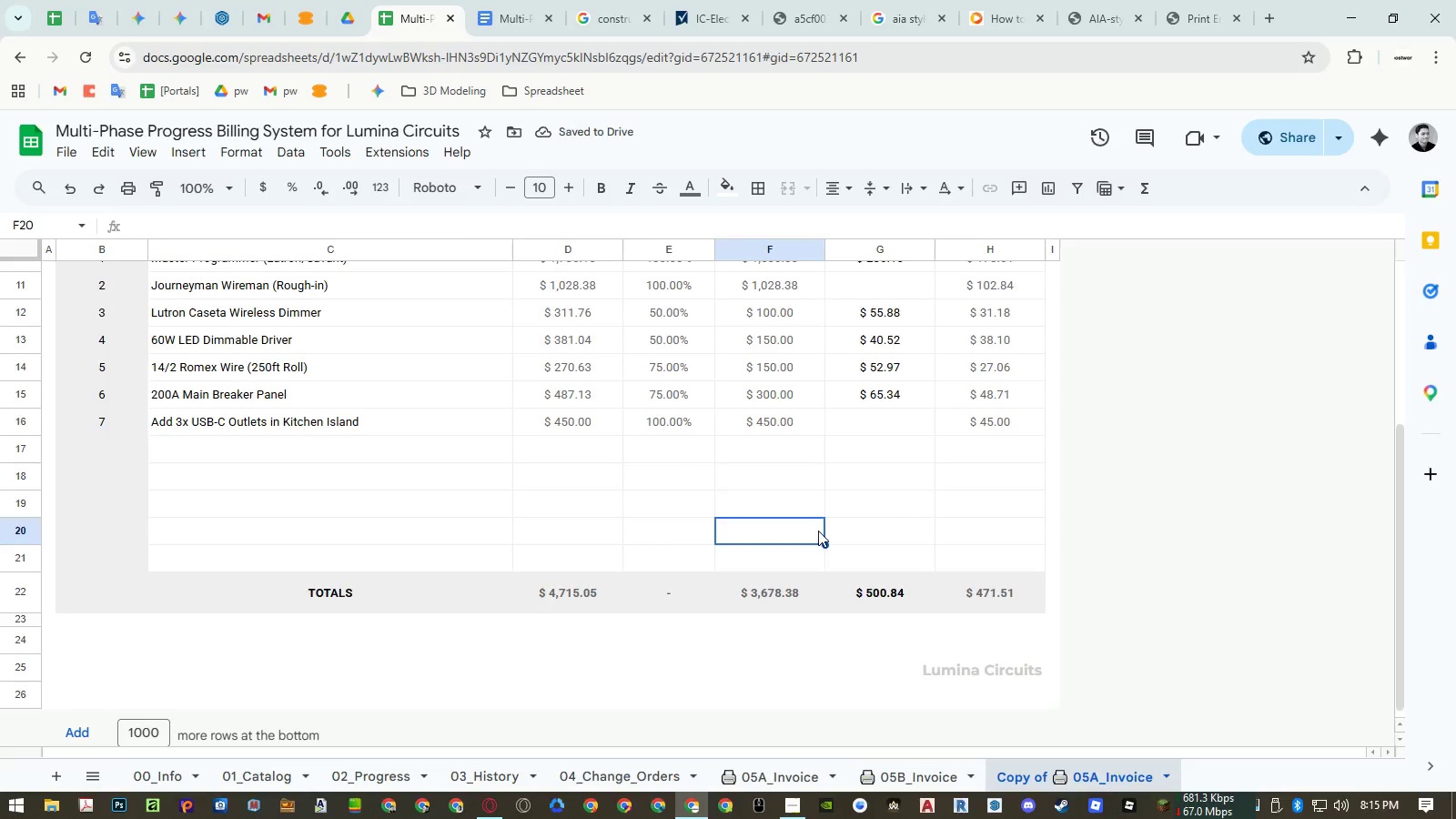 
key(Control+P)
 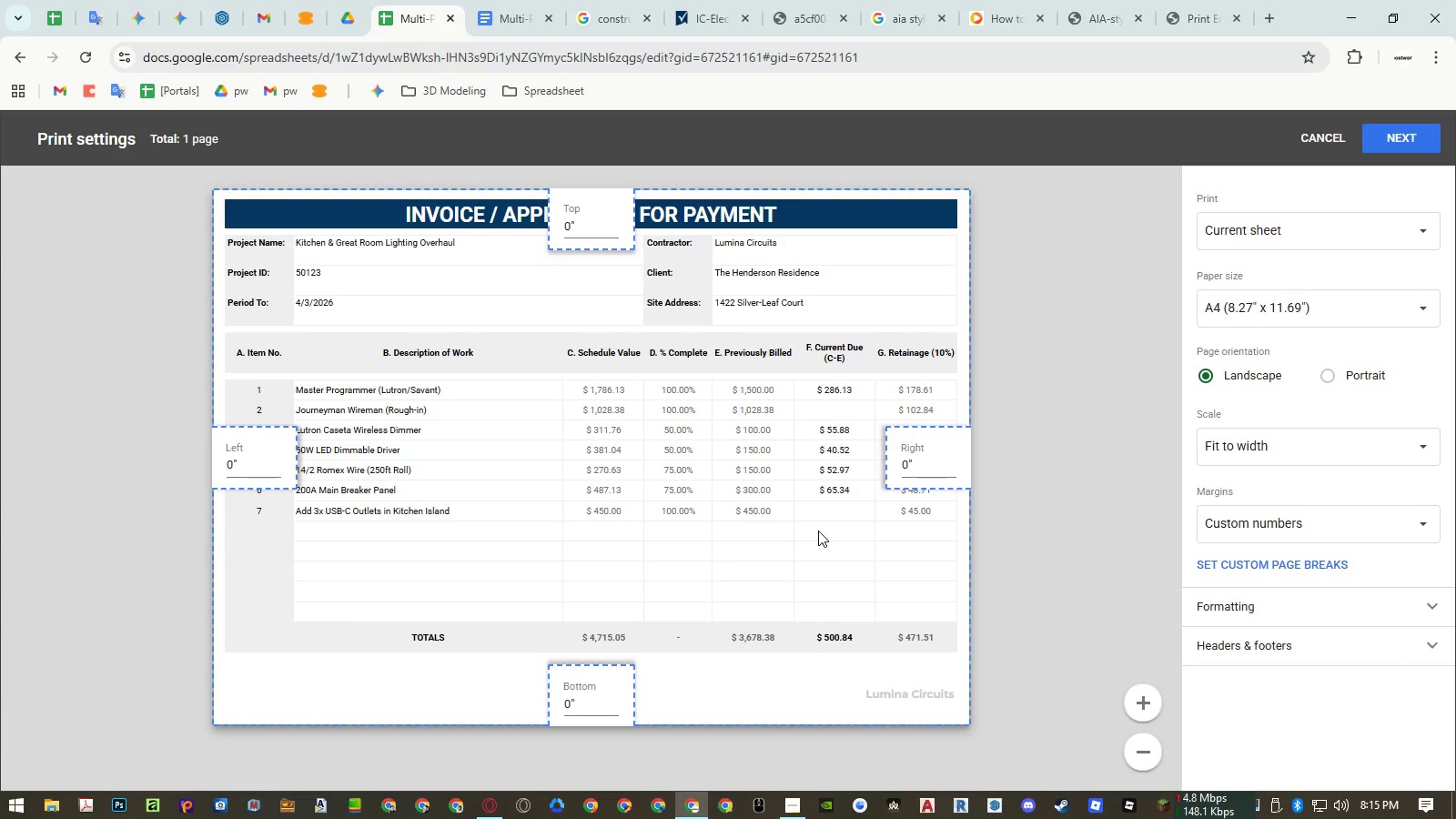 
wait(7.38)
 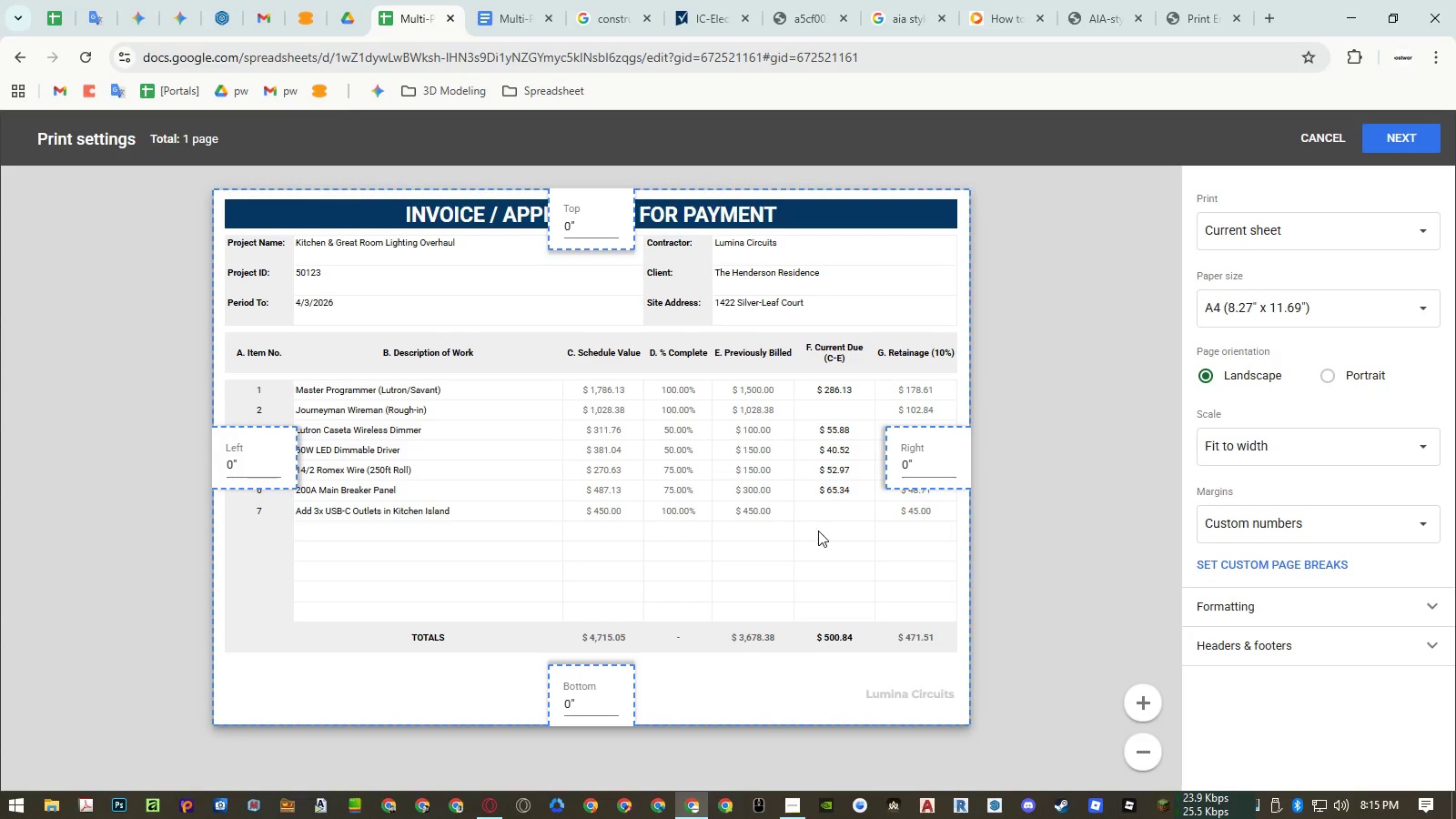 
key(Escape)
 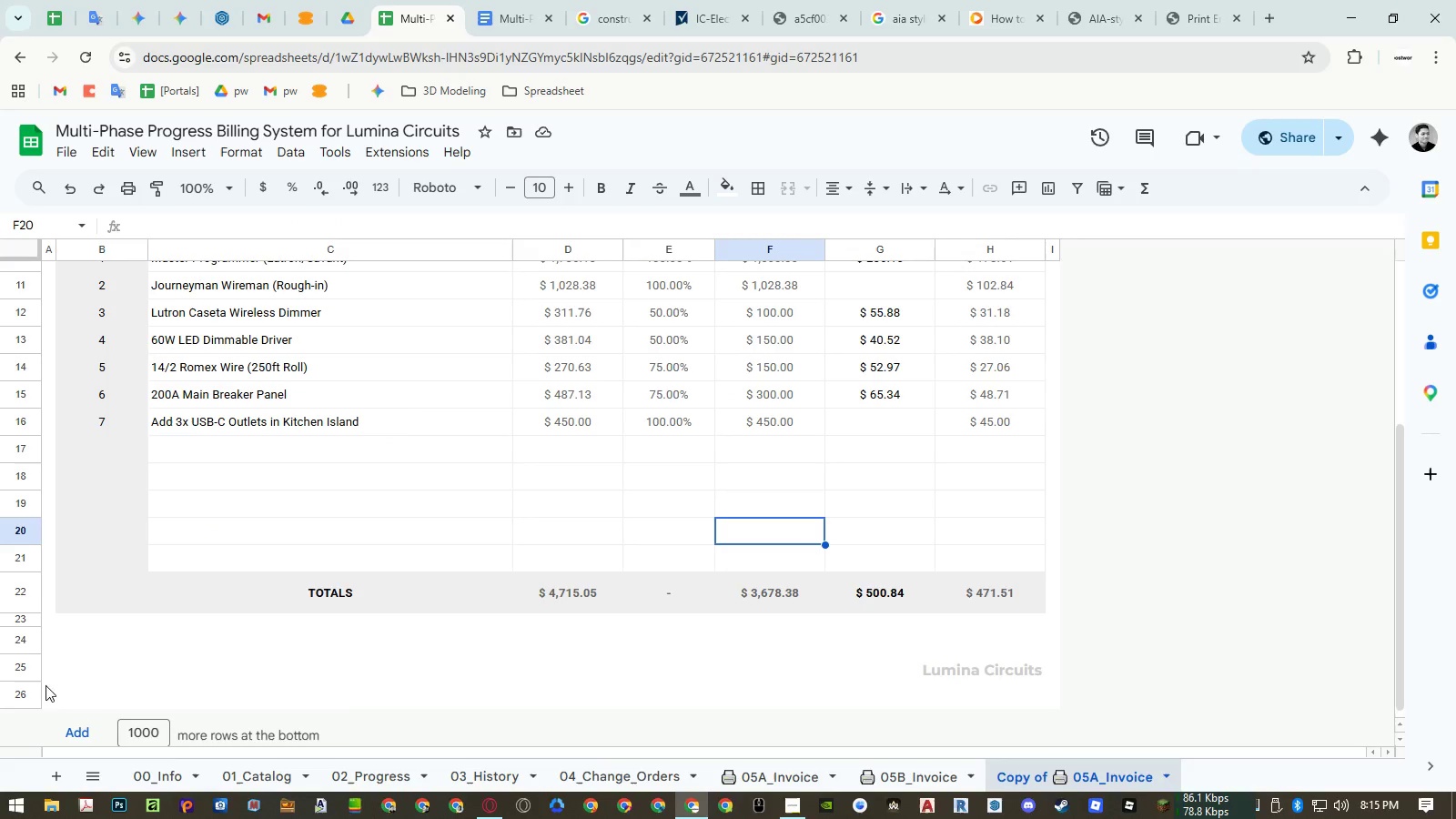 
right_click([31, 692])
 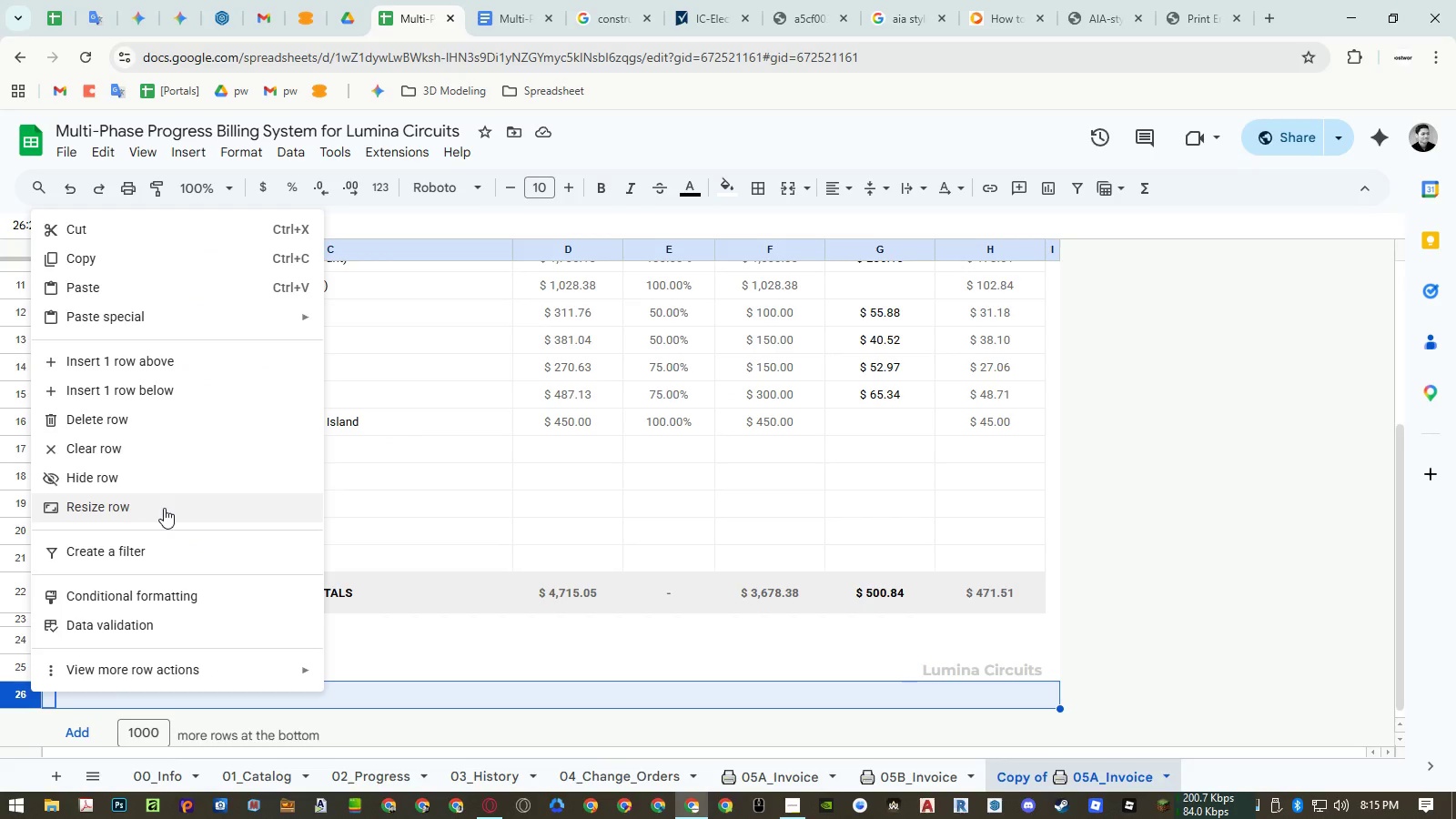 
left_click([164, 508])
 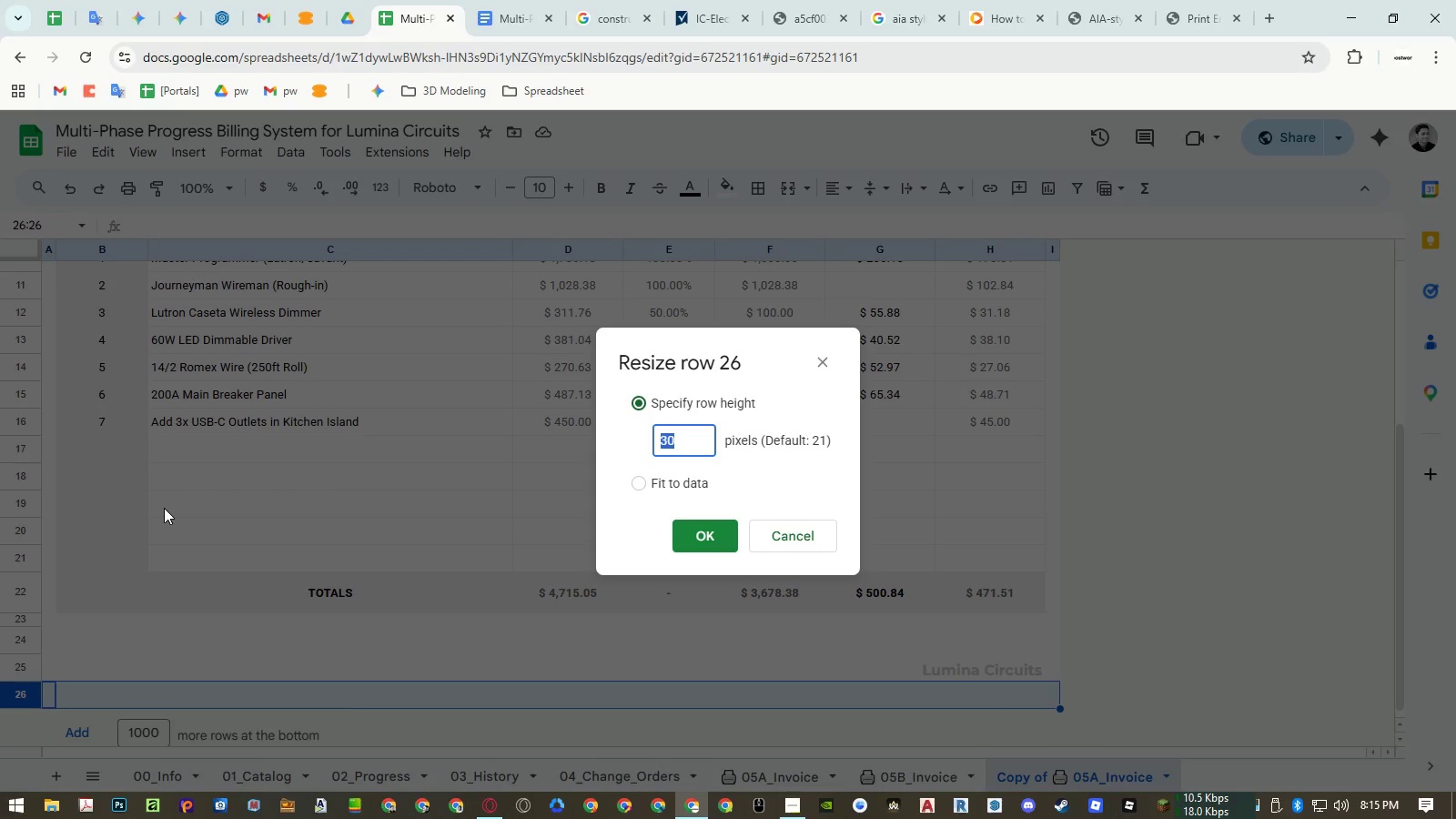 
key(Numpad1)
 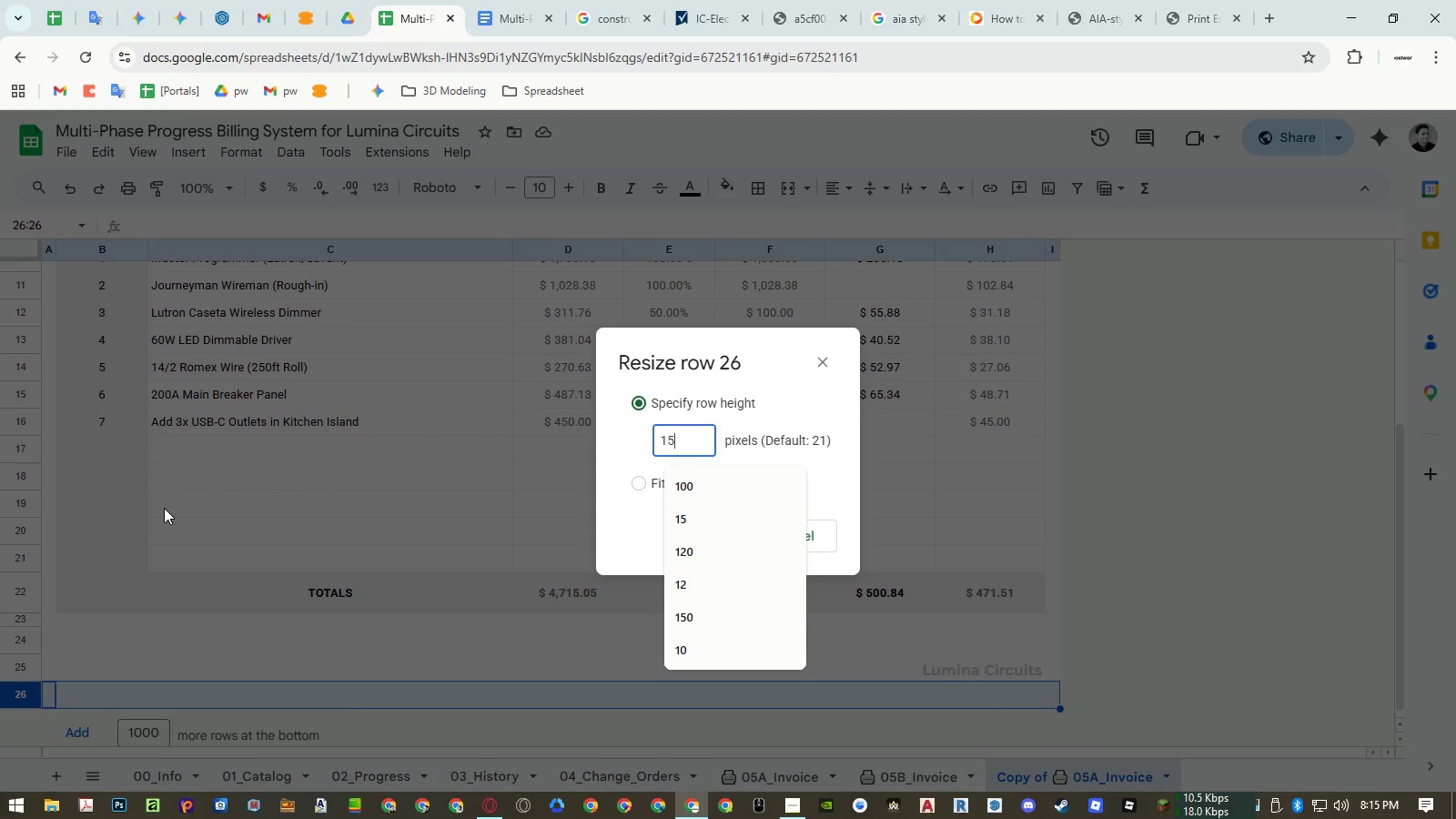 
key(Numpad5)
 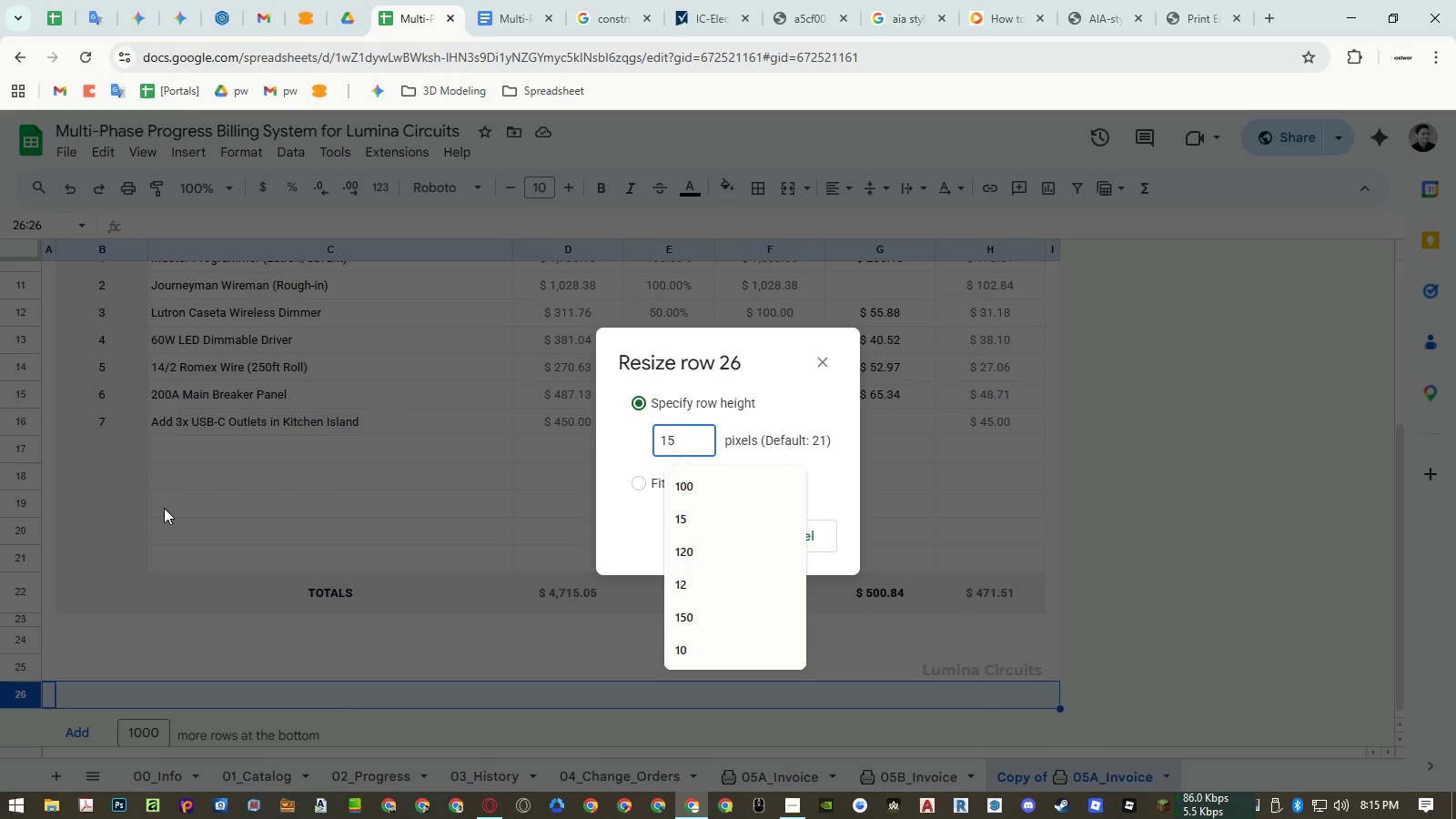 
key(NumpadEnter)
 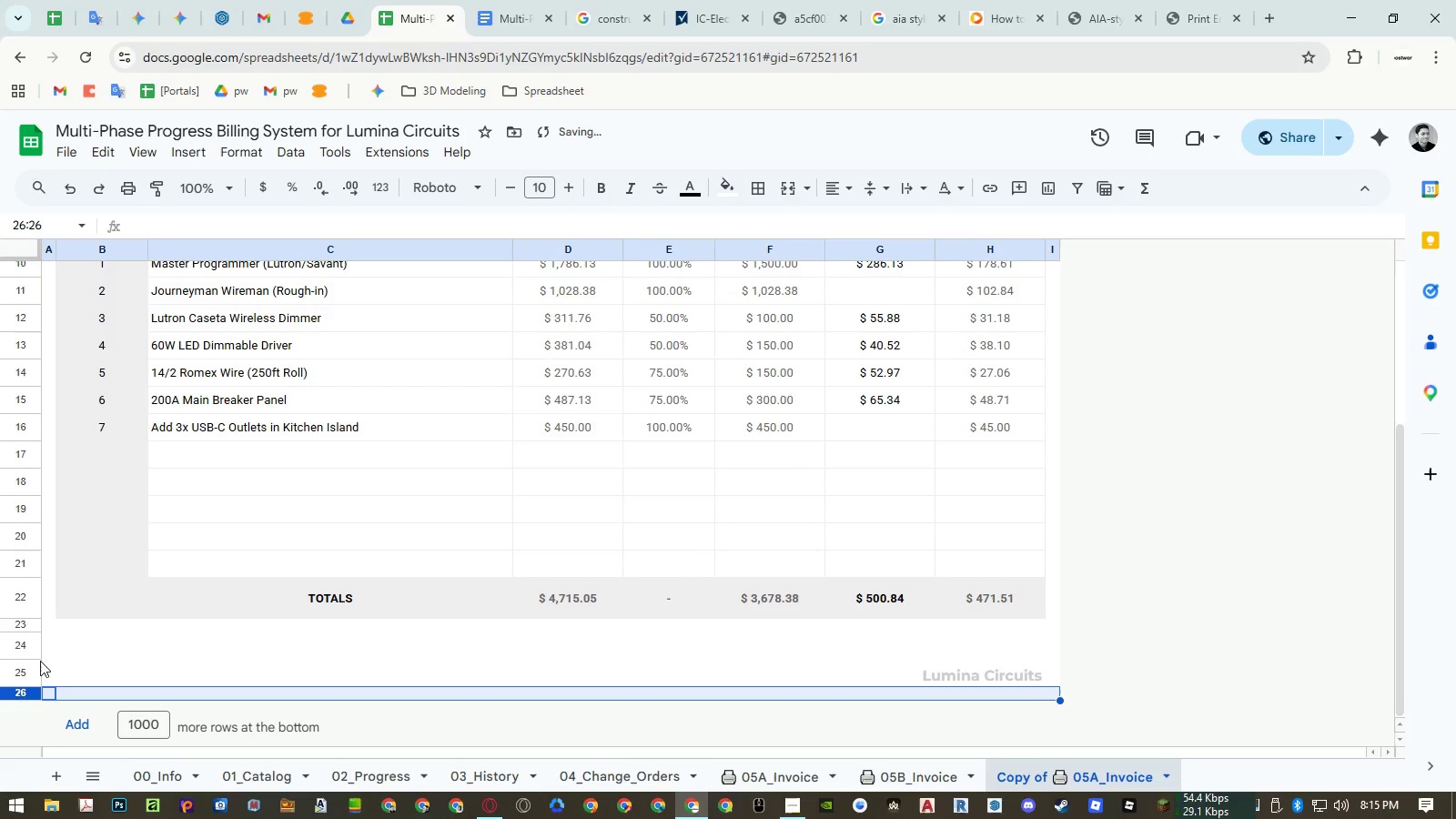 
right_click([30, 665])
 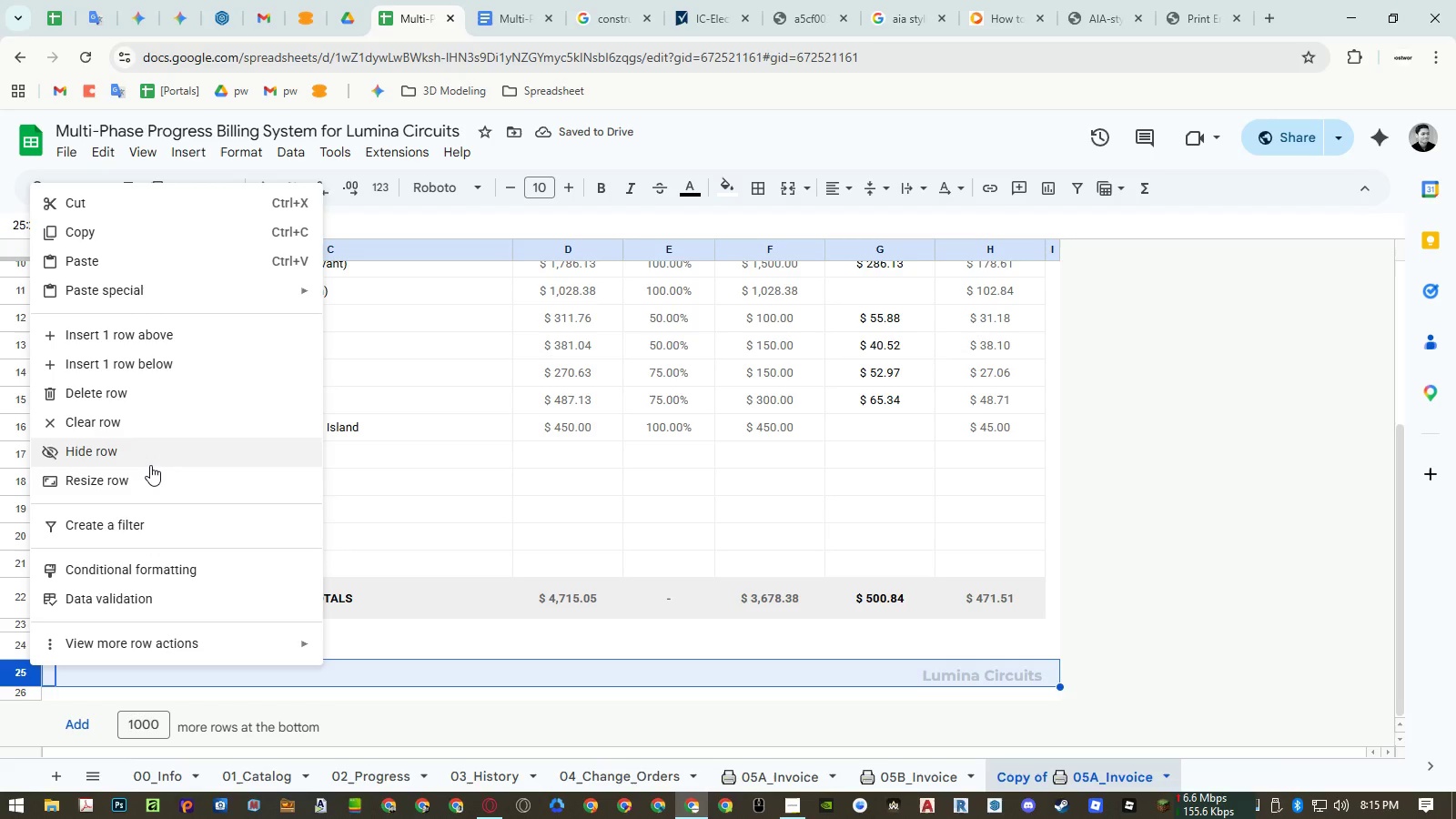 
left_click([148, 477])
 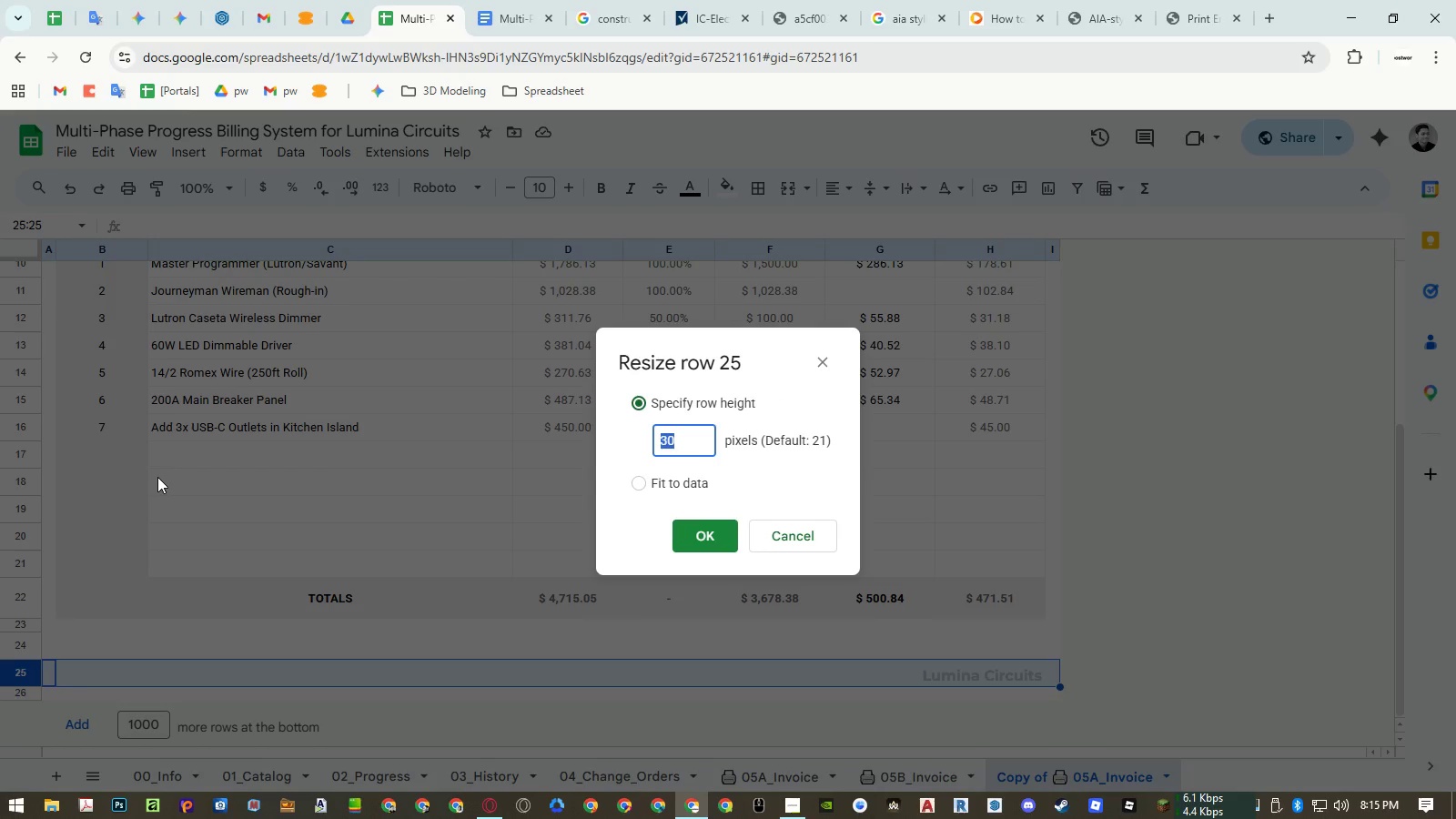 
key(Numpad4)
 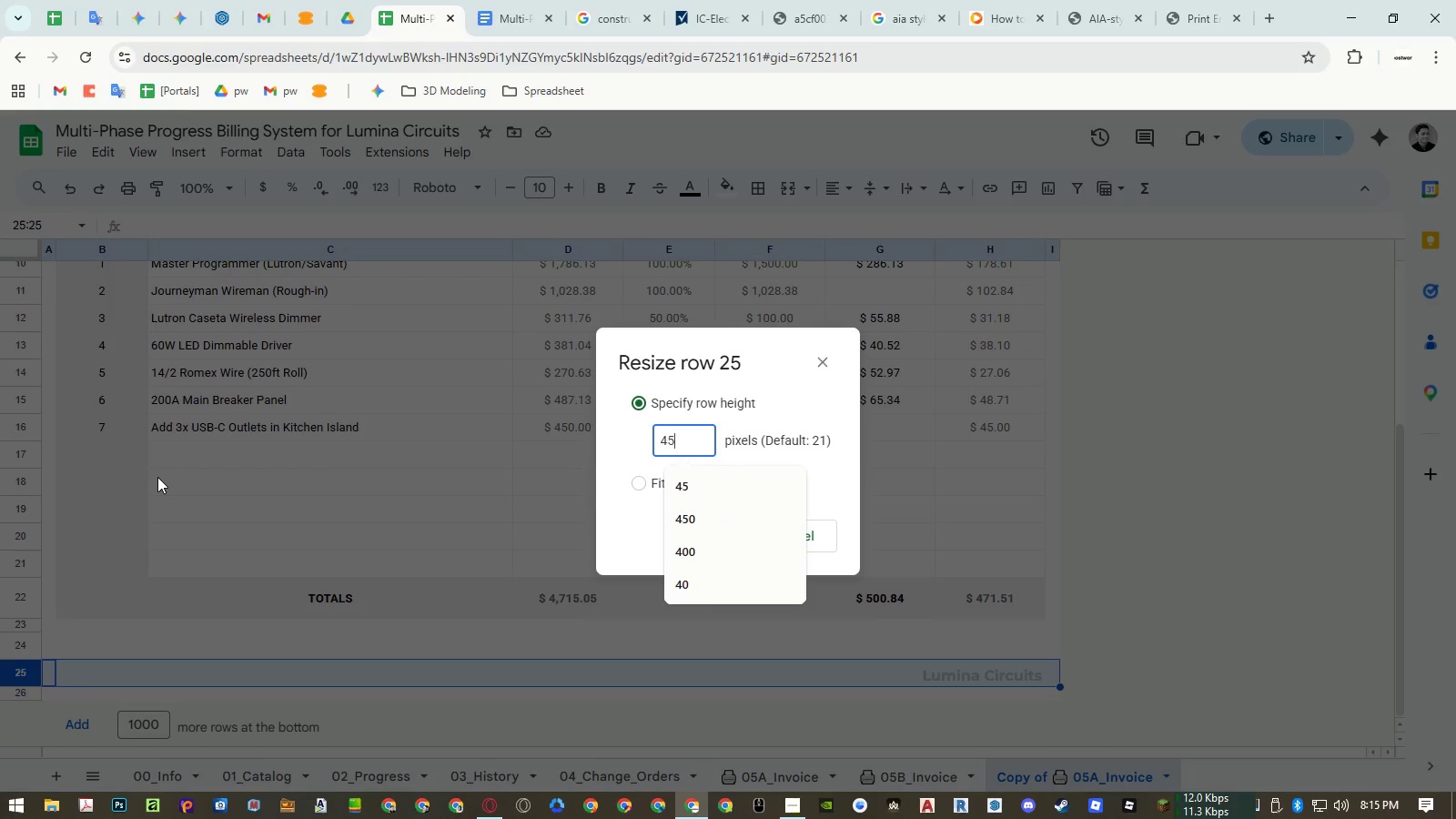 
key(Numpad5)
 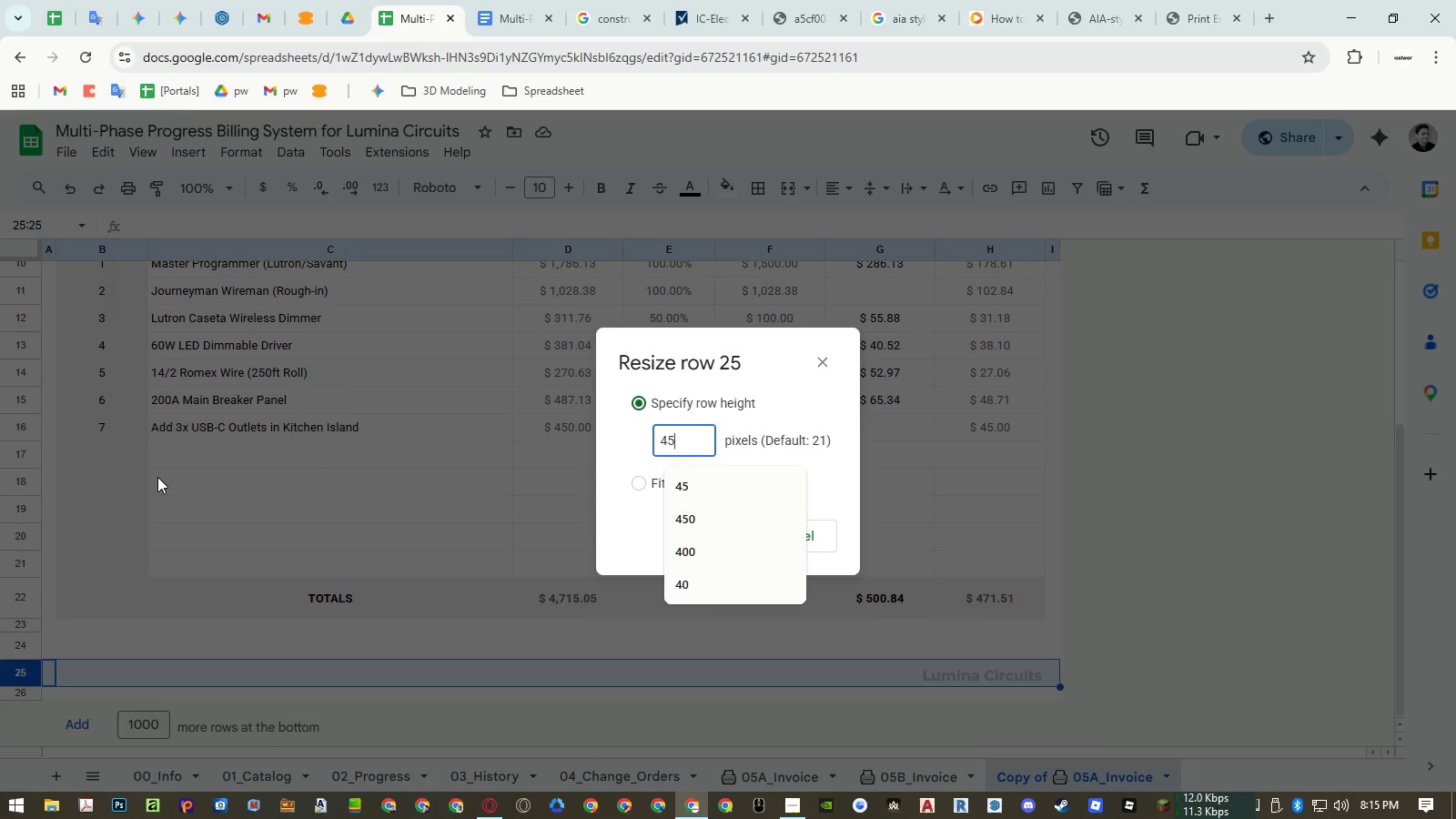 
key(NumpadEnter)
 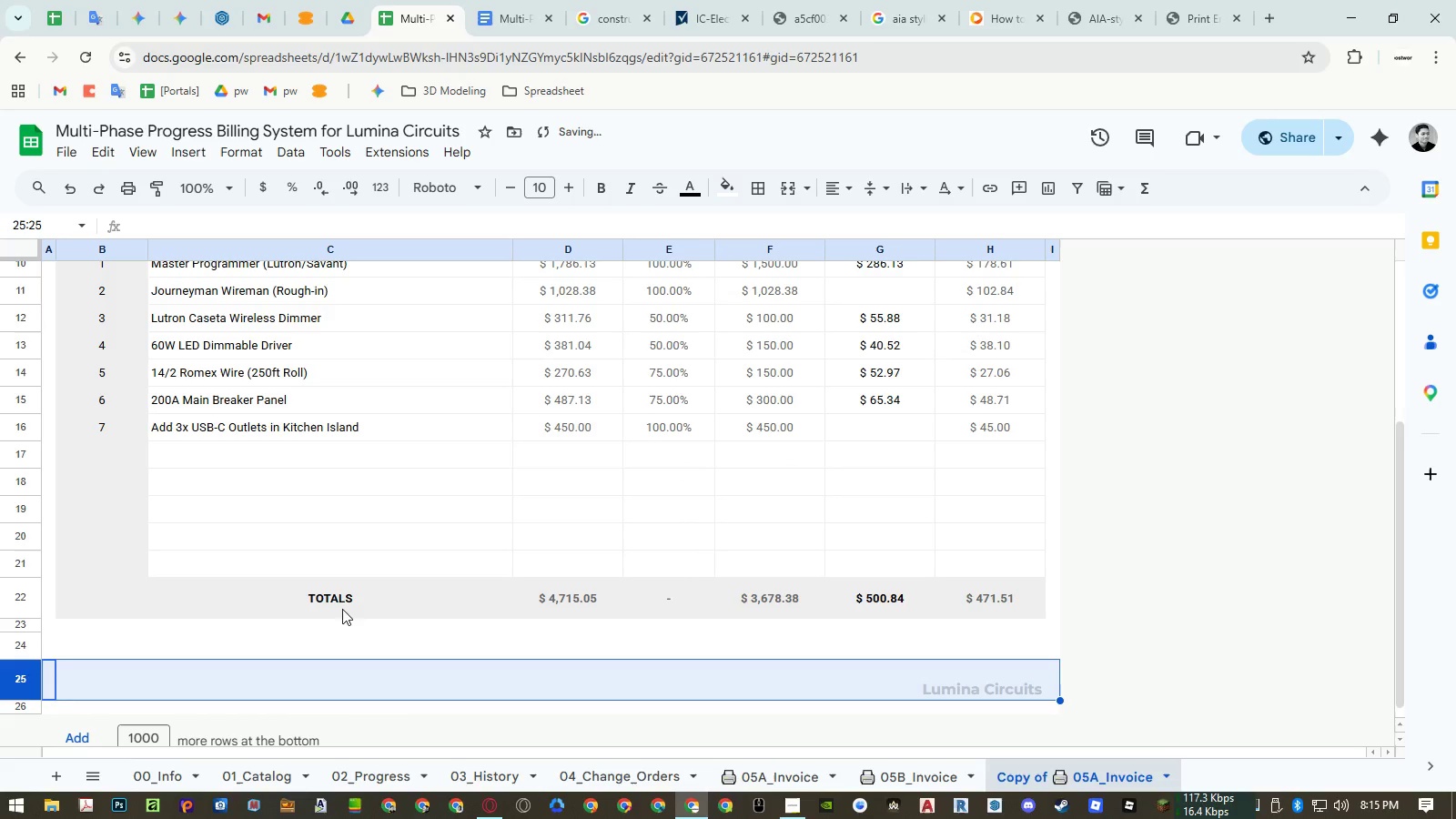 
left_click([359, 630])
 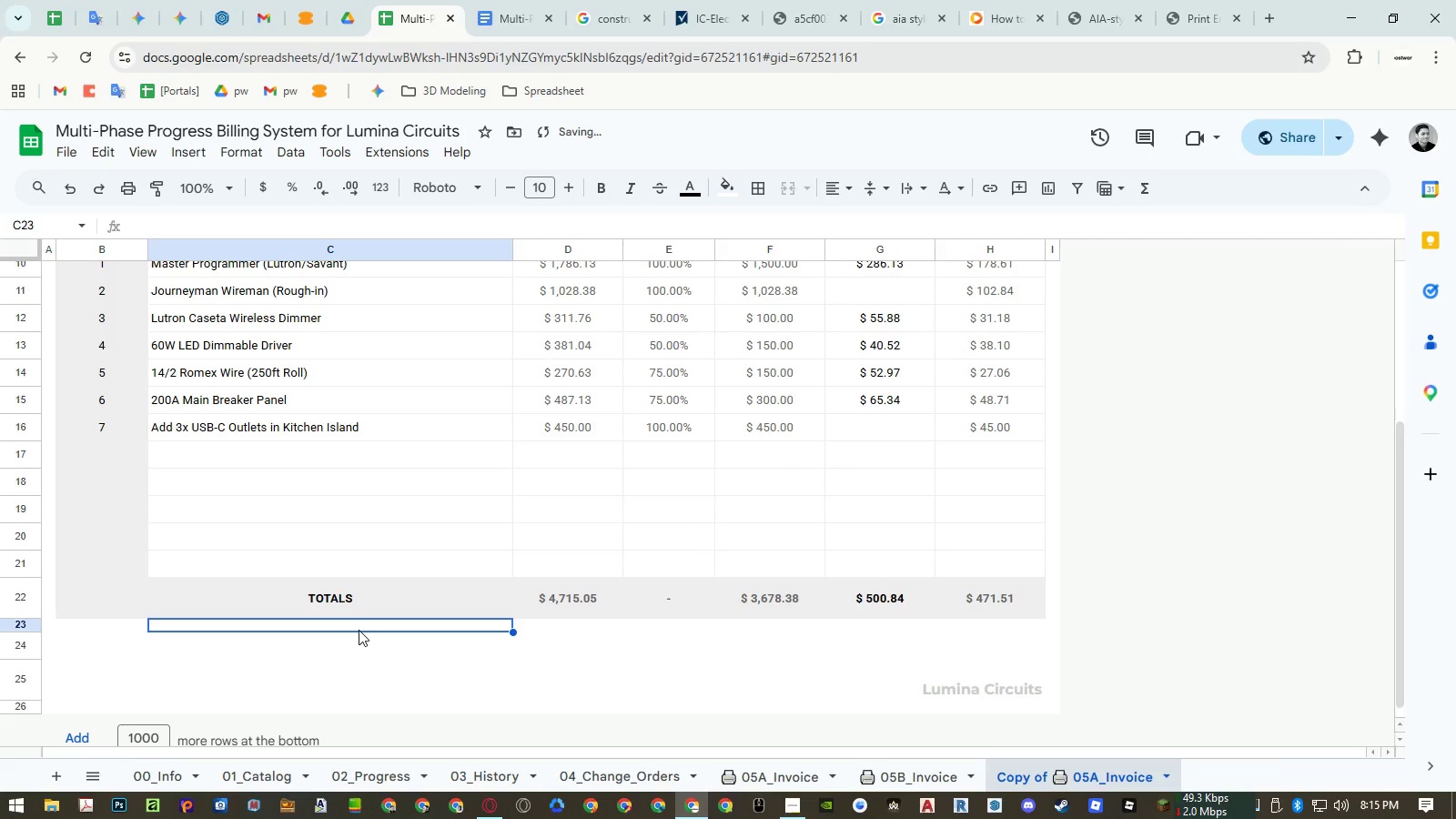 
key(Control+ControlRight)
 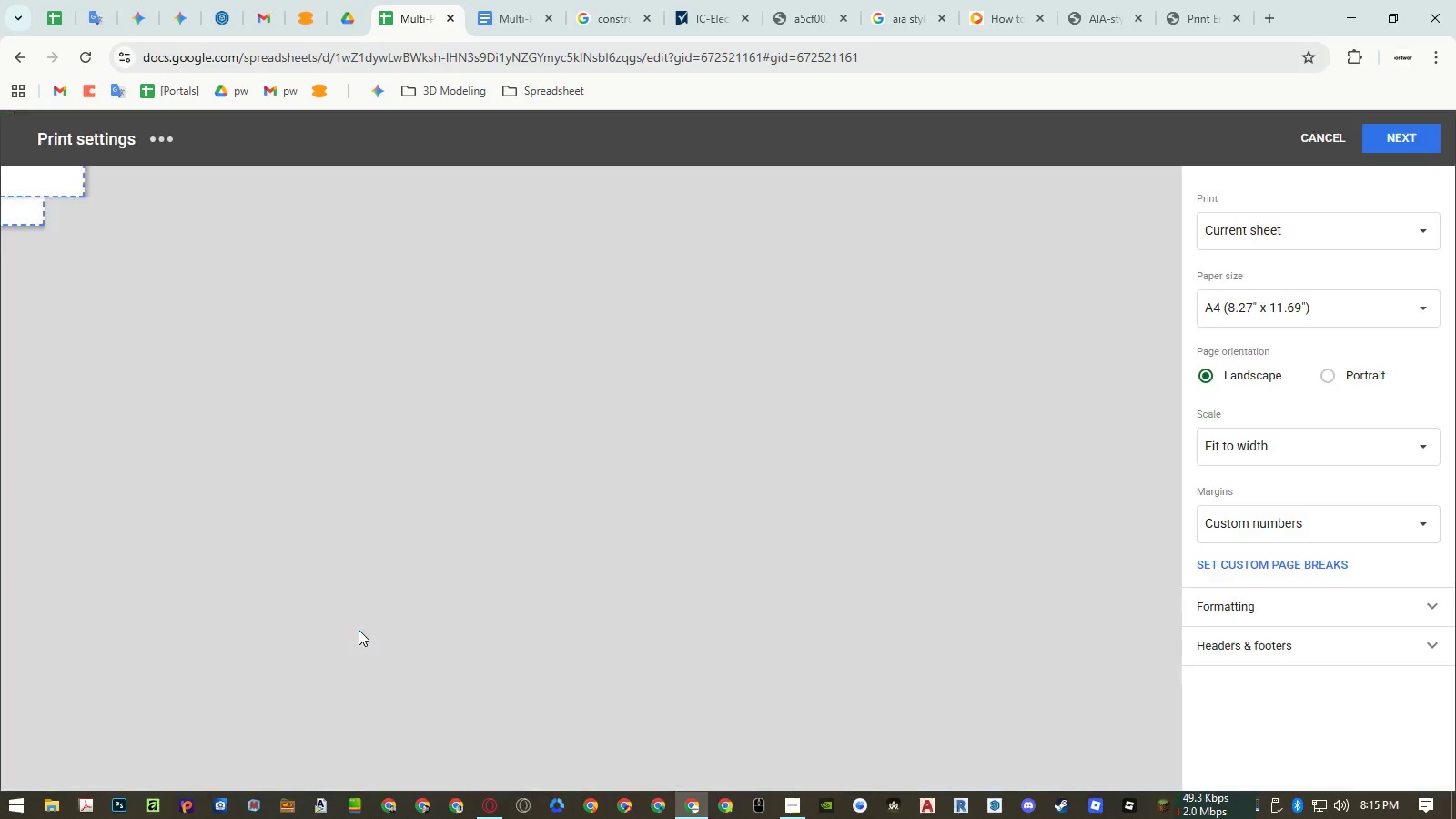 
key(Control+P)
 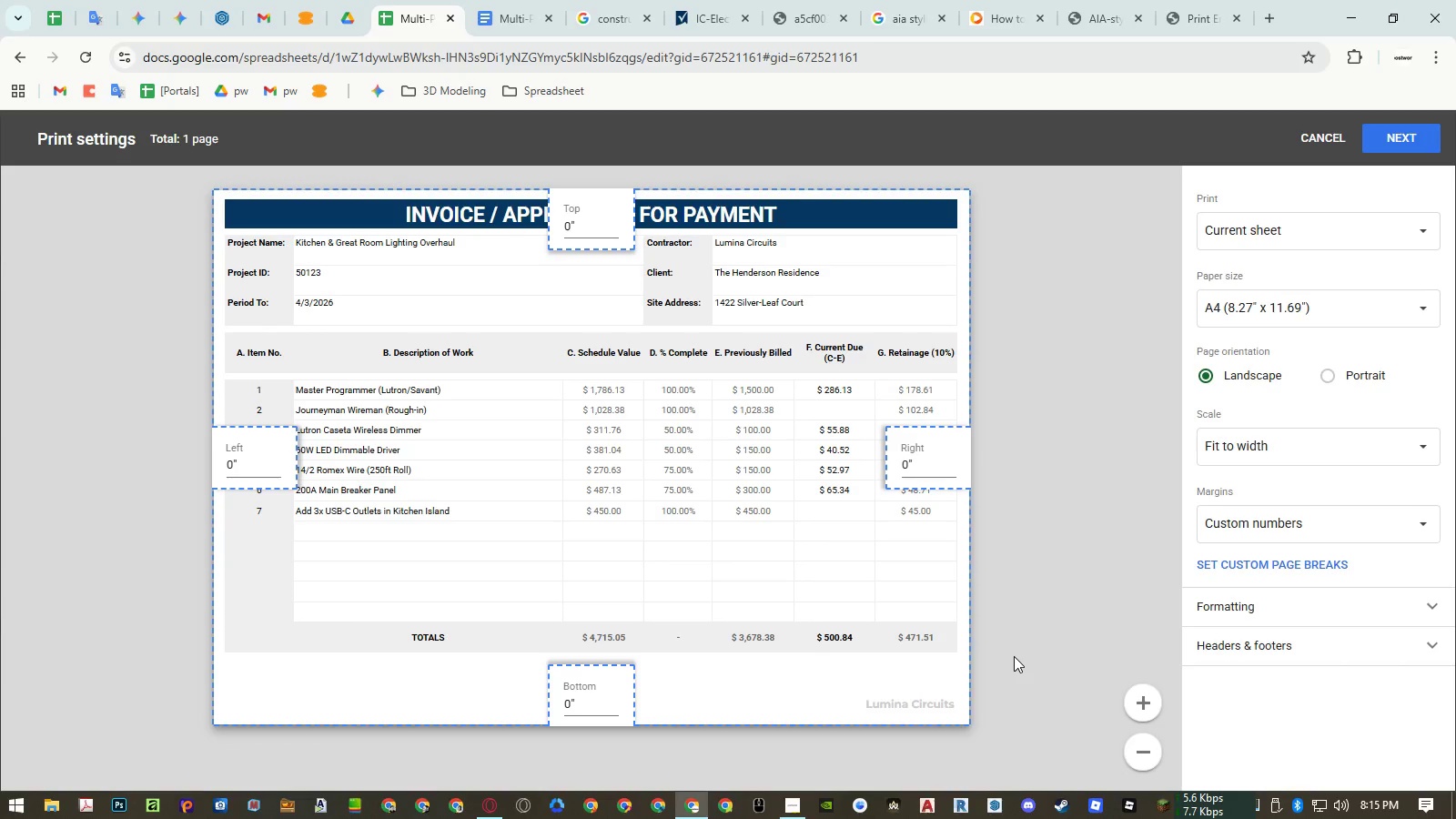 
wait(11.76)
 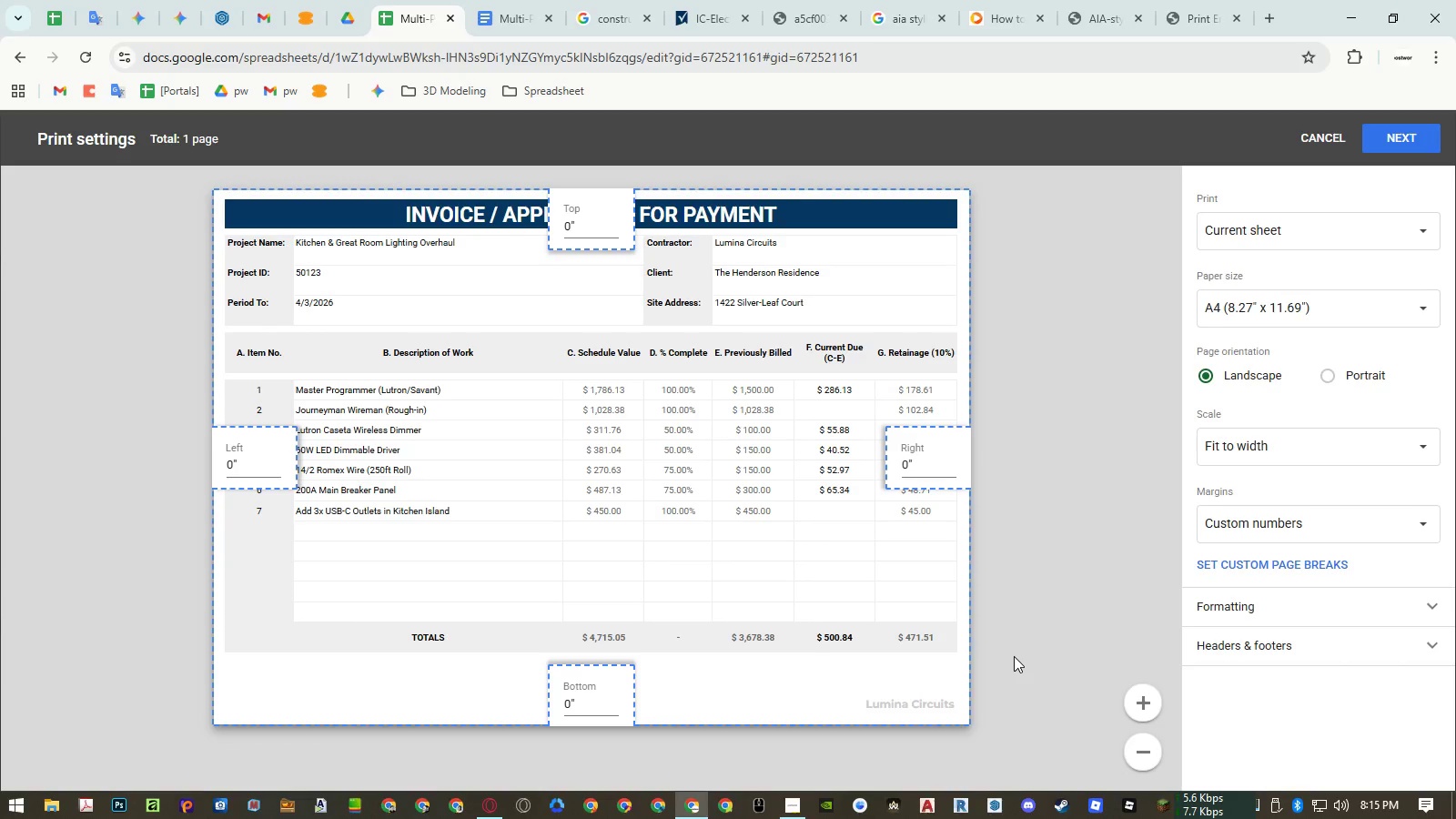 
left_click([713, 12])
 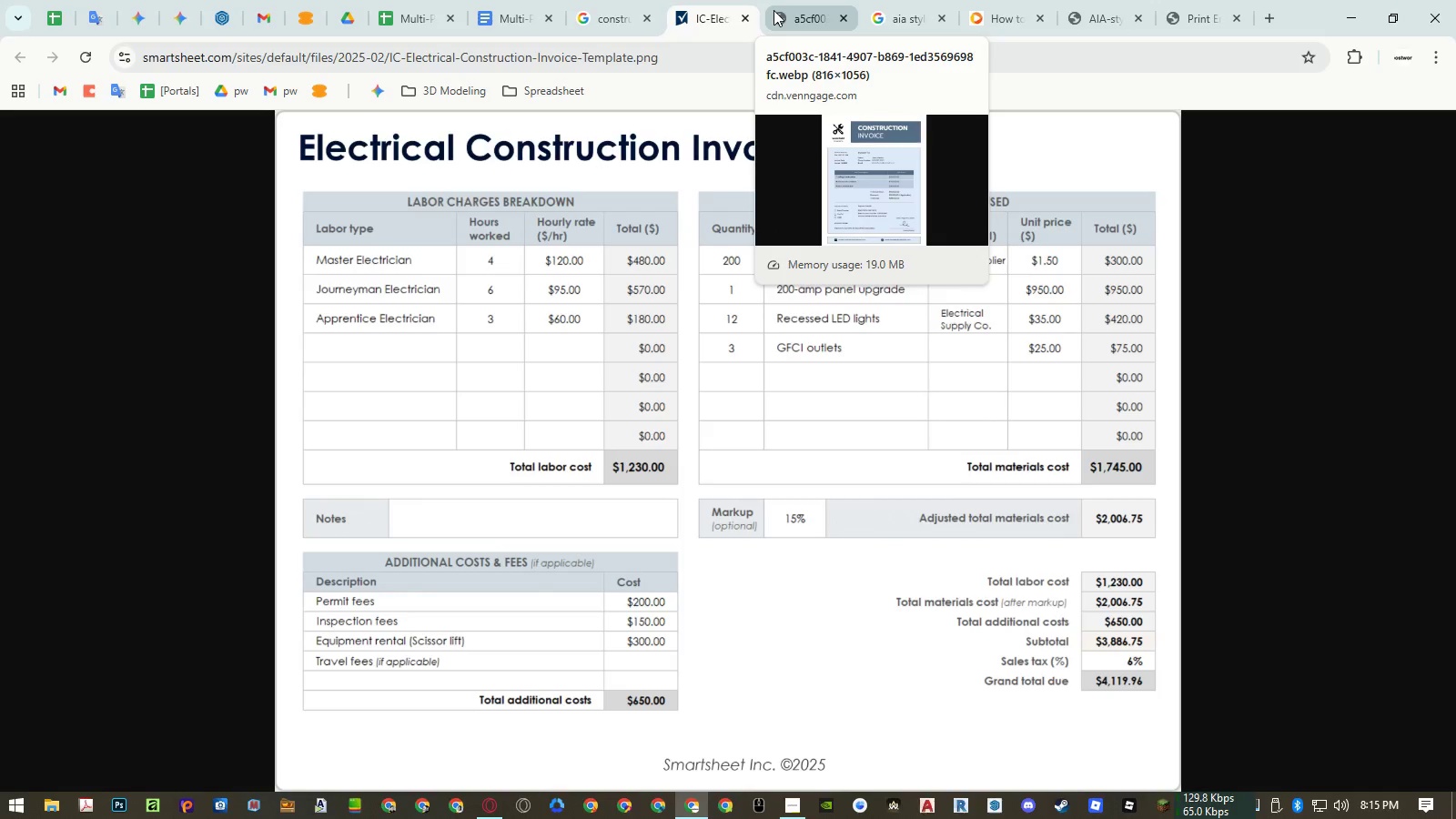 
left_click([774, 10])
 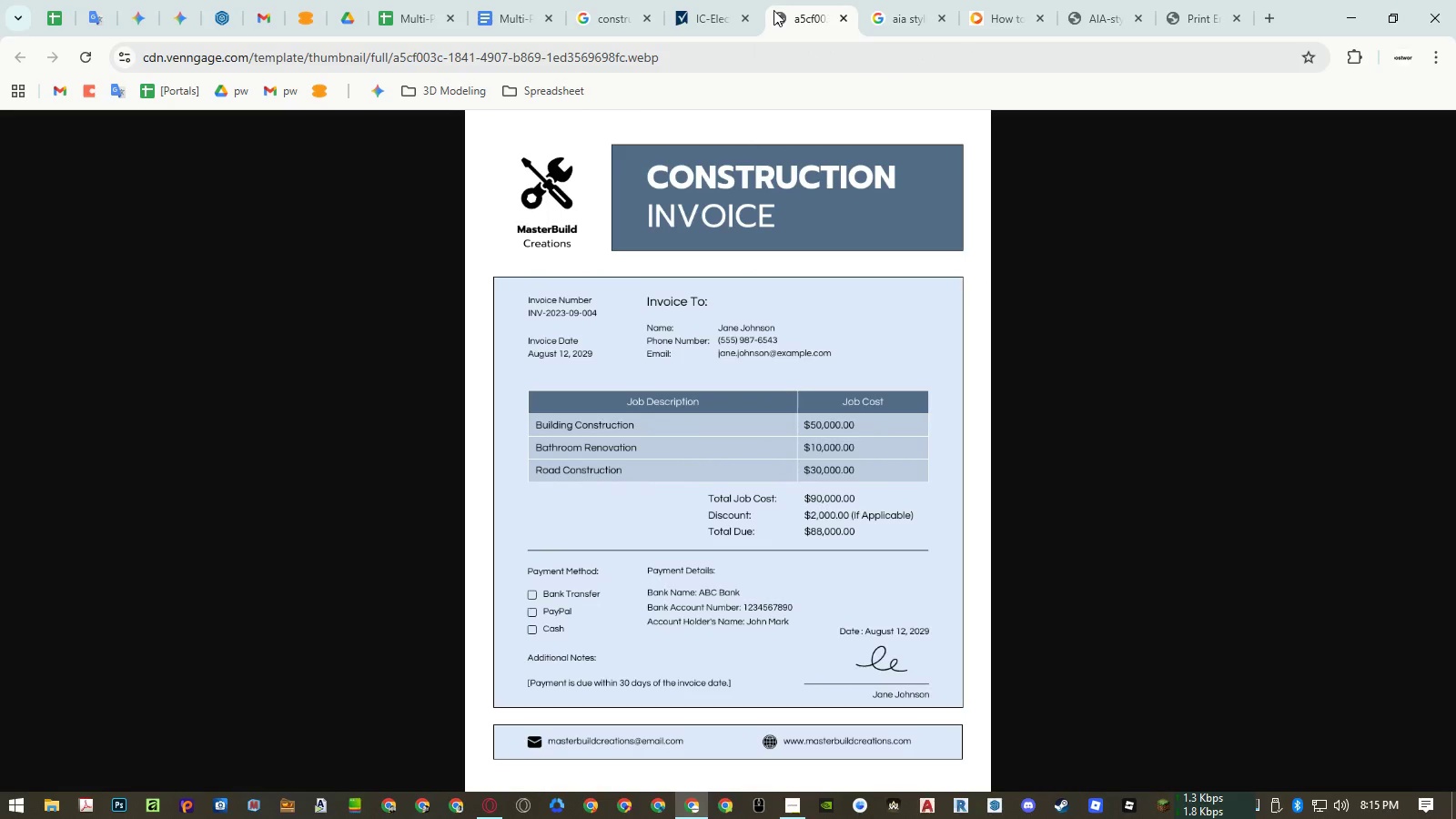 
wait(9.52)
 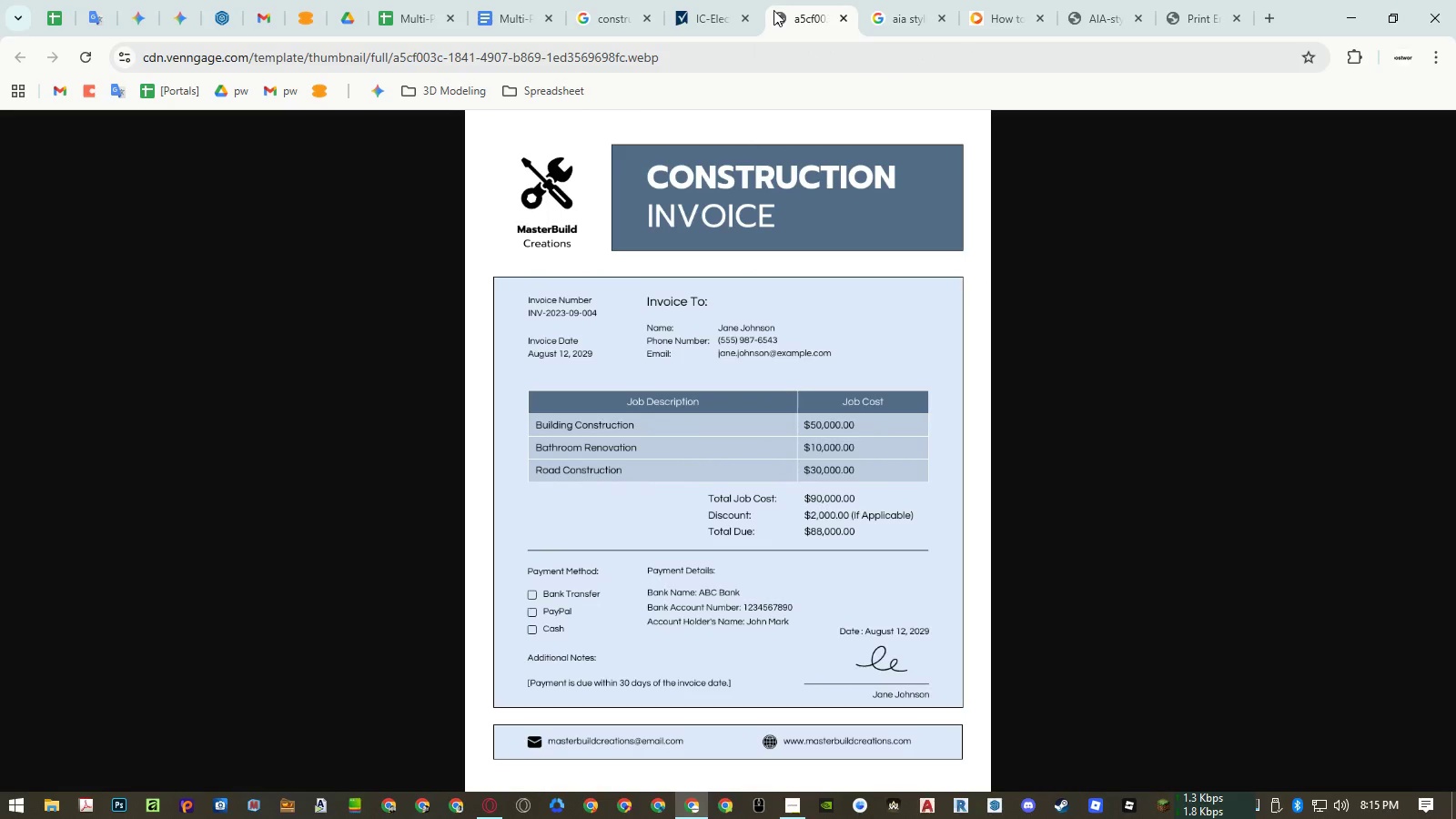 
left_click([708, 2])
 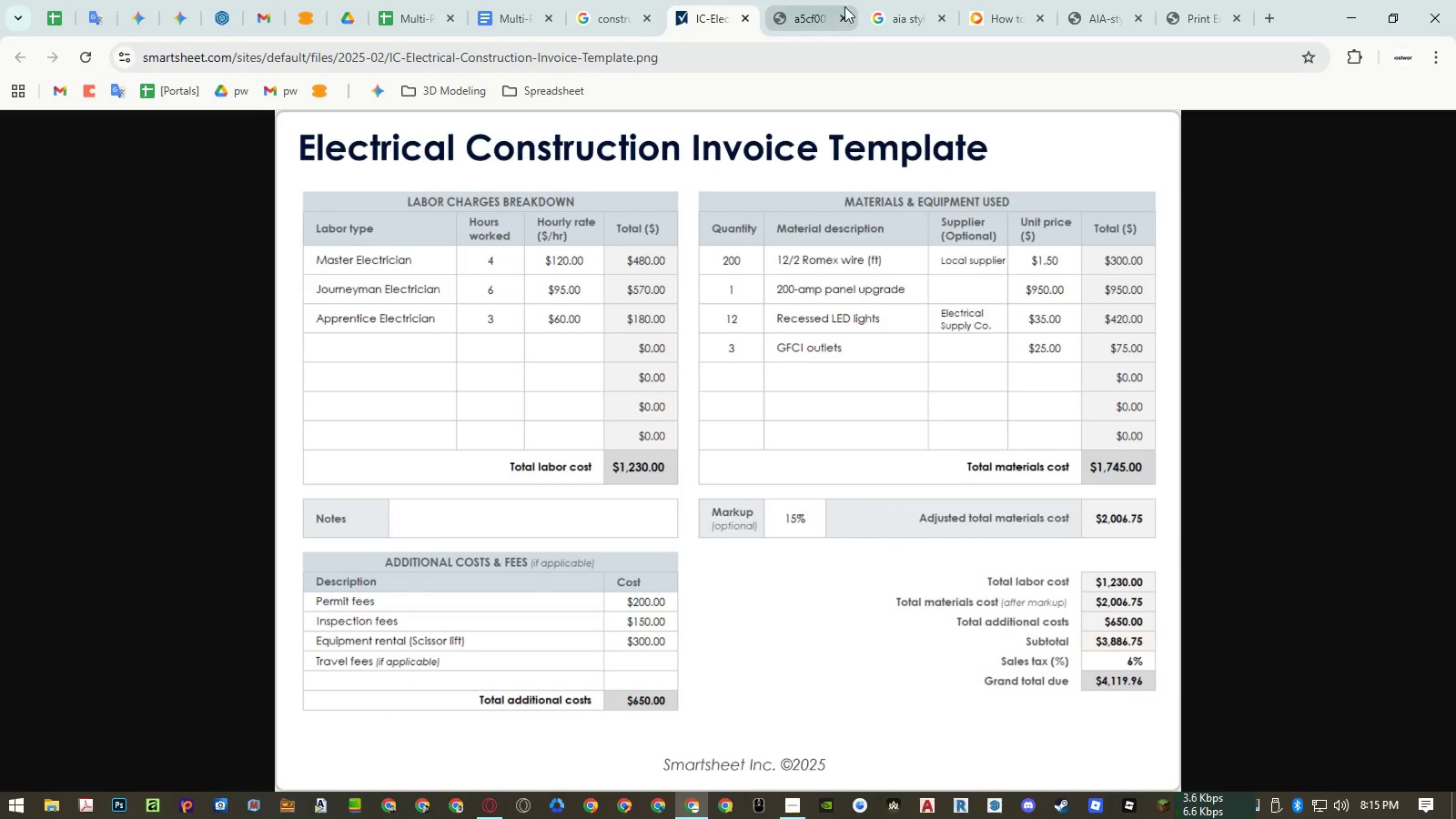 
left_click([889, 7])
 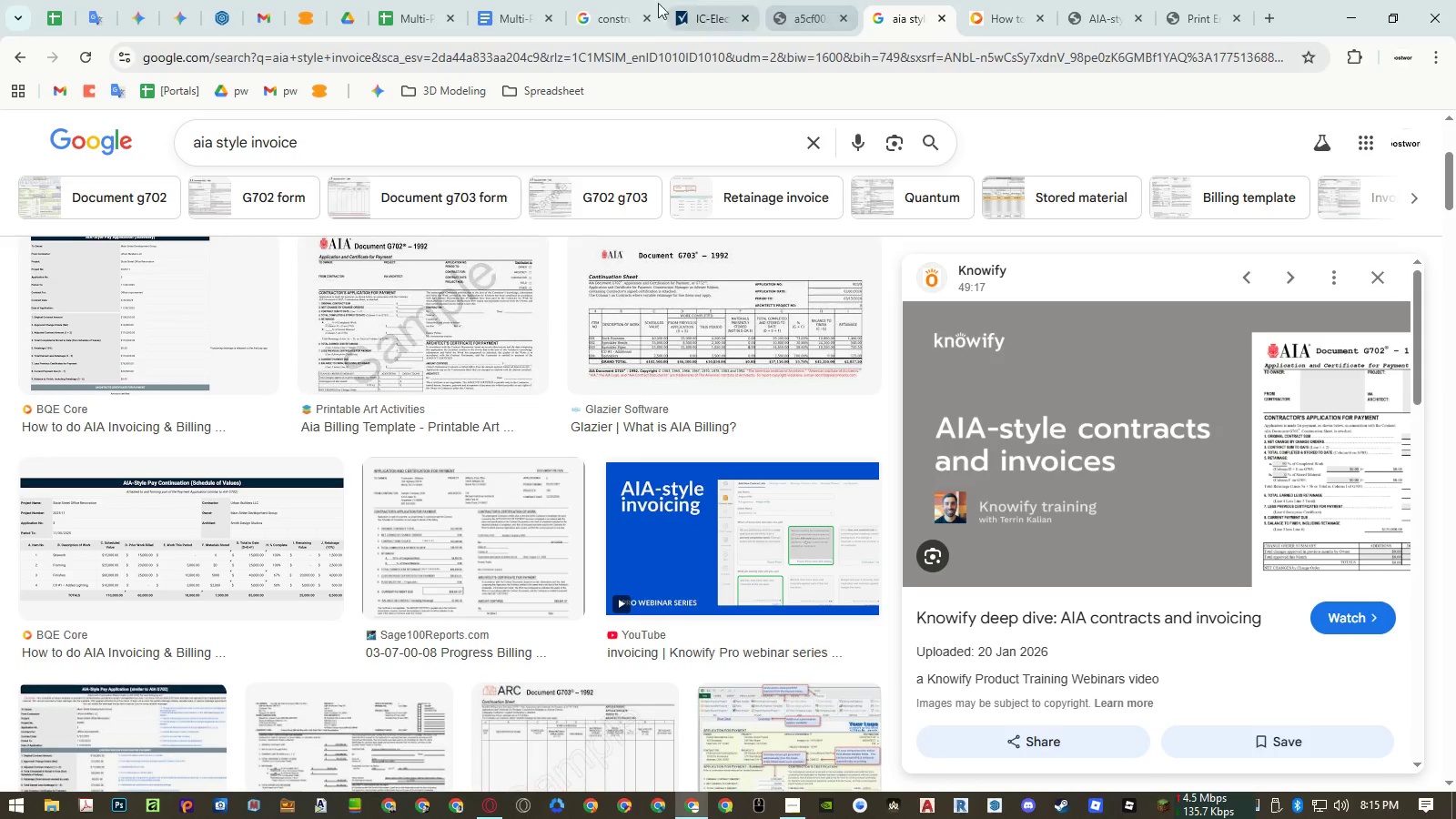 
left_click([606, 4])
 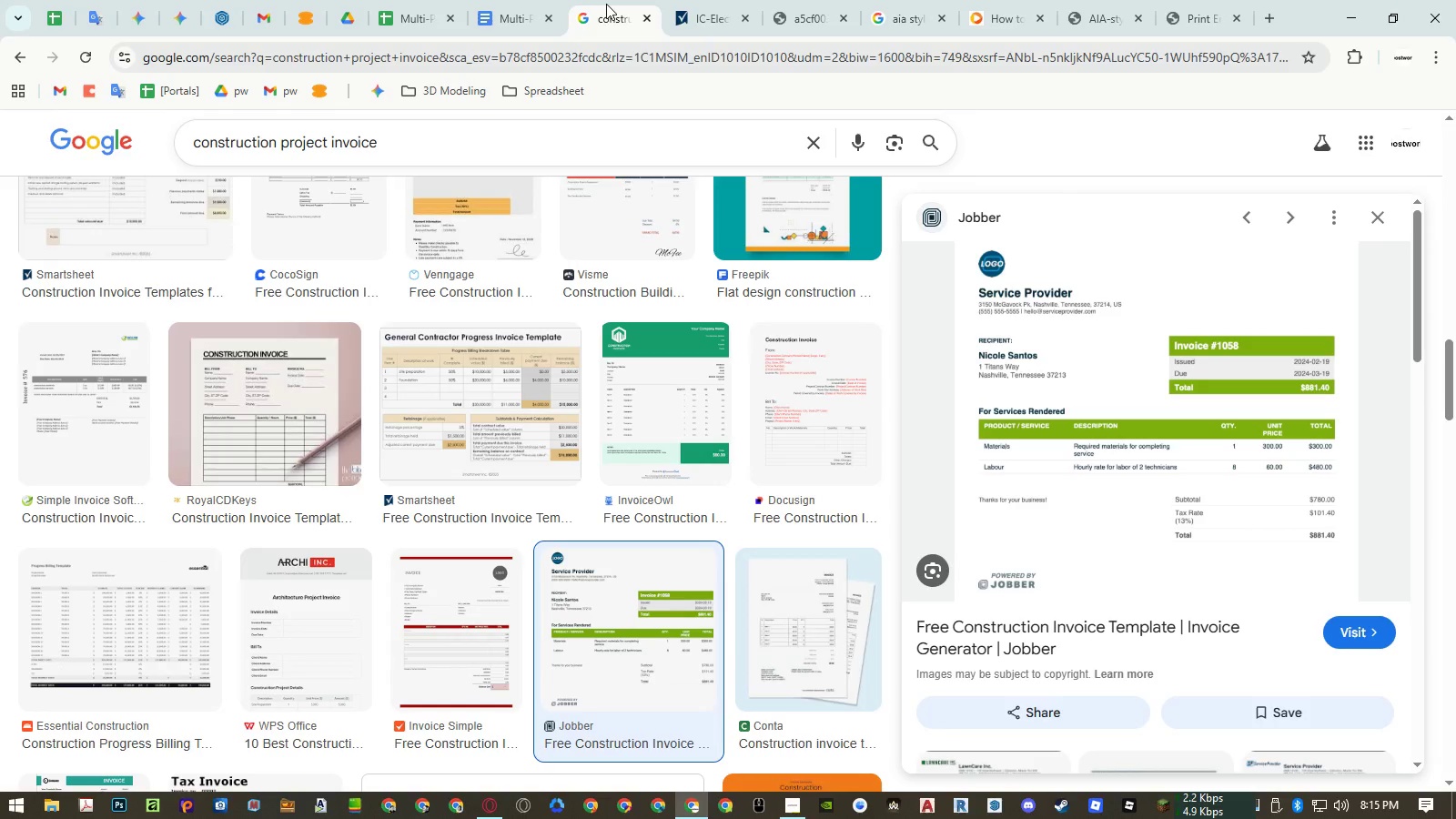 
wait(8.11)
 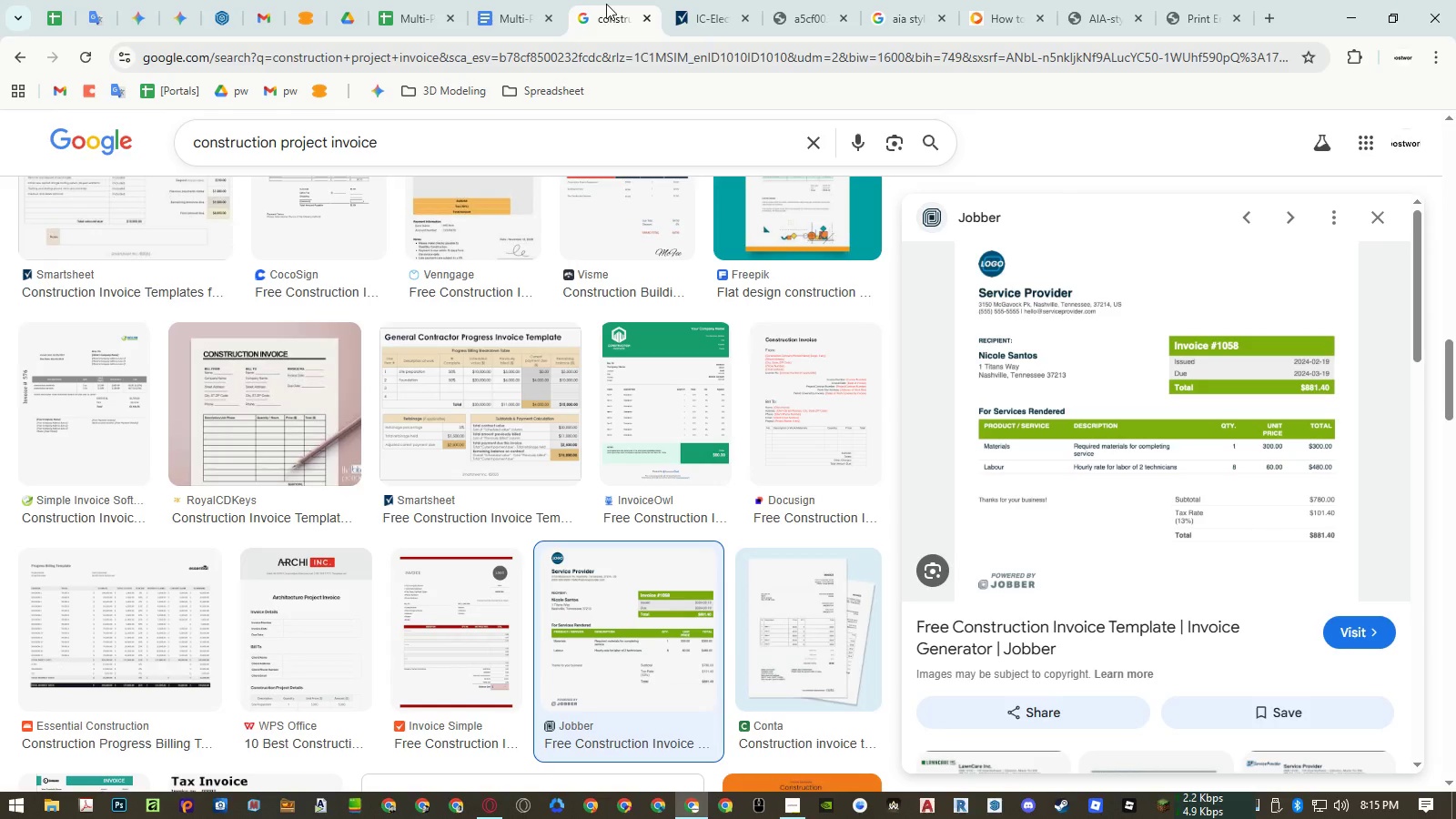 
left_click([401, 18])
 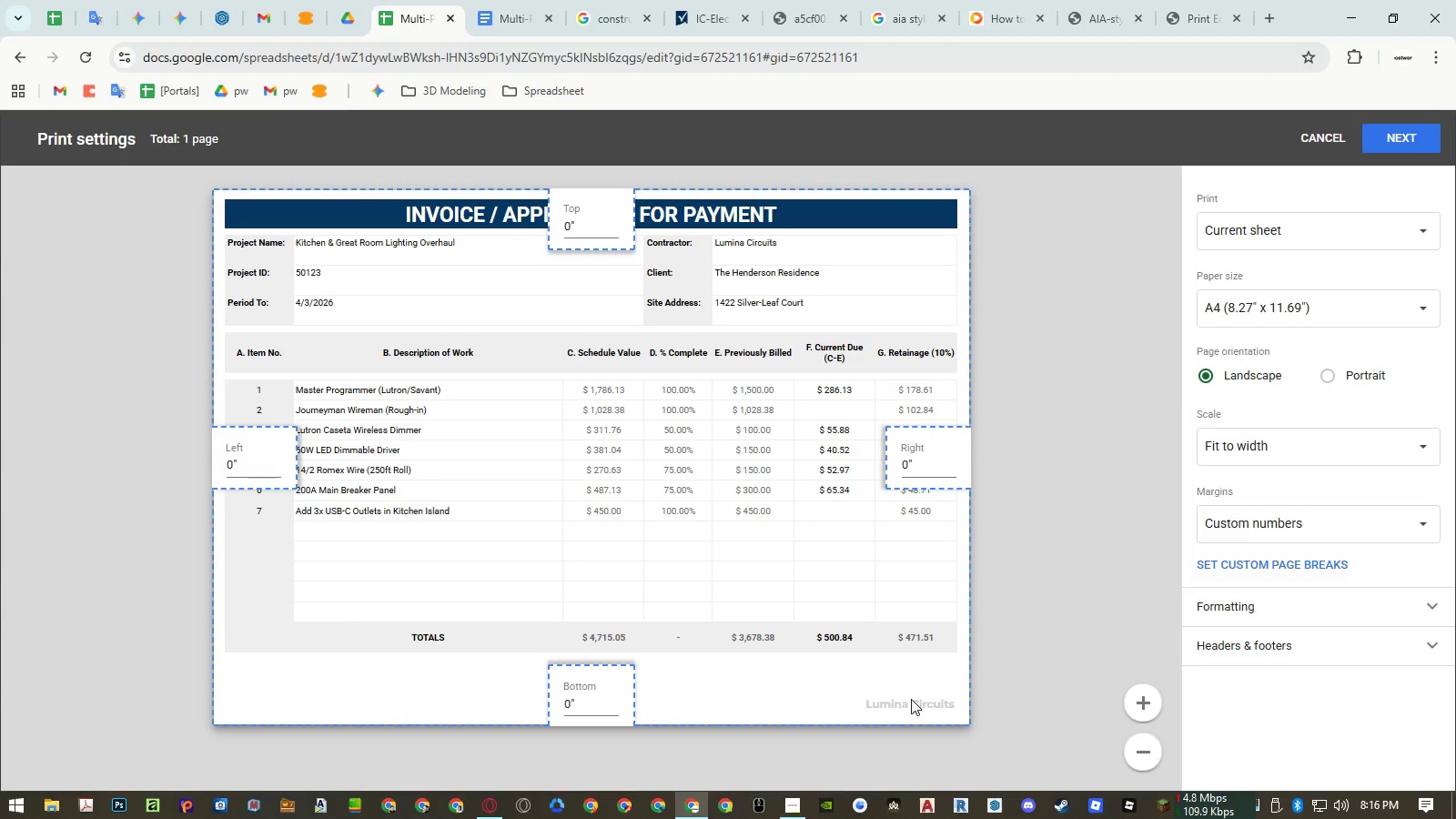 
key(Escape)
 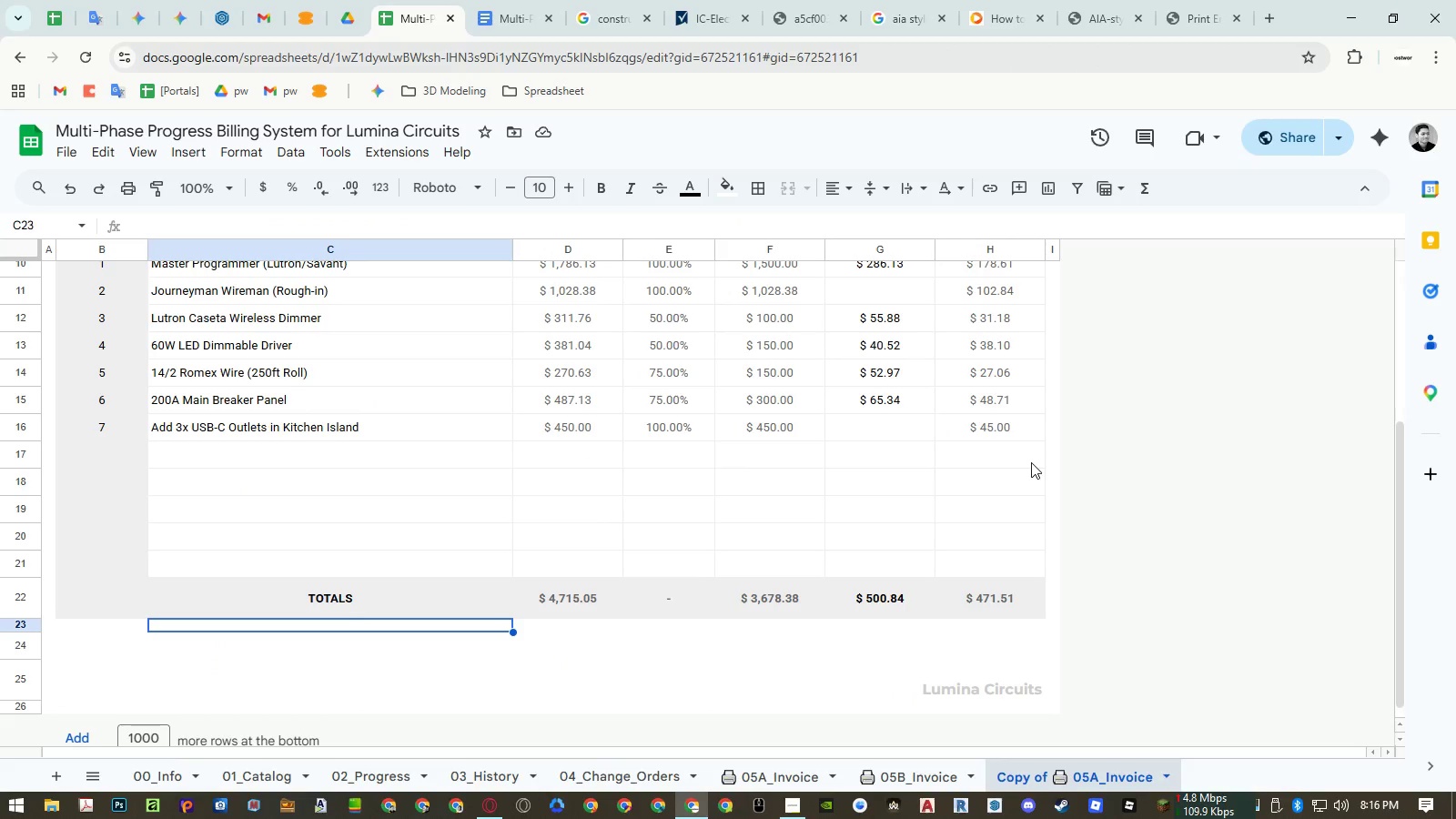 
key(Escape)
 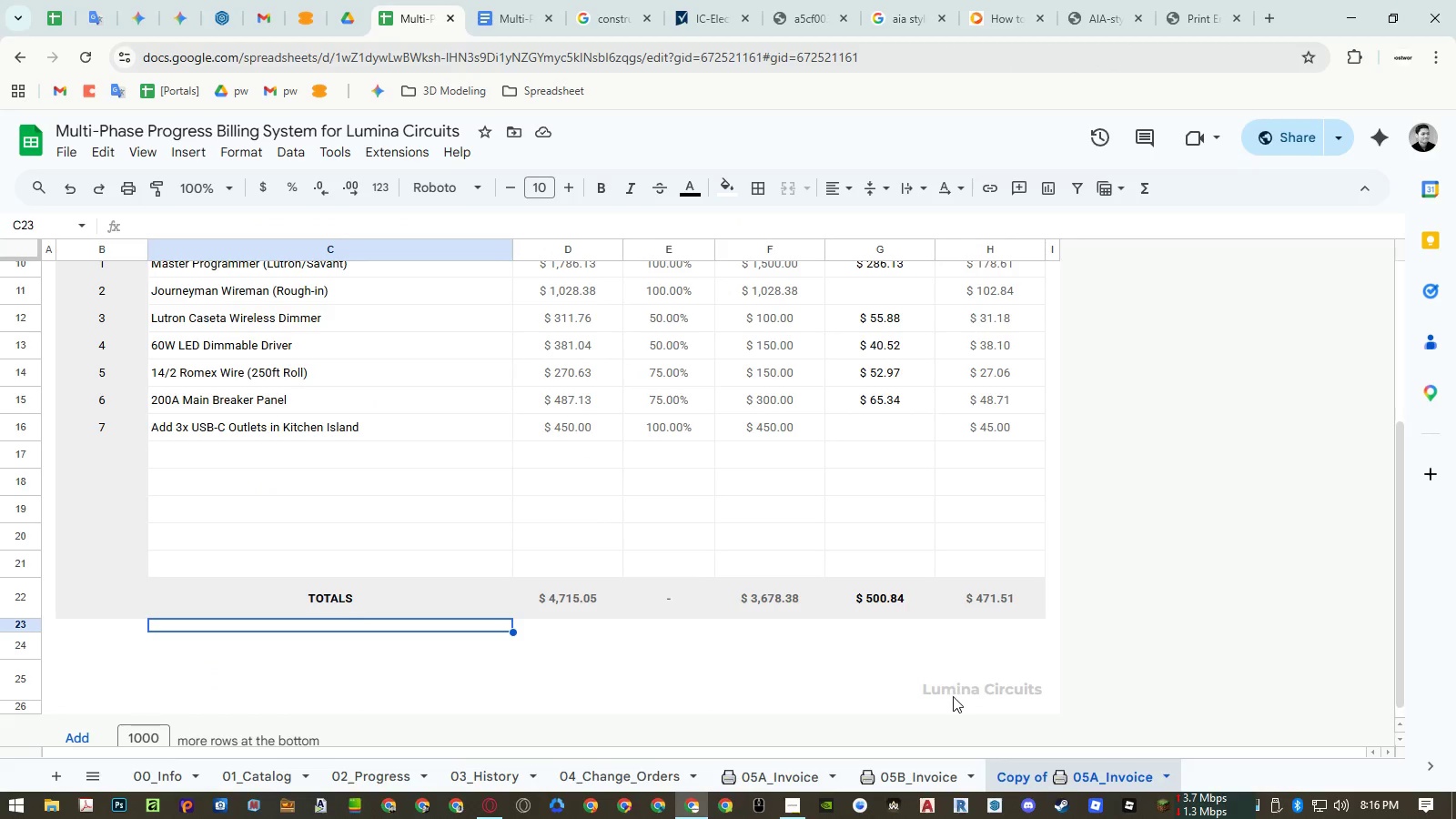 
double_click([954, 695])
 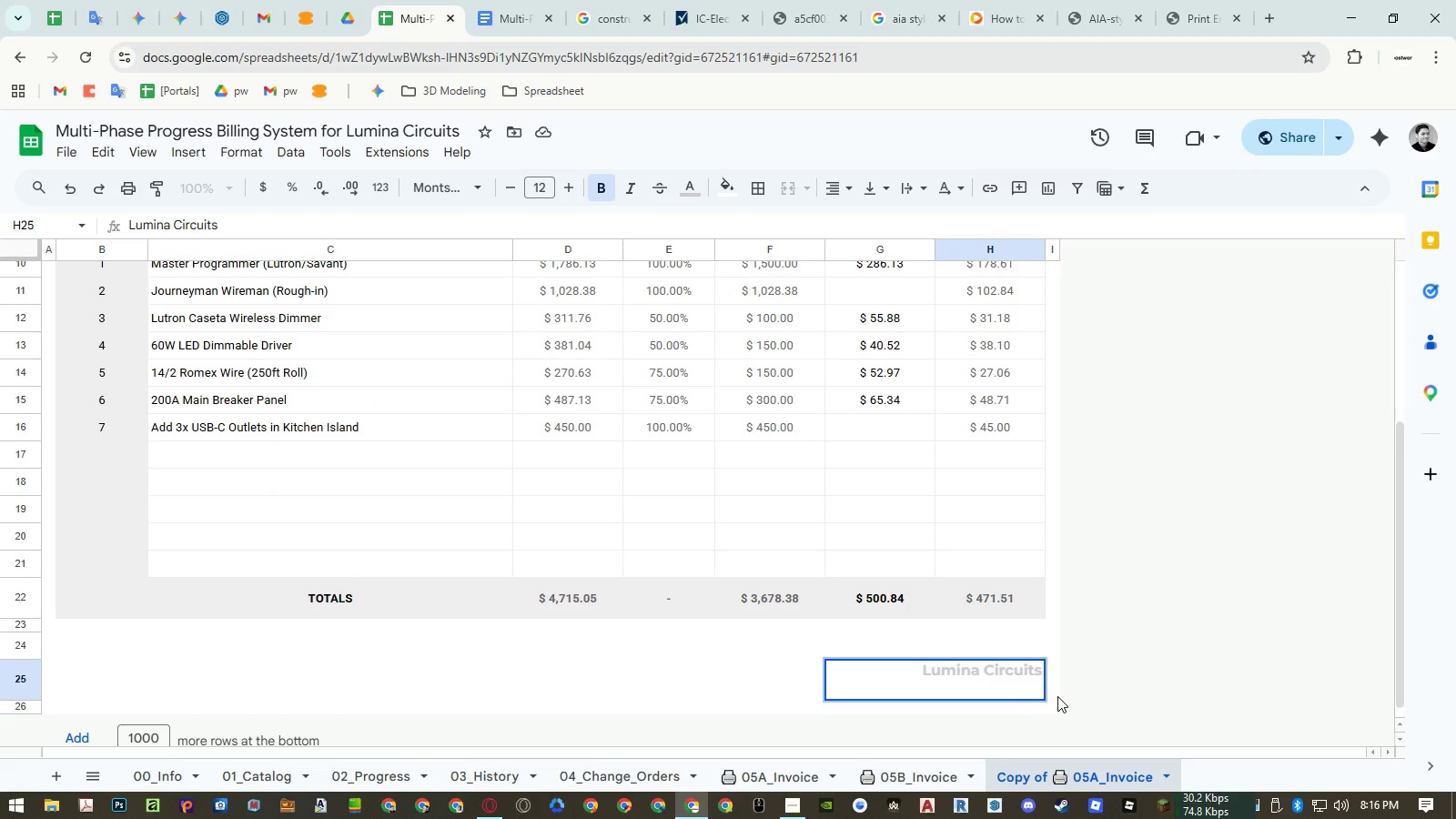 
type( Inc.)
 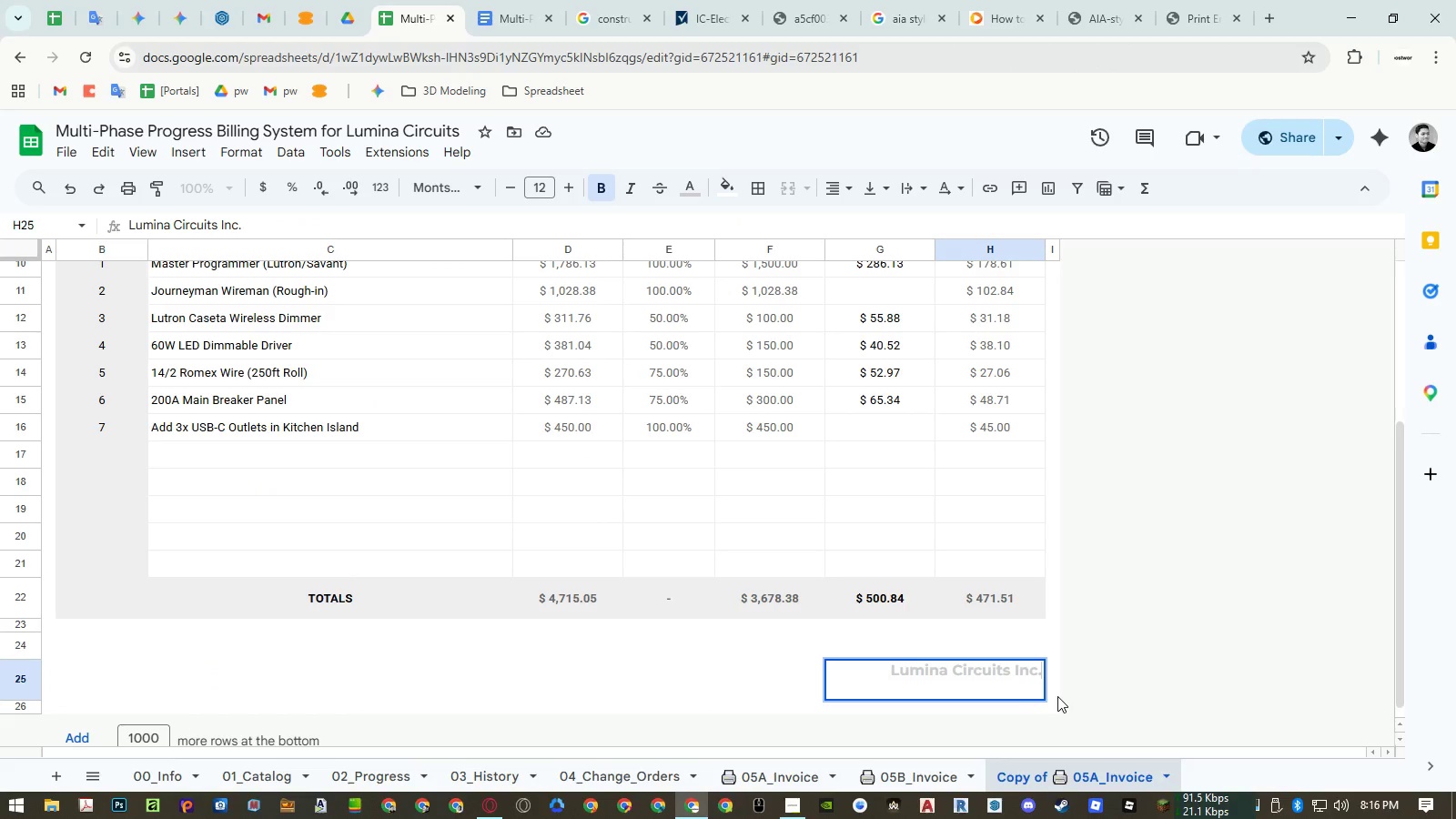 
key(Enter)
 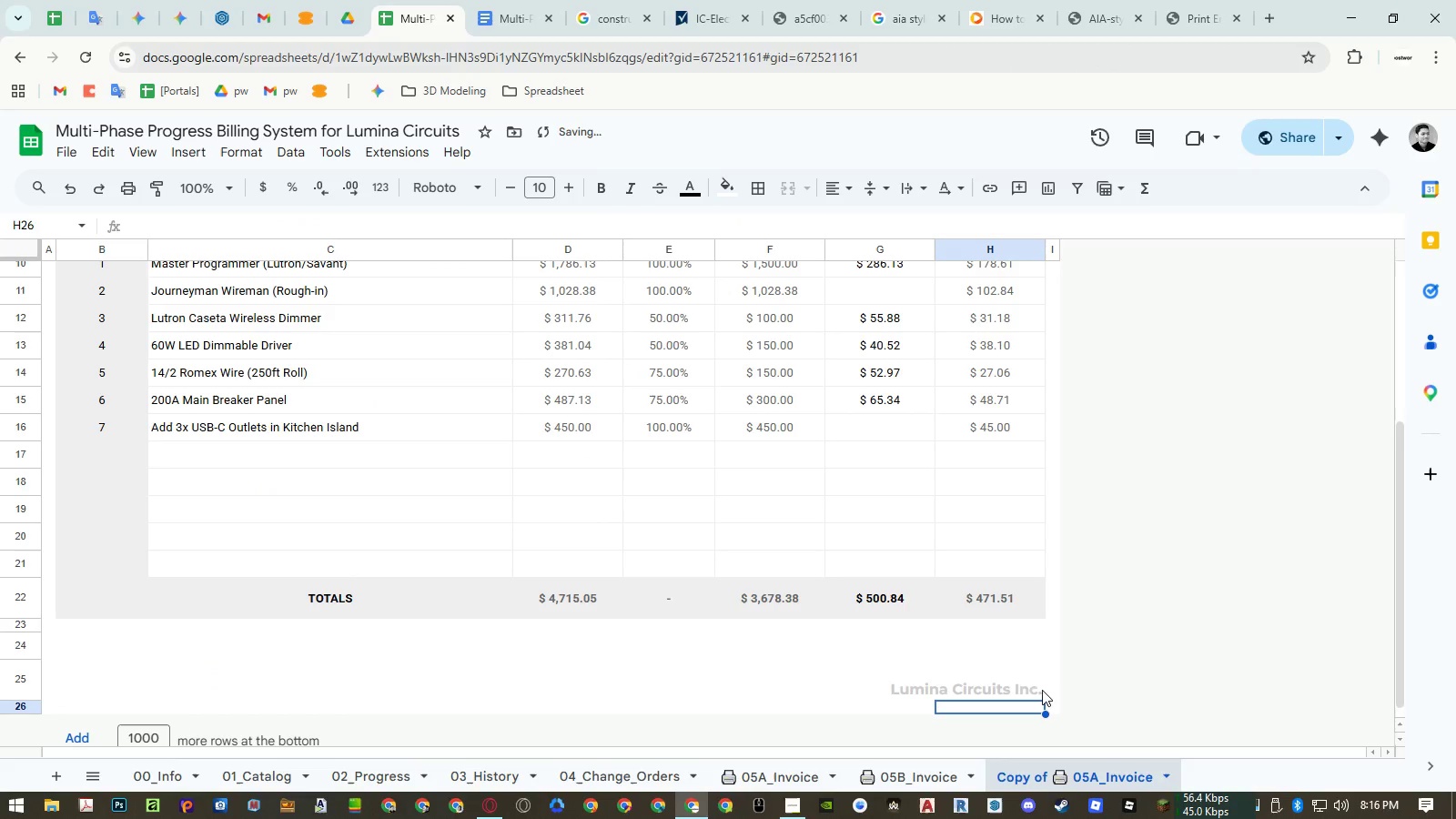 
left_click([974, 653])
 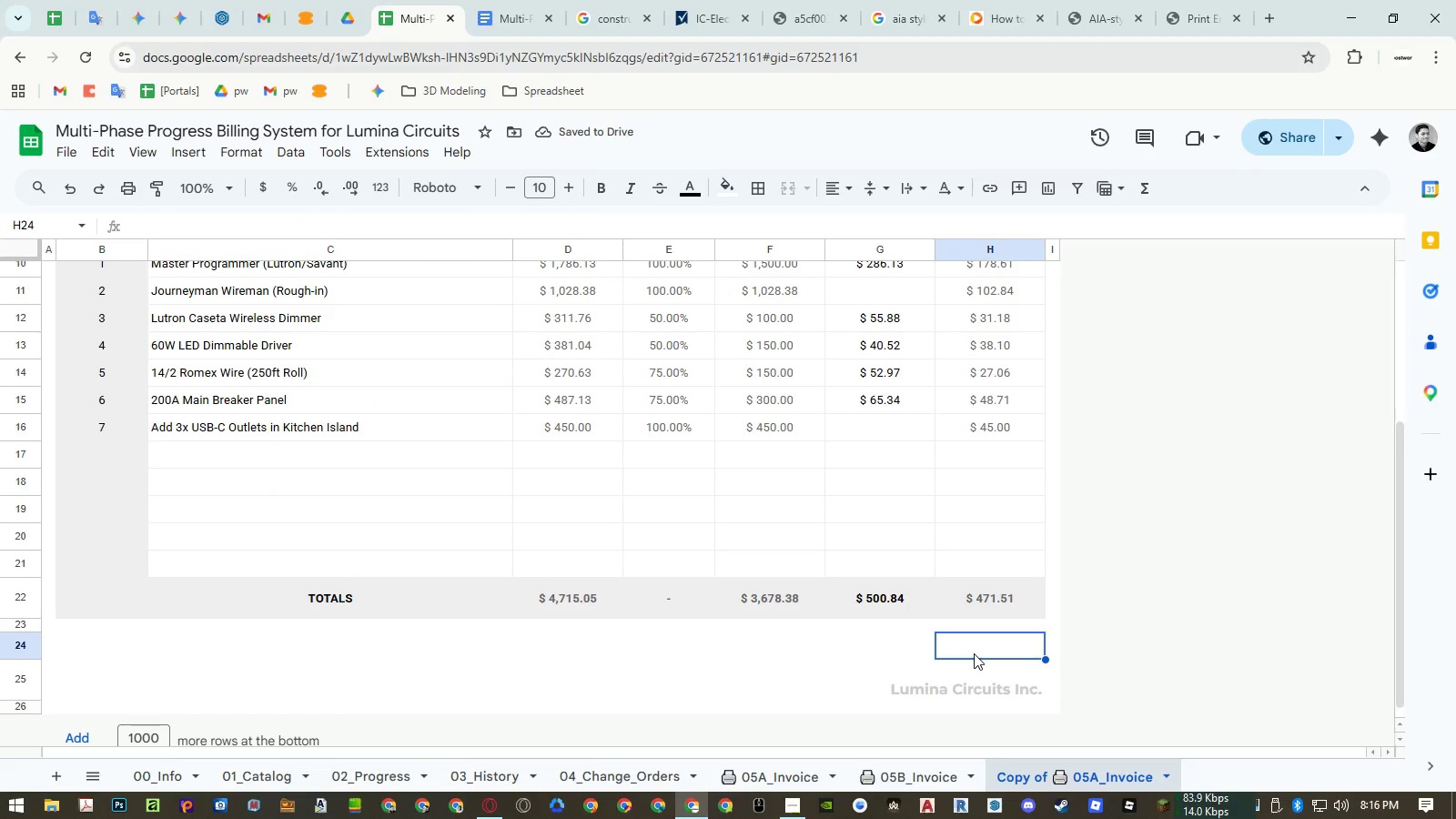 
key(Control+ControlRight)
 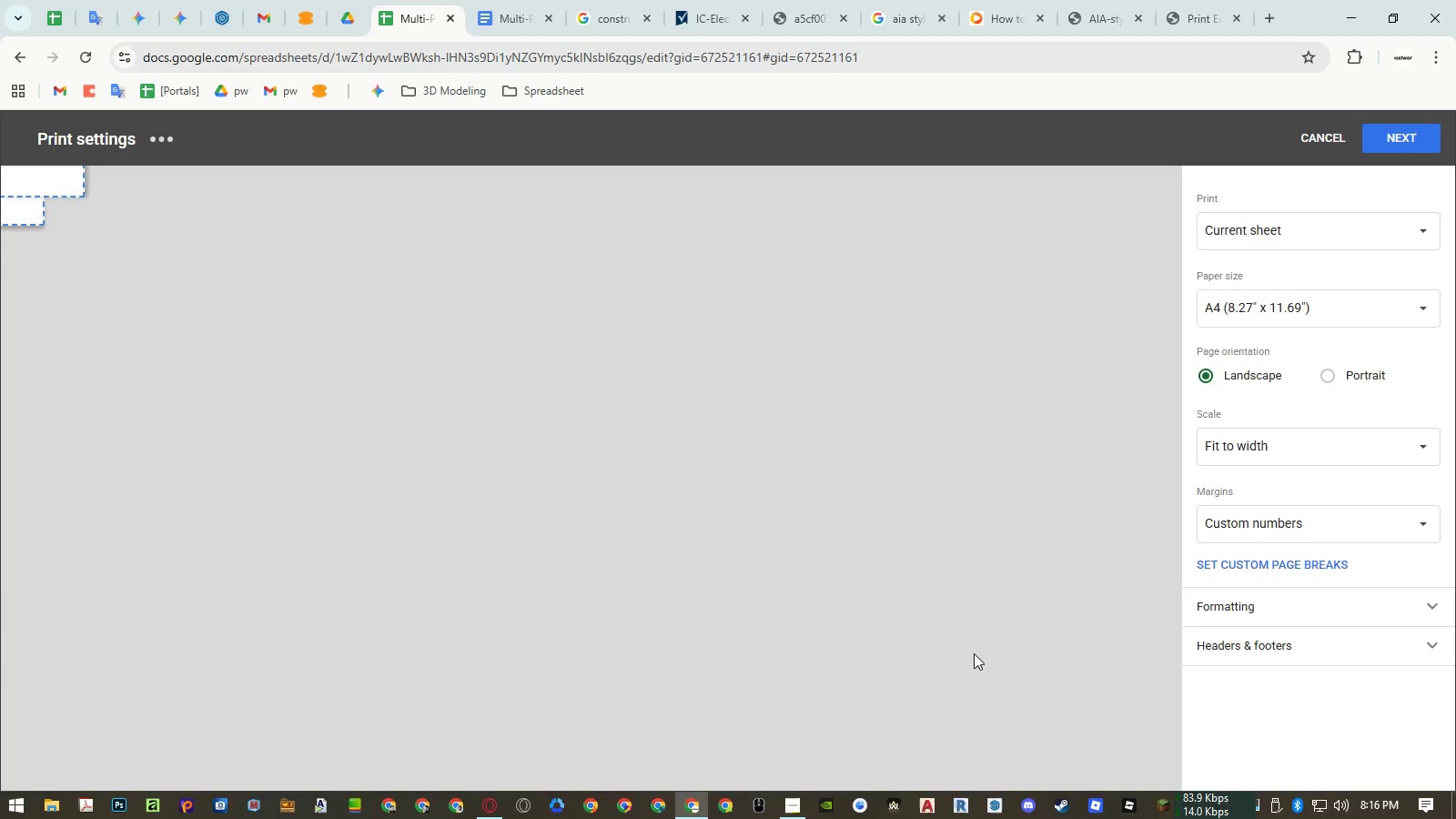 
key(Control+P)
 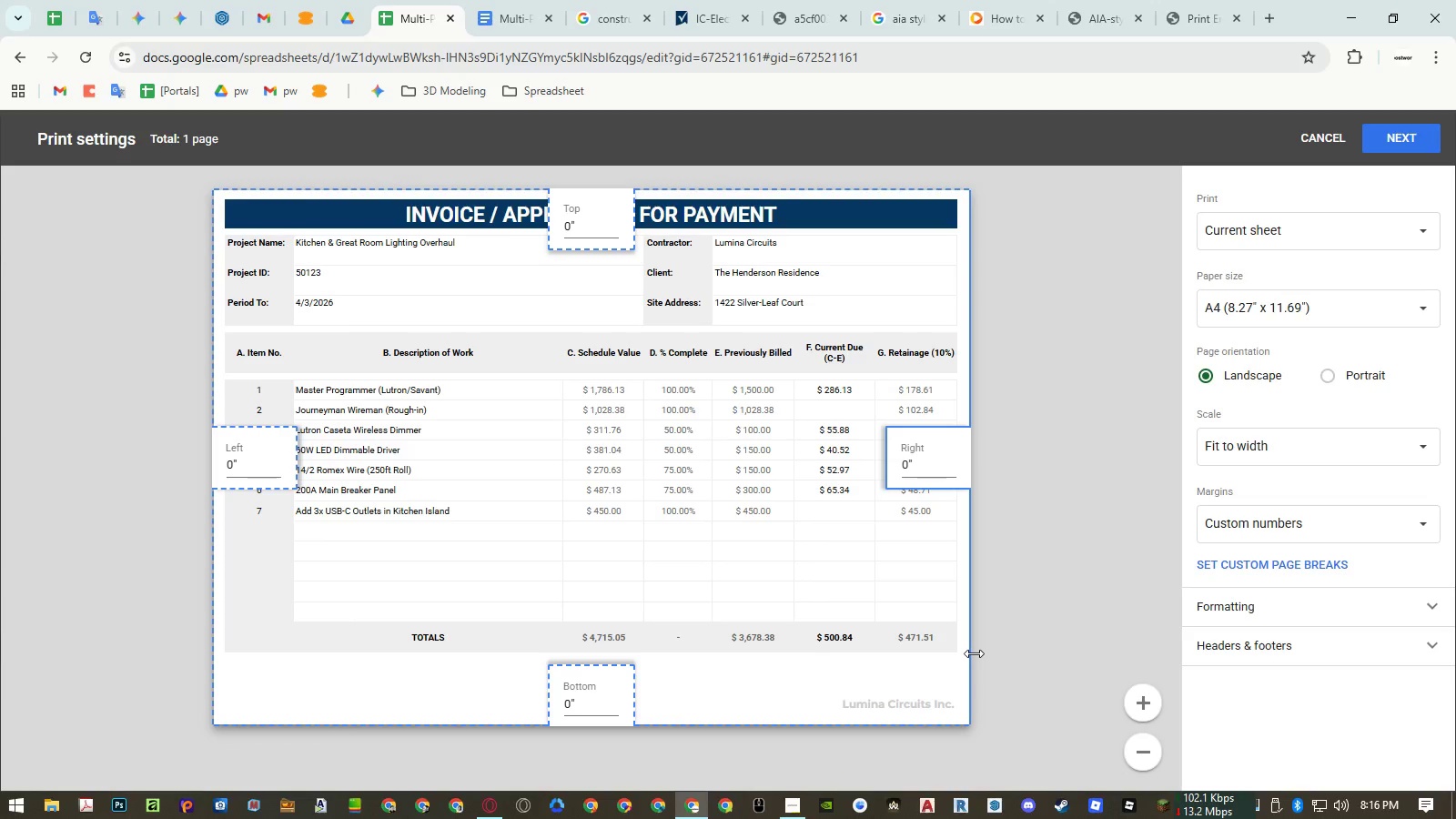 
key(Escape)
 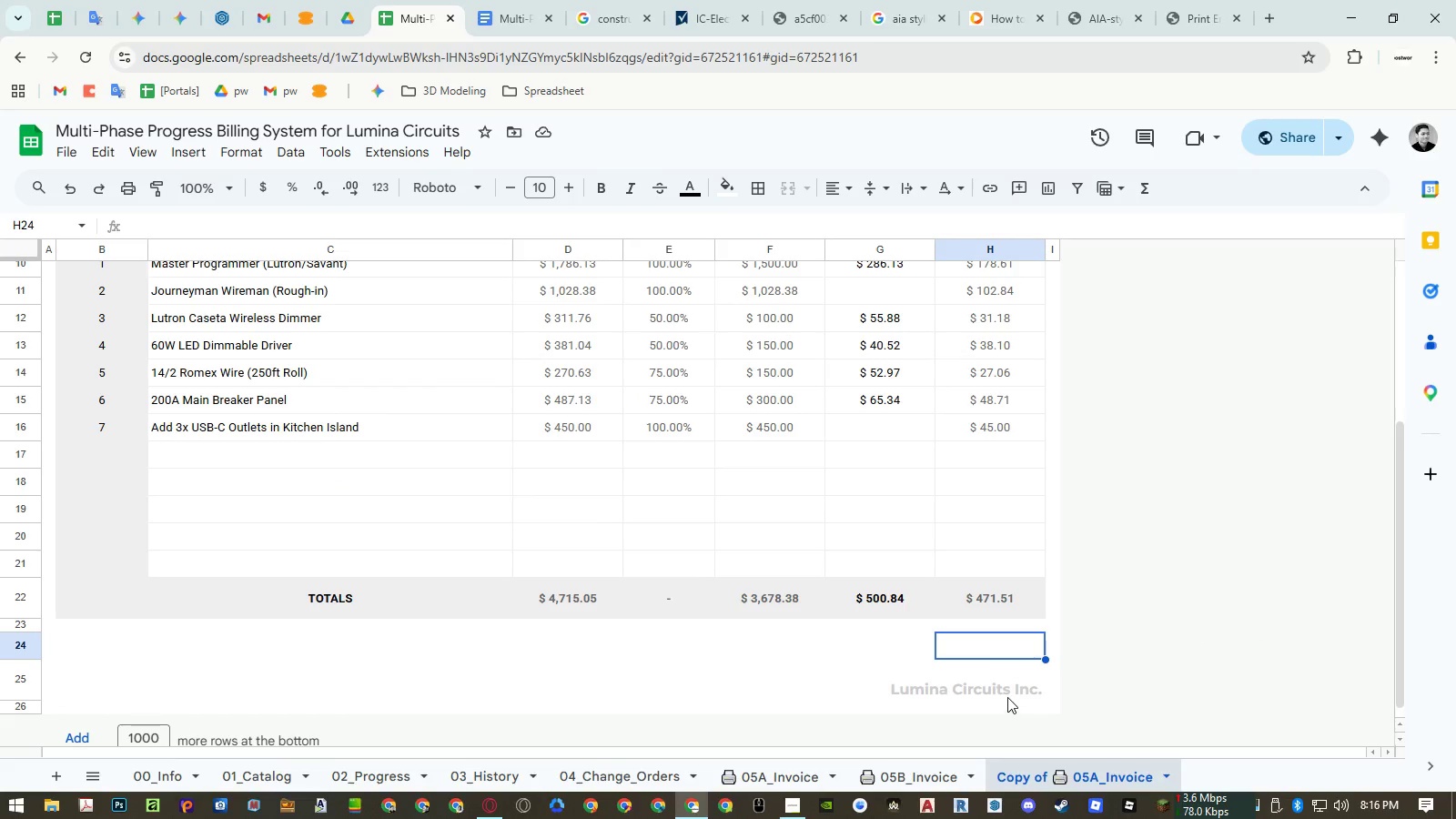 
left_click([1007, 697])
 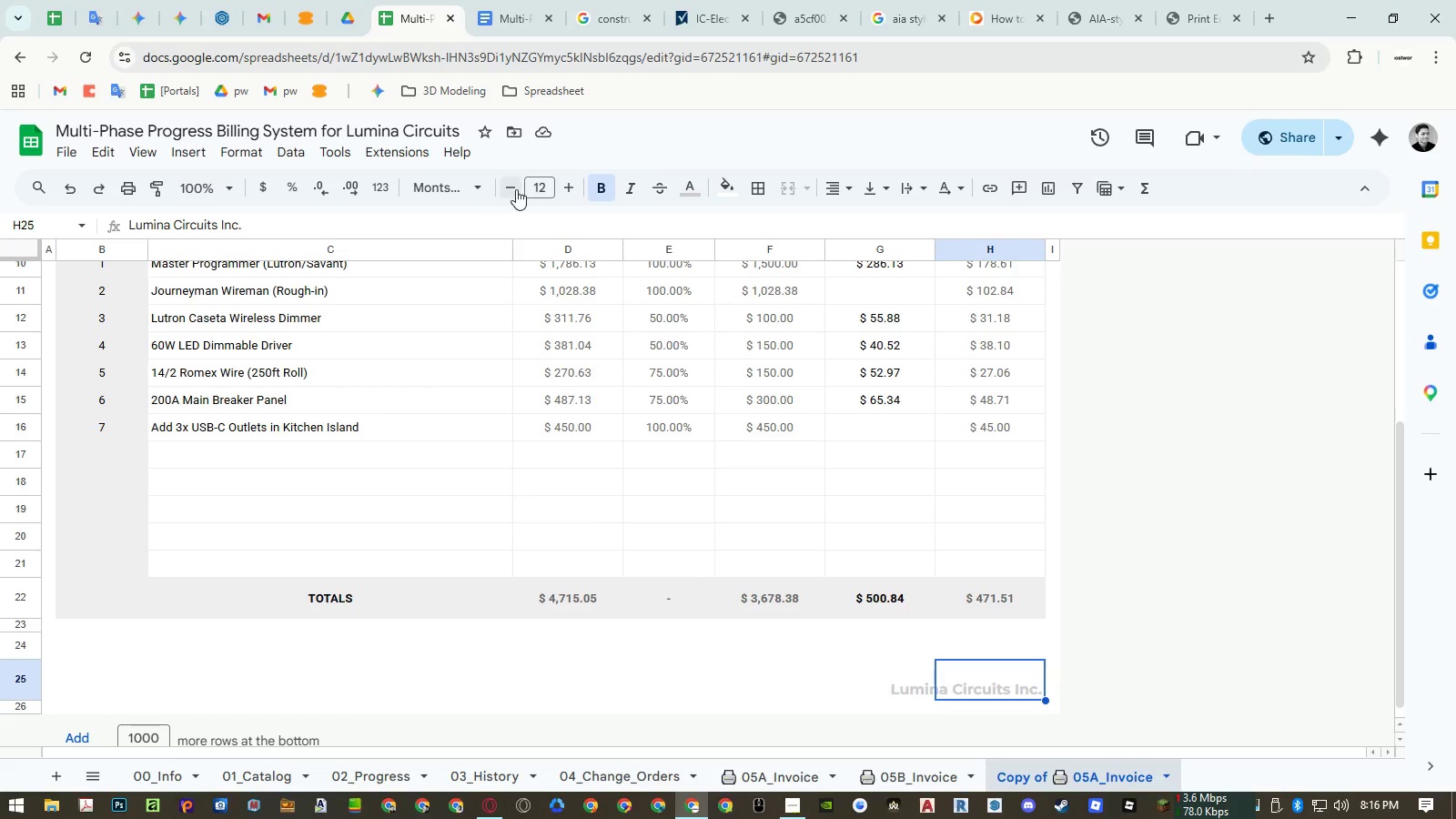 
left_click([451, 192])
 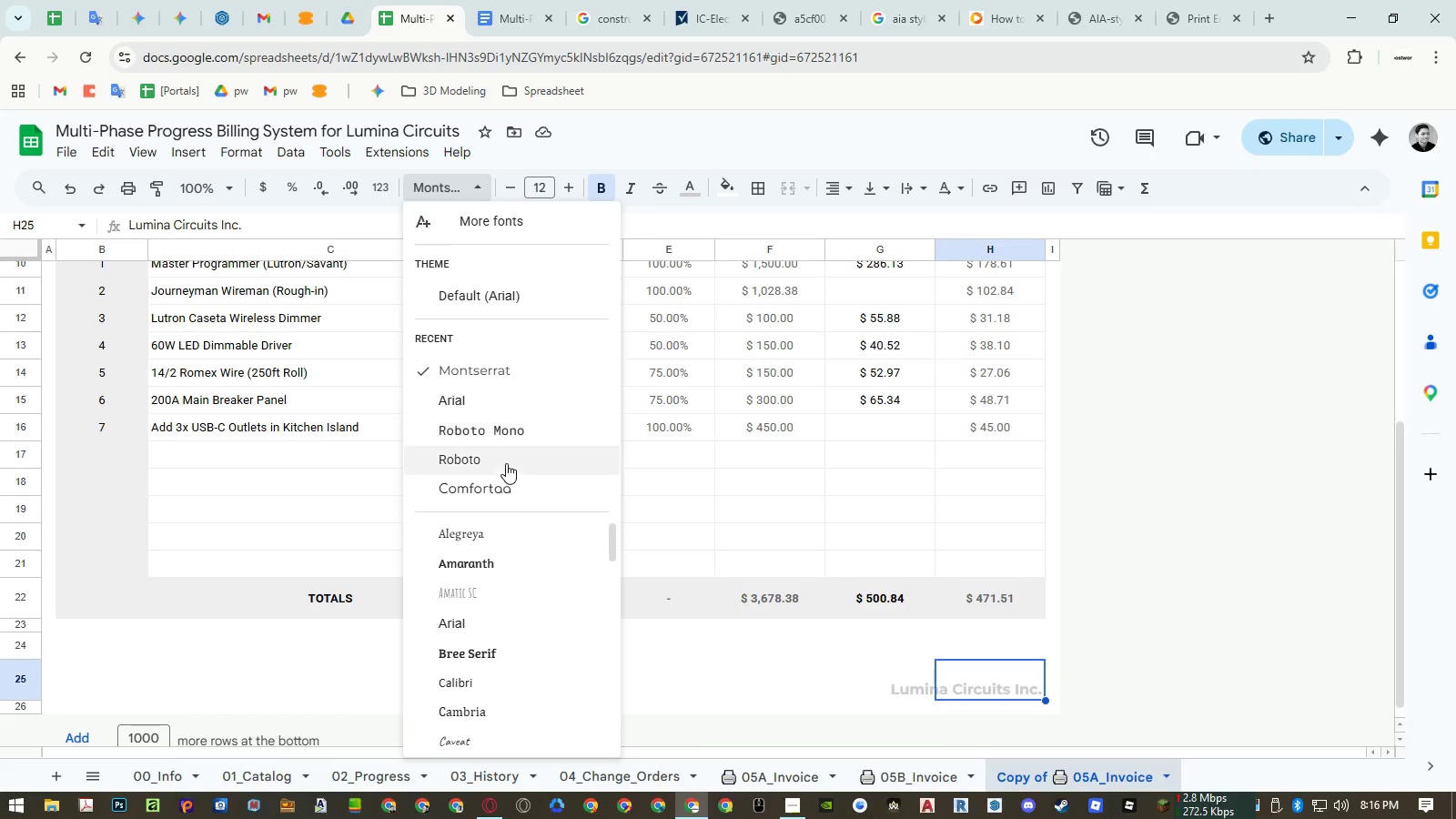 
left_click([506, 480])
 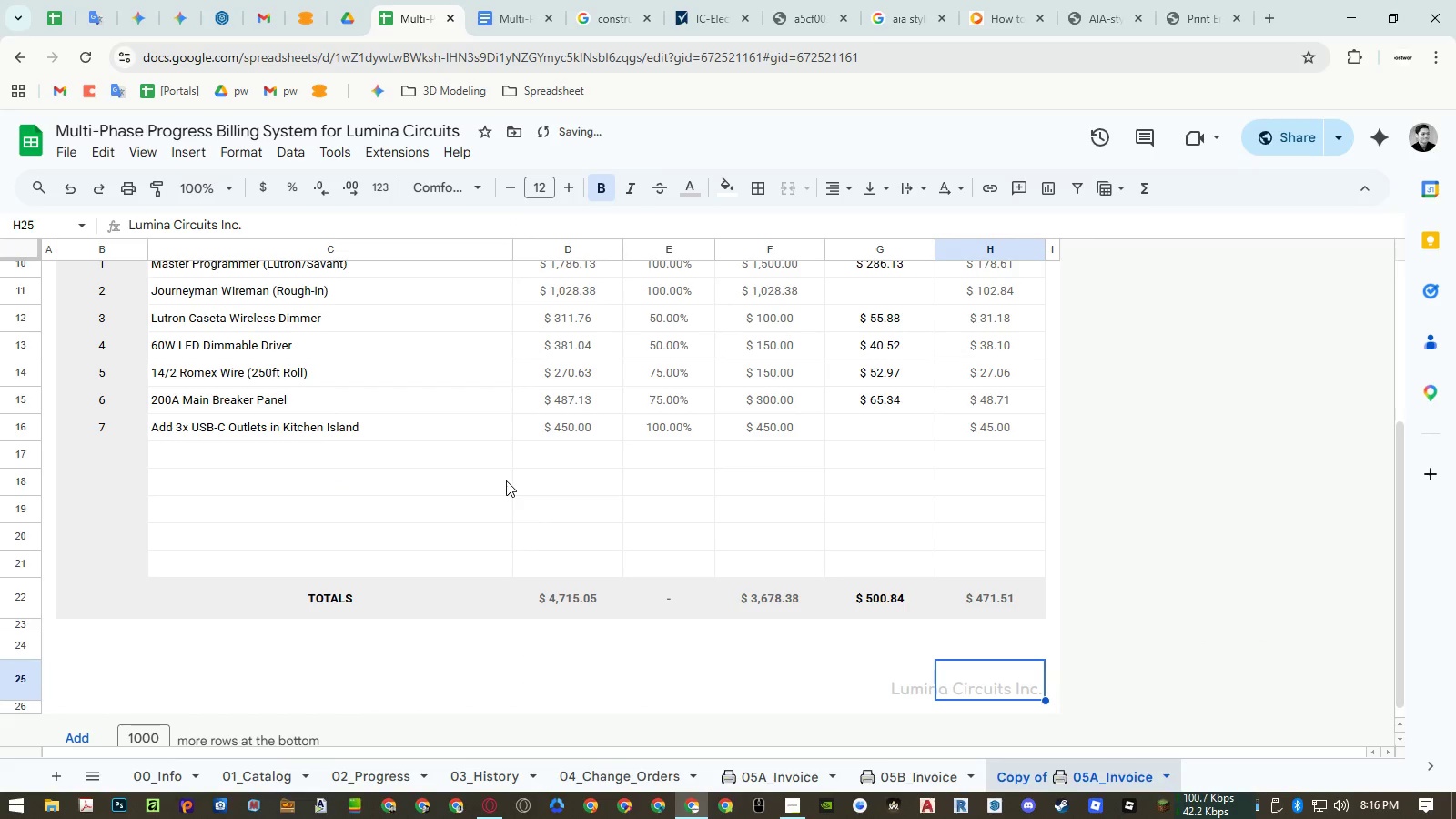 
key(Control+P)
 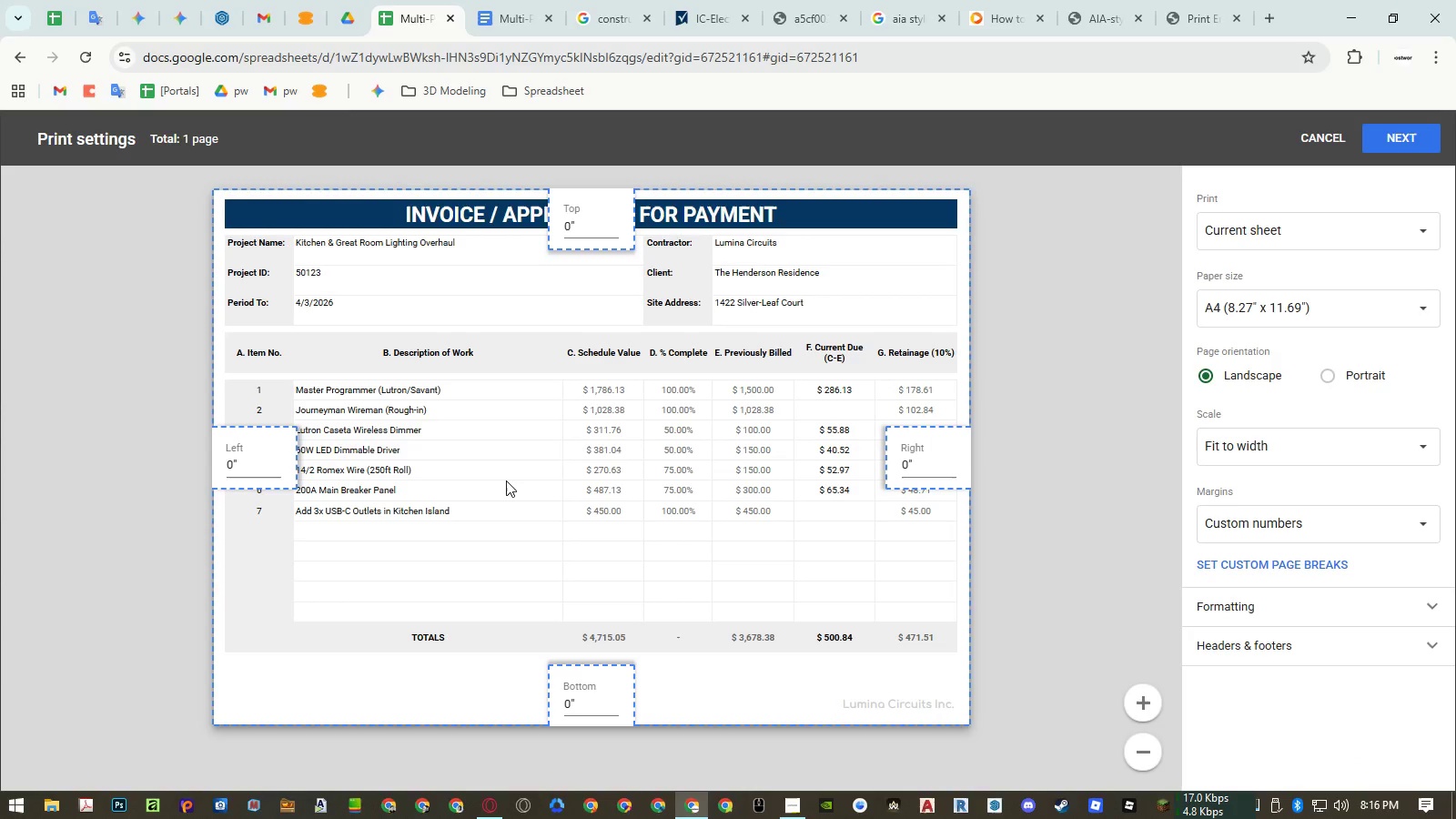 
key(Escape)
 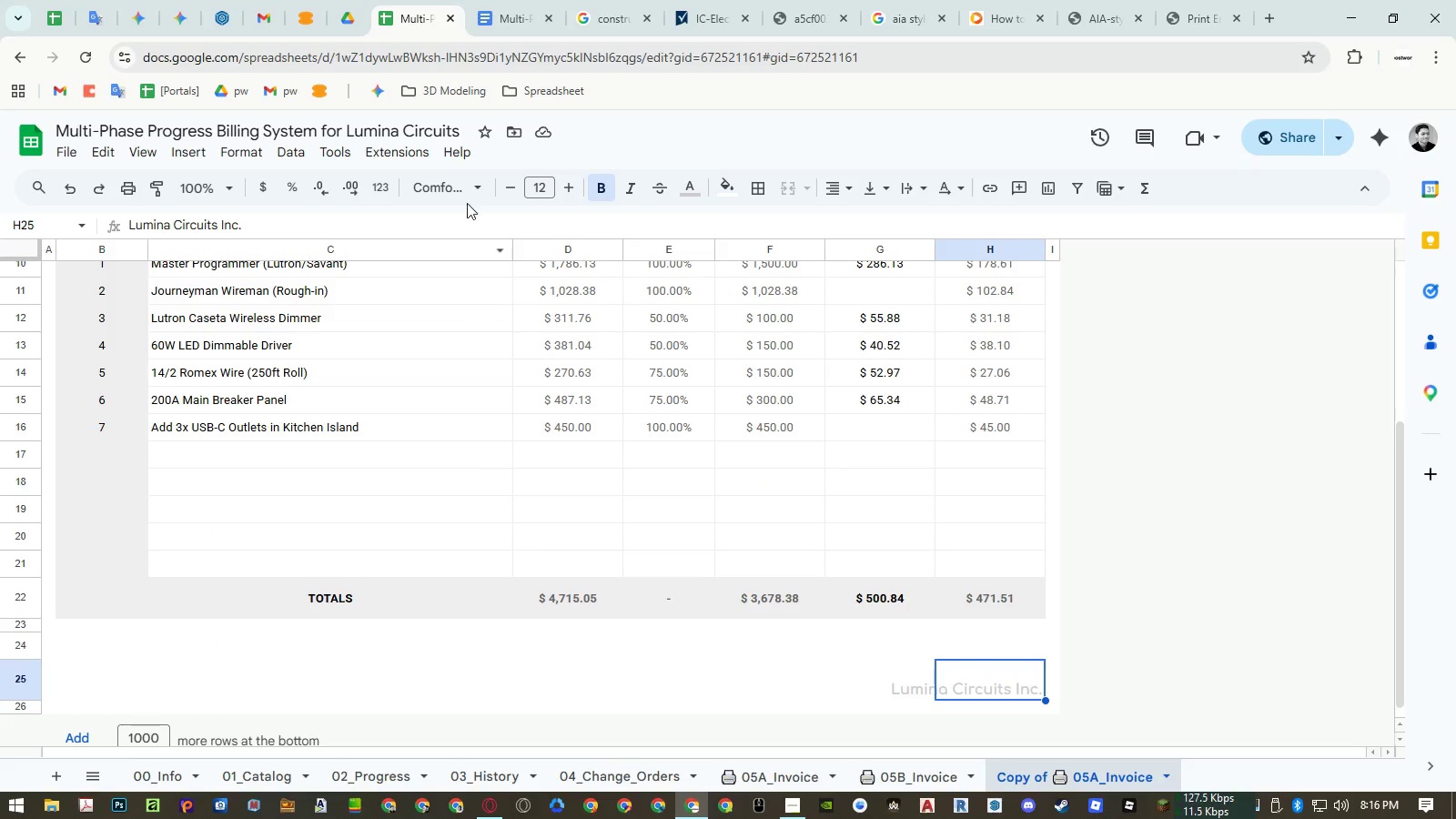 
left_click([447, 190])
 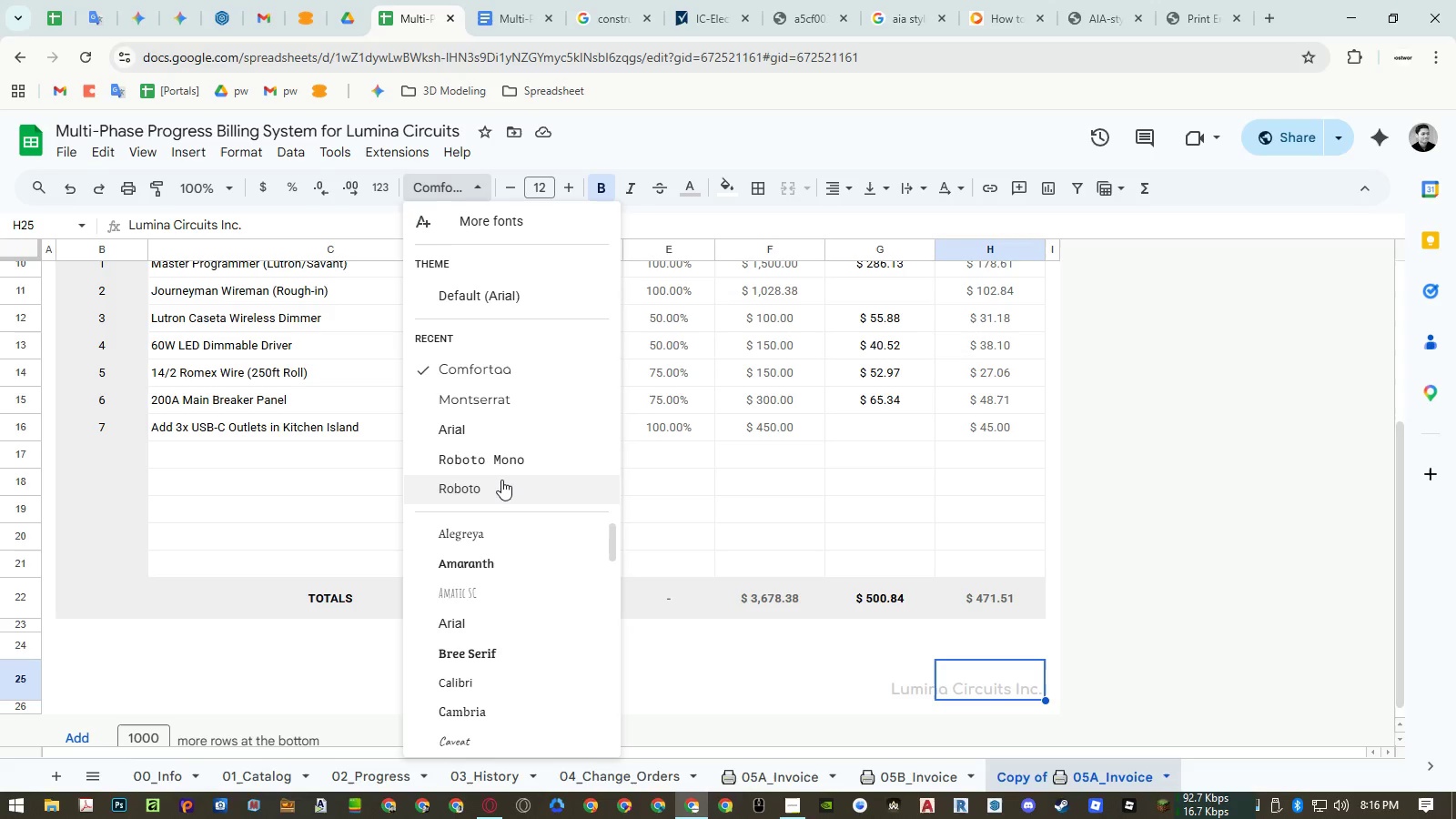 
scroll: coordinate [517, 561], scroll_direction: down, amount: 5.0
 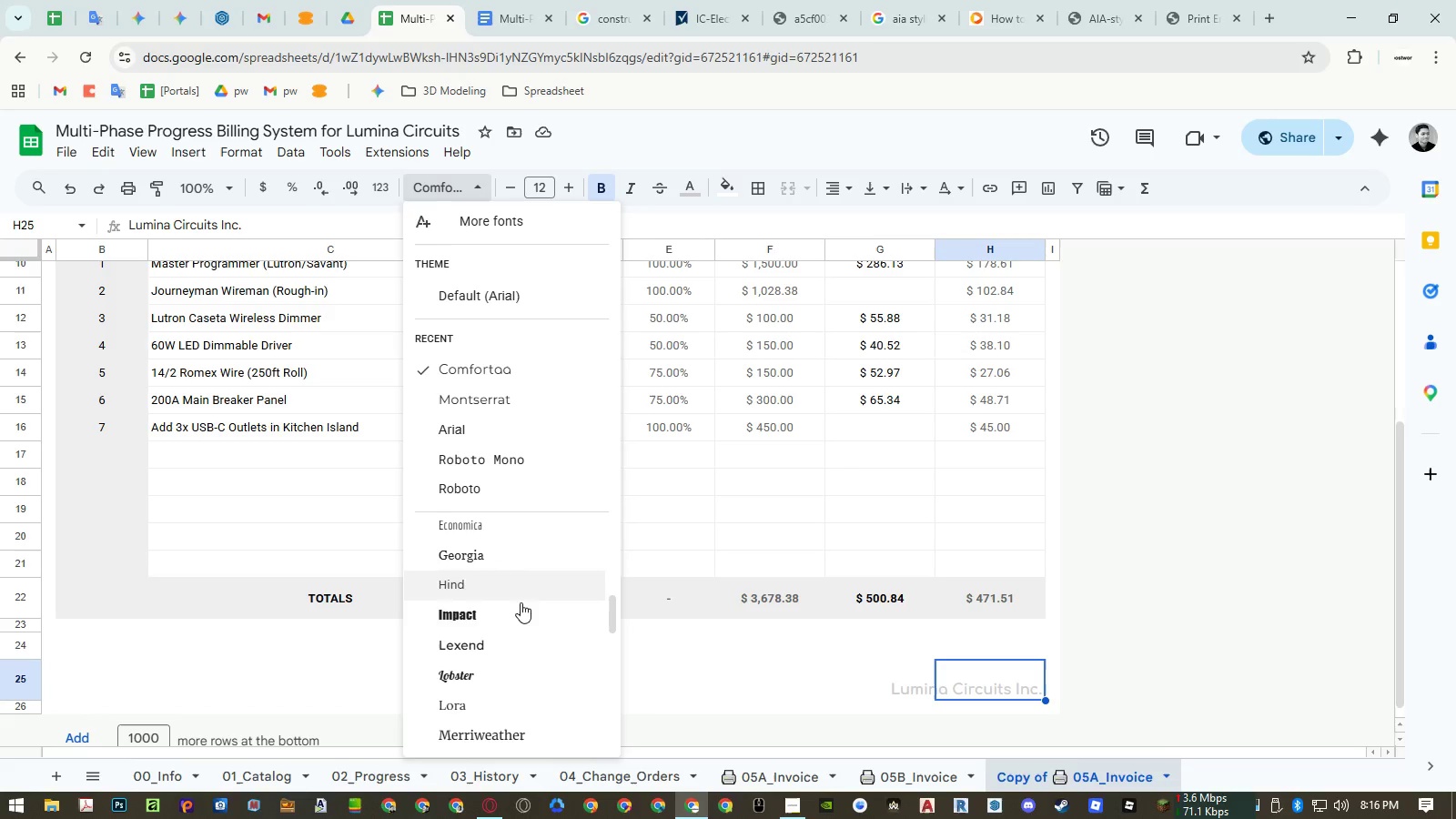 
left_click([521, 610])
 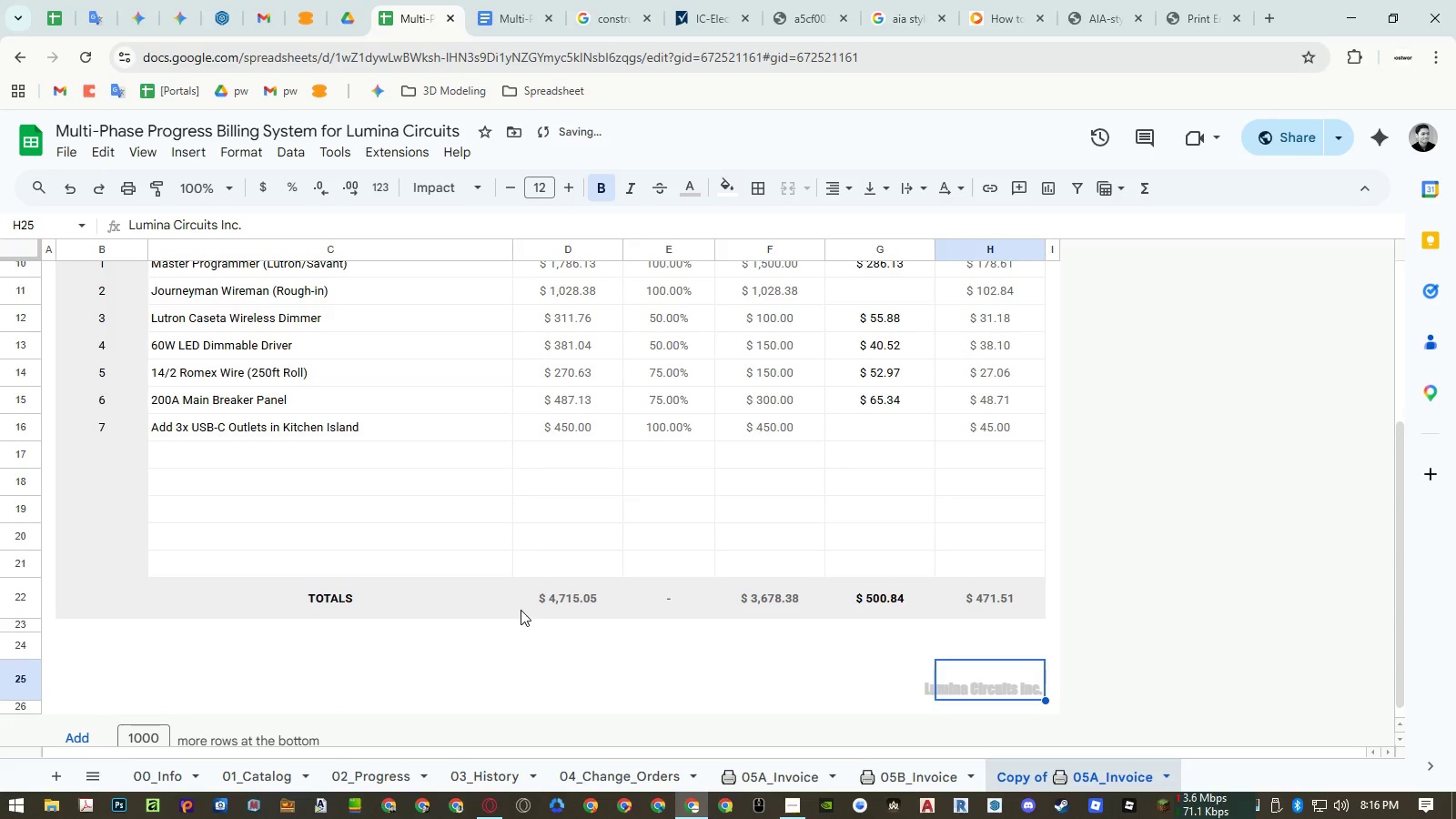 
key(Control+ControlLeft)
 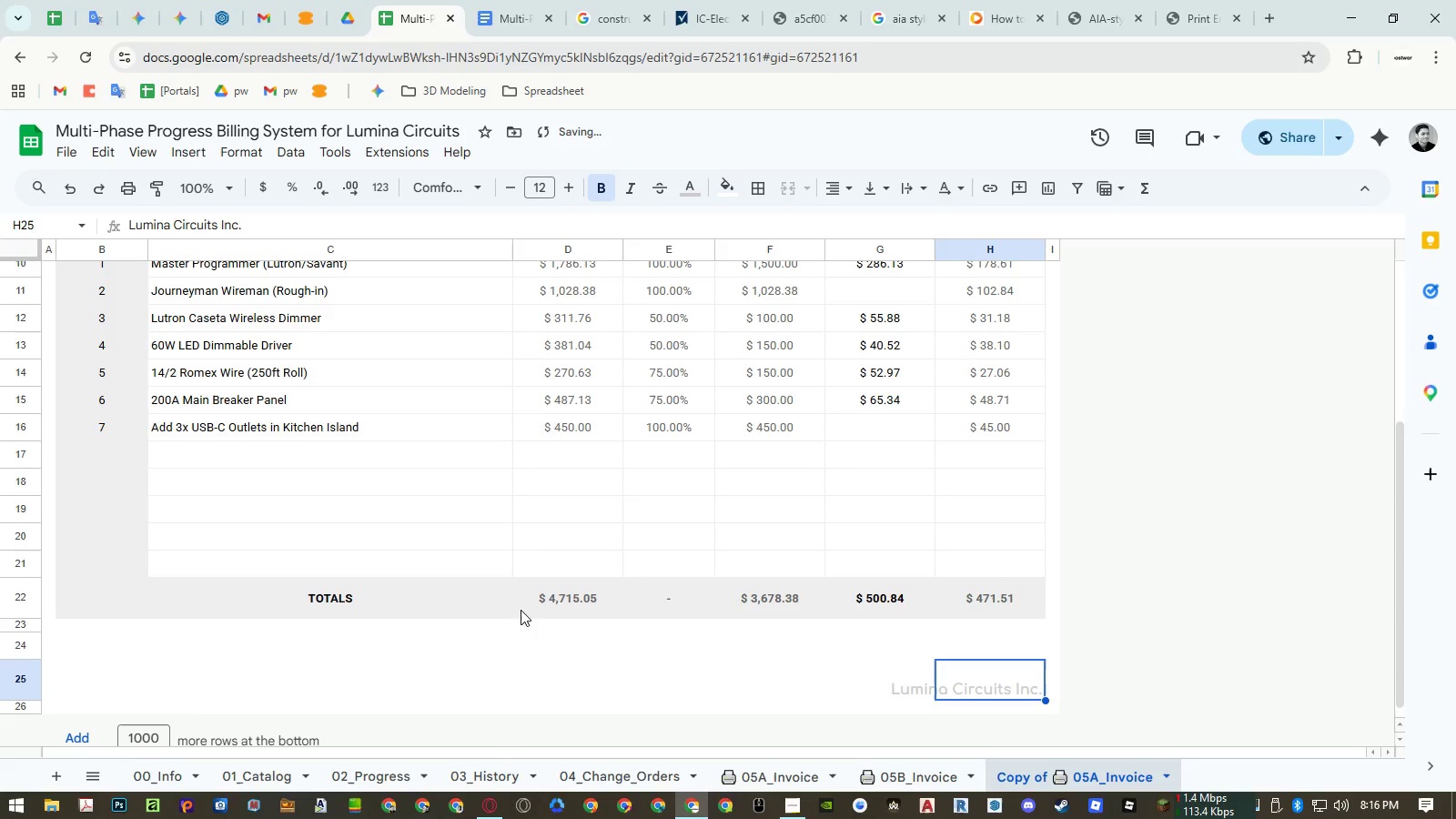 
key(Control+Z)
 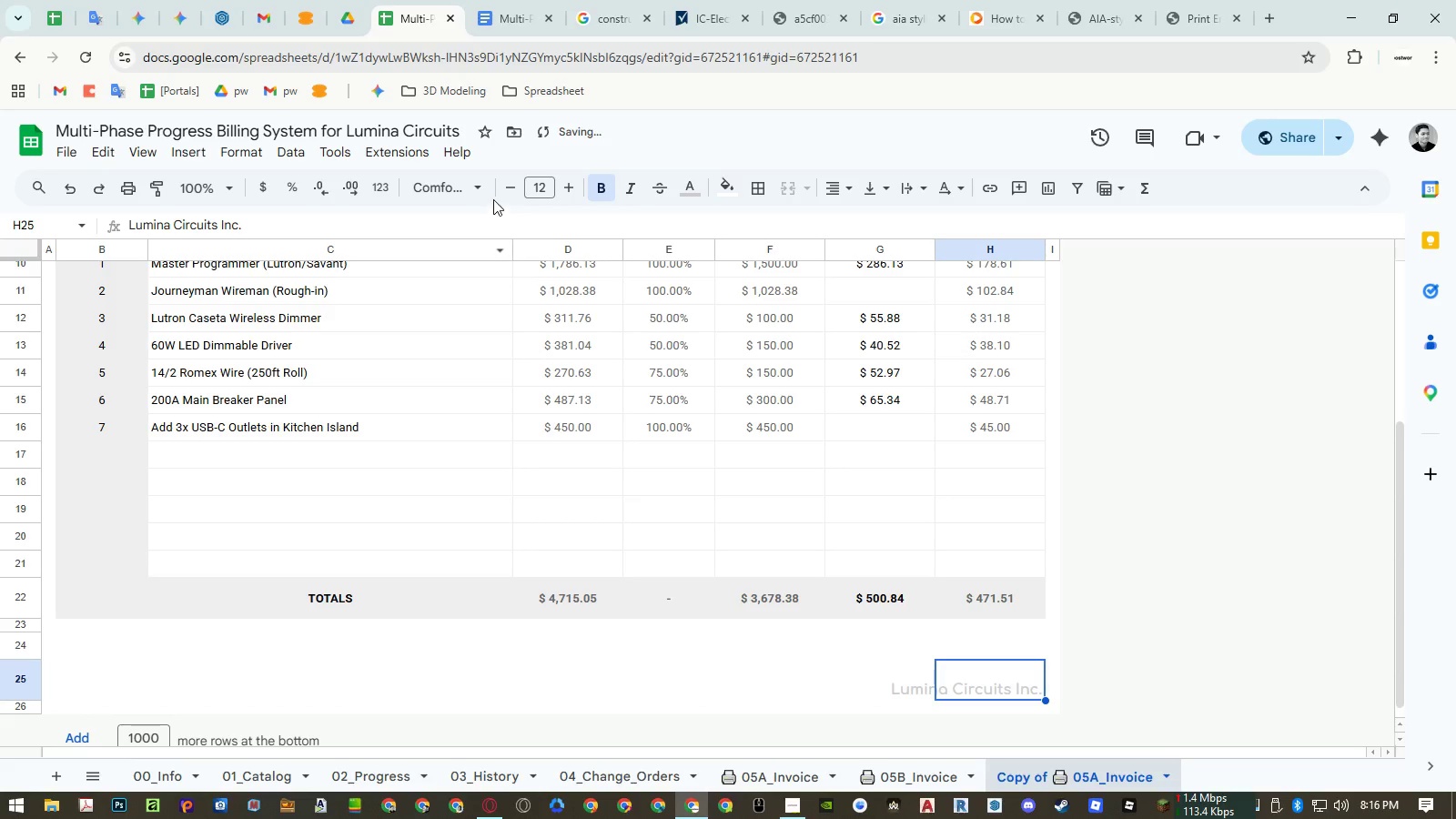 
left_click([460, 186])
 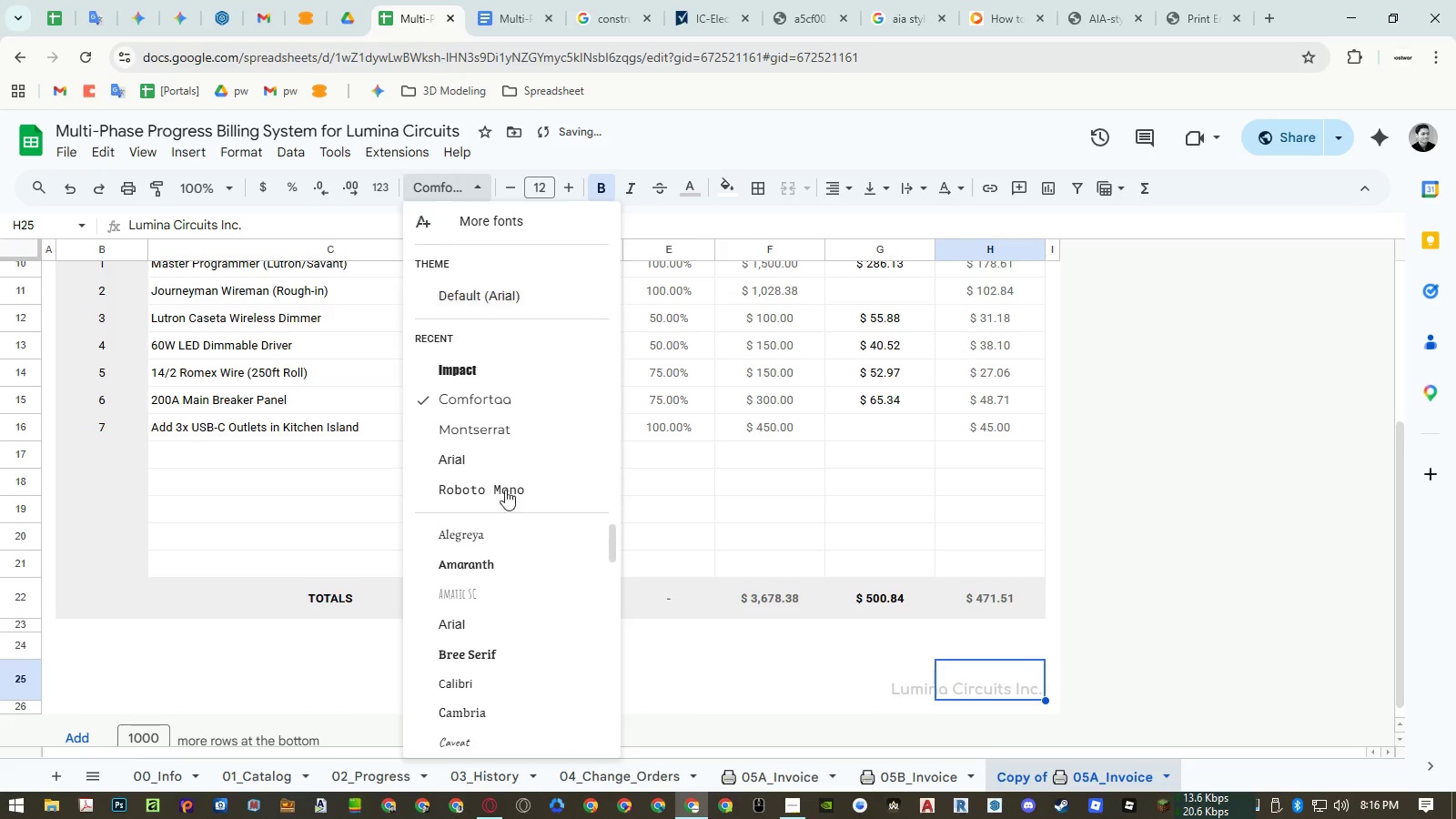 
scroll: coordinate [510, 556], scroll_direction: down, amount: 6.0
 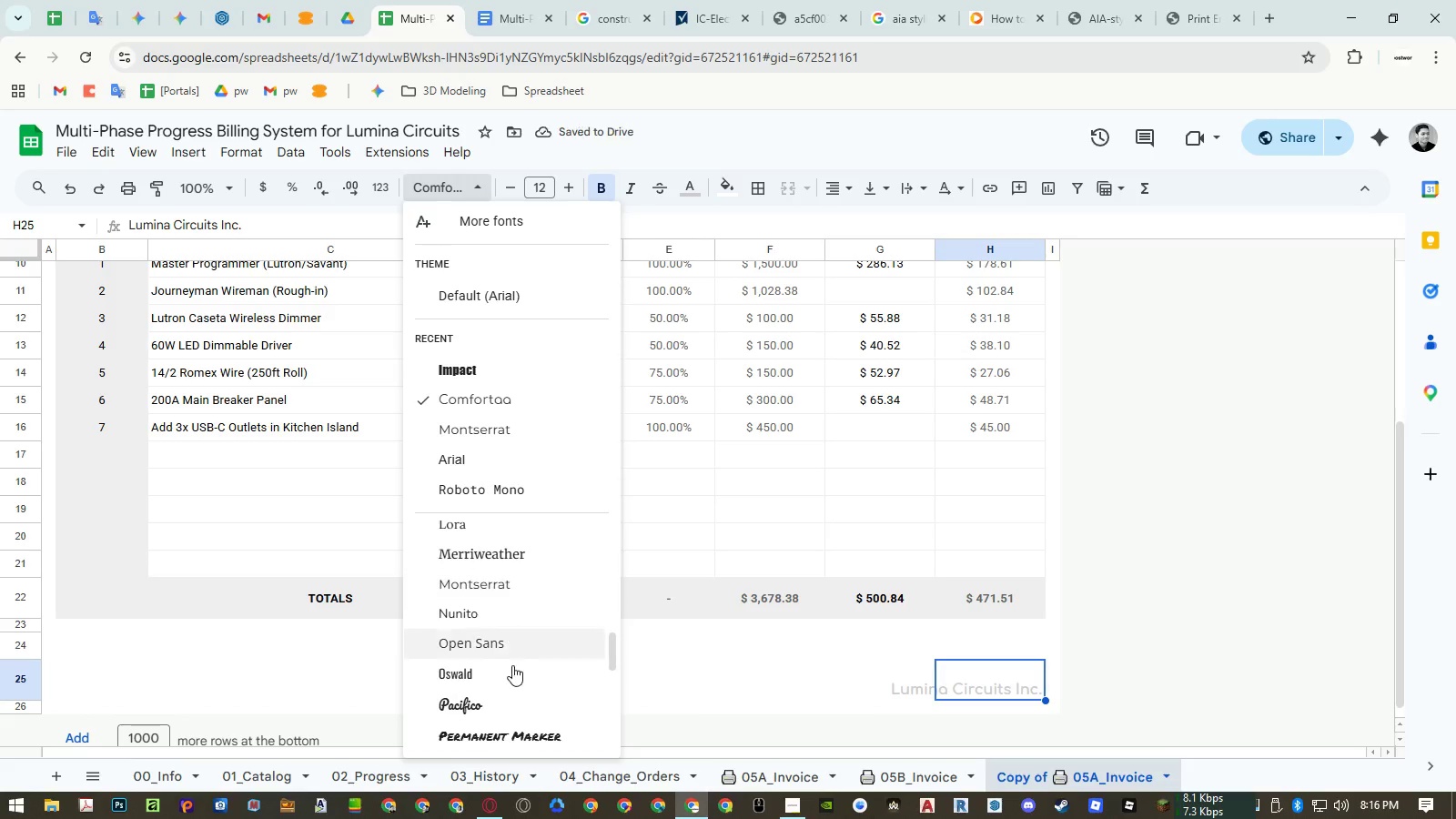 
left_click([511, 669])
 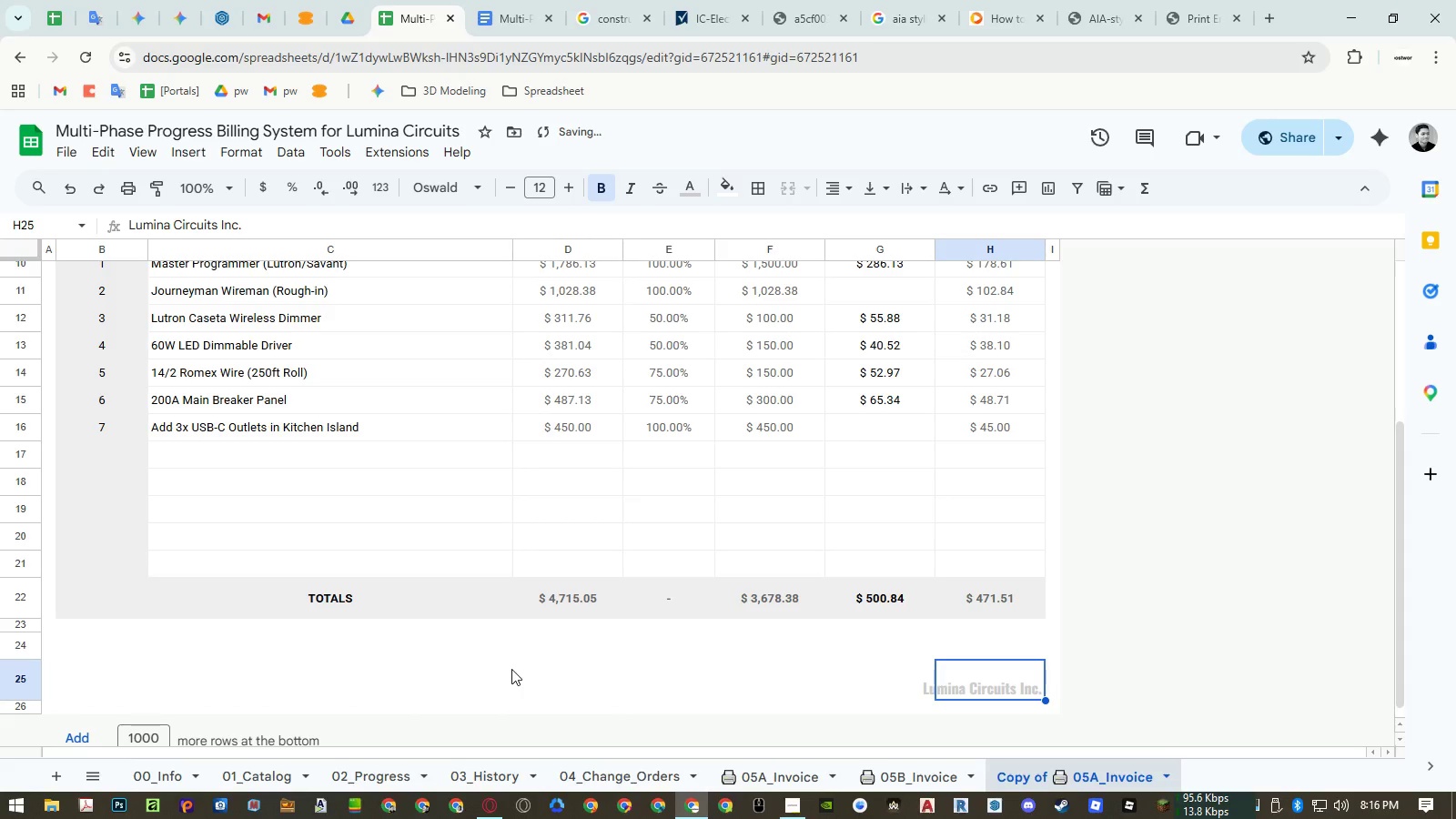 
key(Control+Z)
 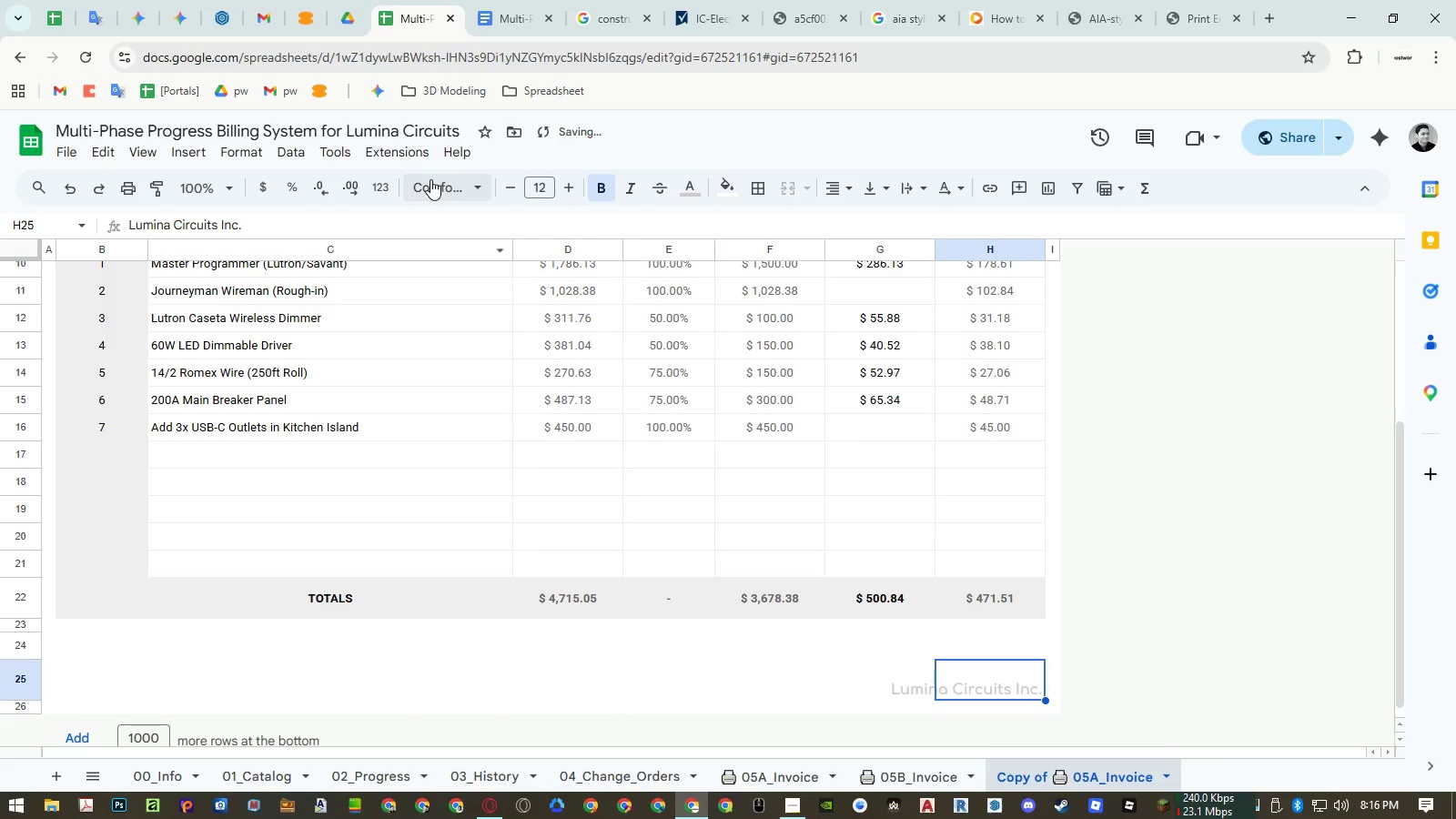 
left_click([430, 187])
 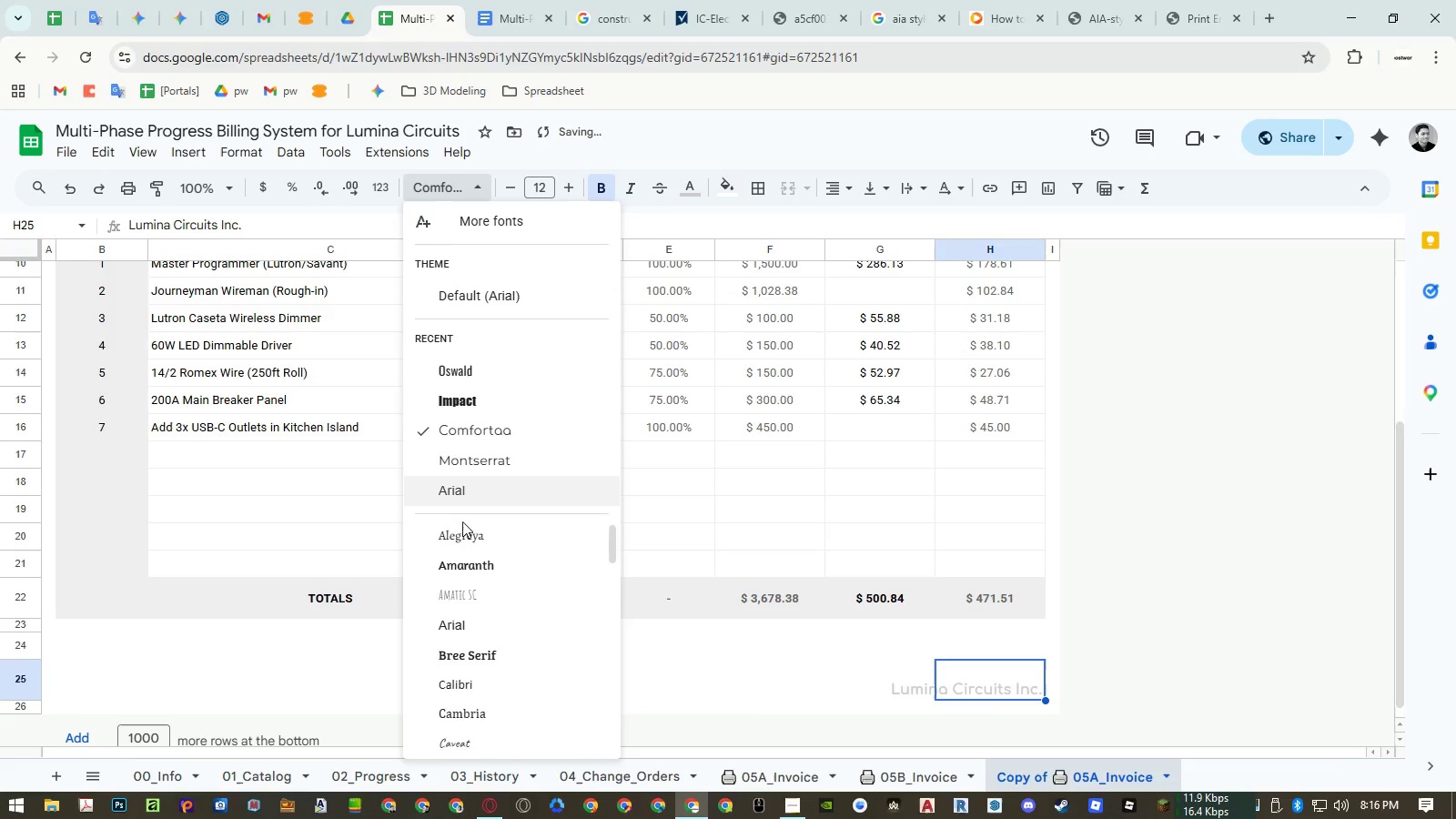 
scroll: coordinate [476, 555], scroll_direction: down, amount: 6.0
 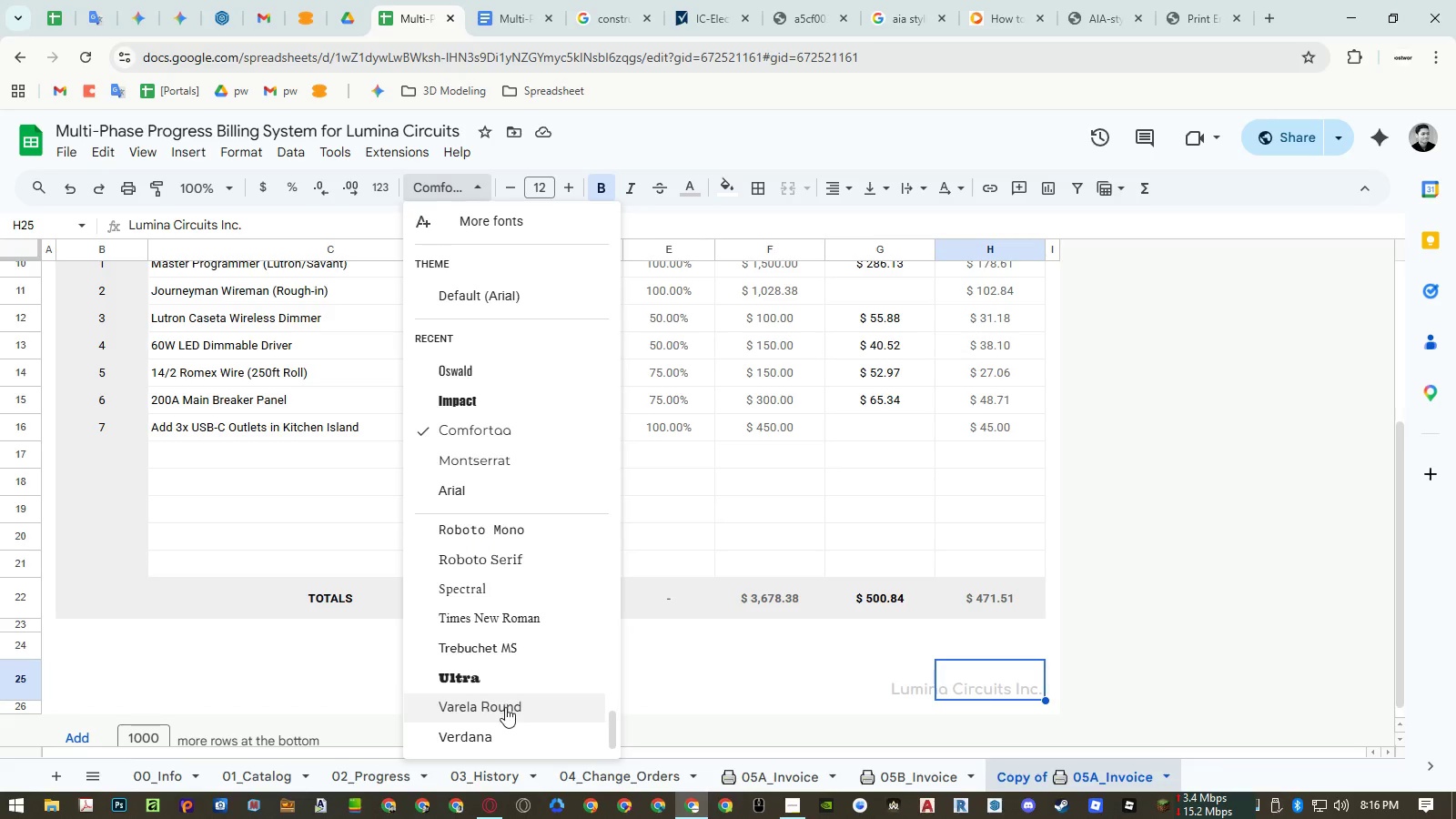 
left_click([506, 708])
 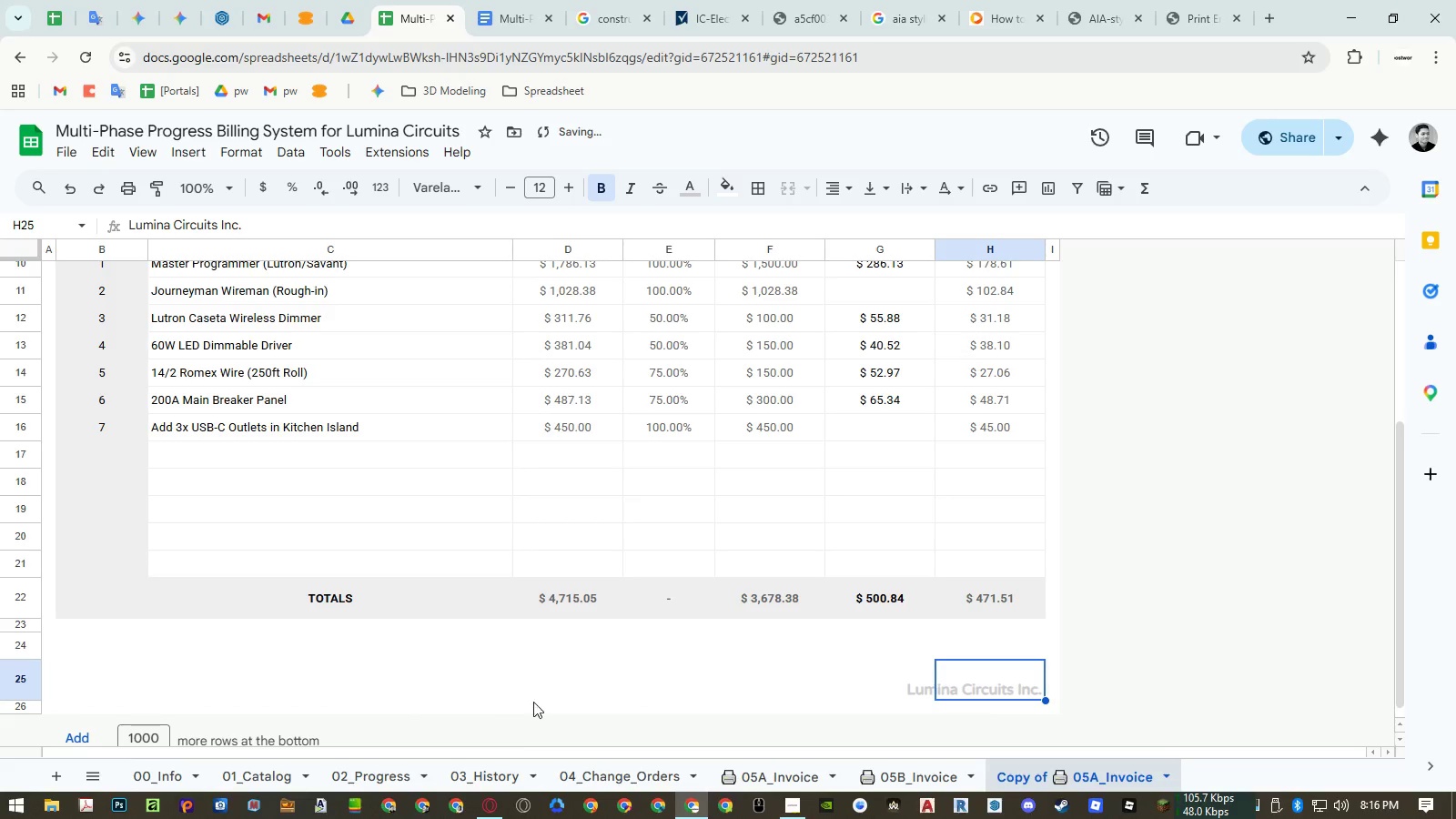 
left_click([743, 679])
 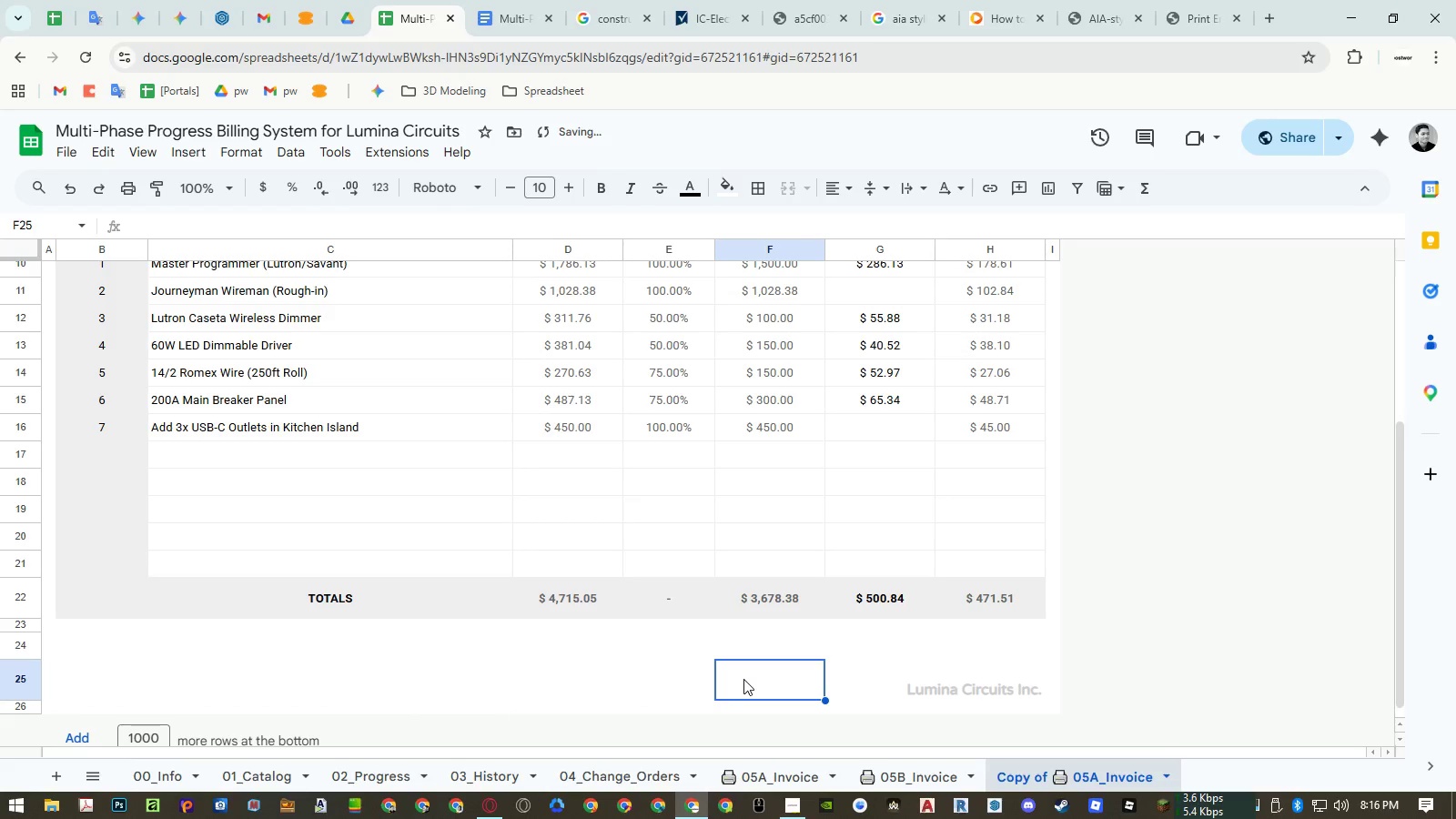 
key(Control+ControlRight)
 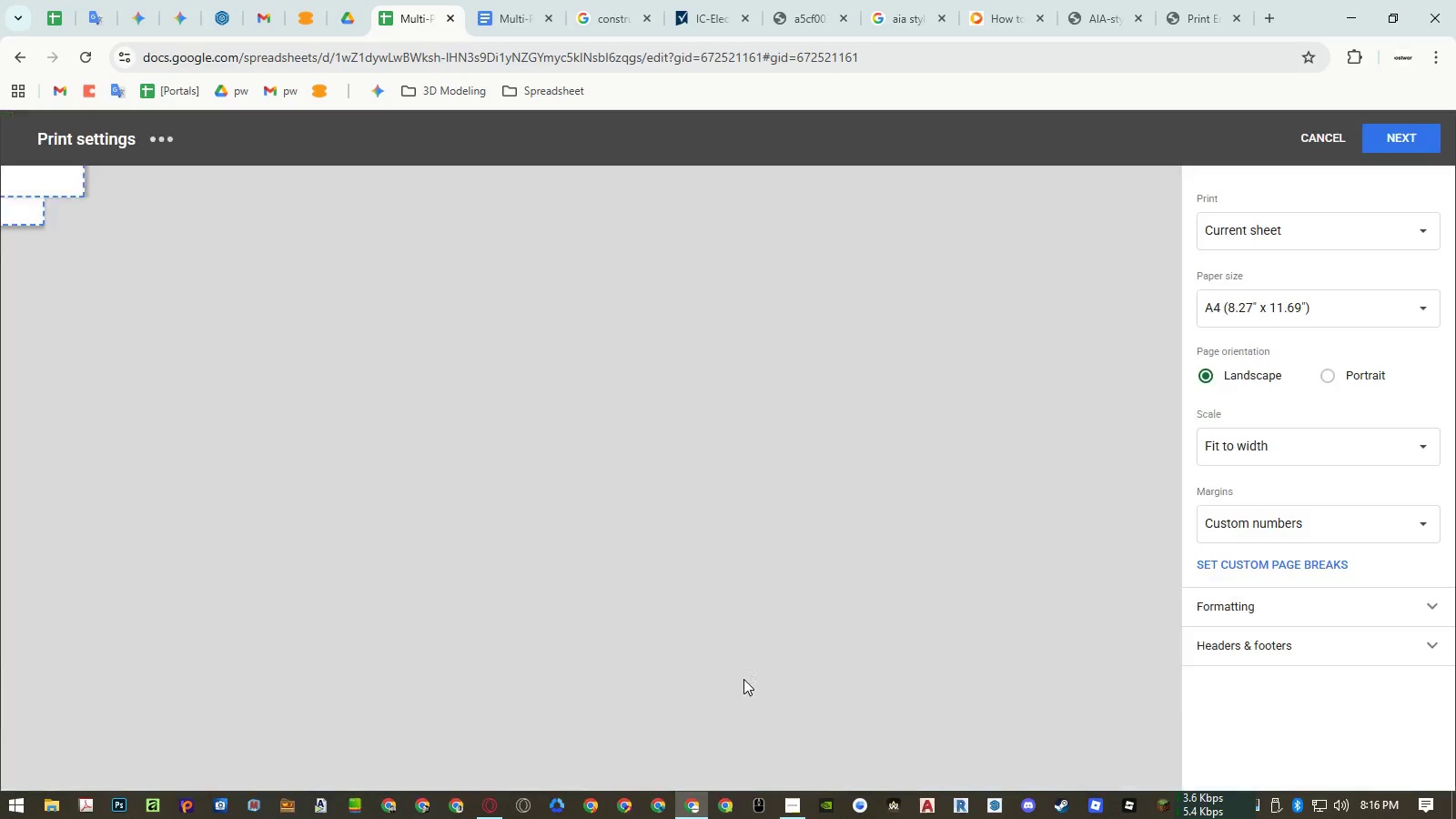 
key(Control+P)
 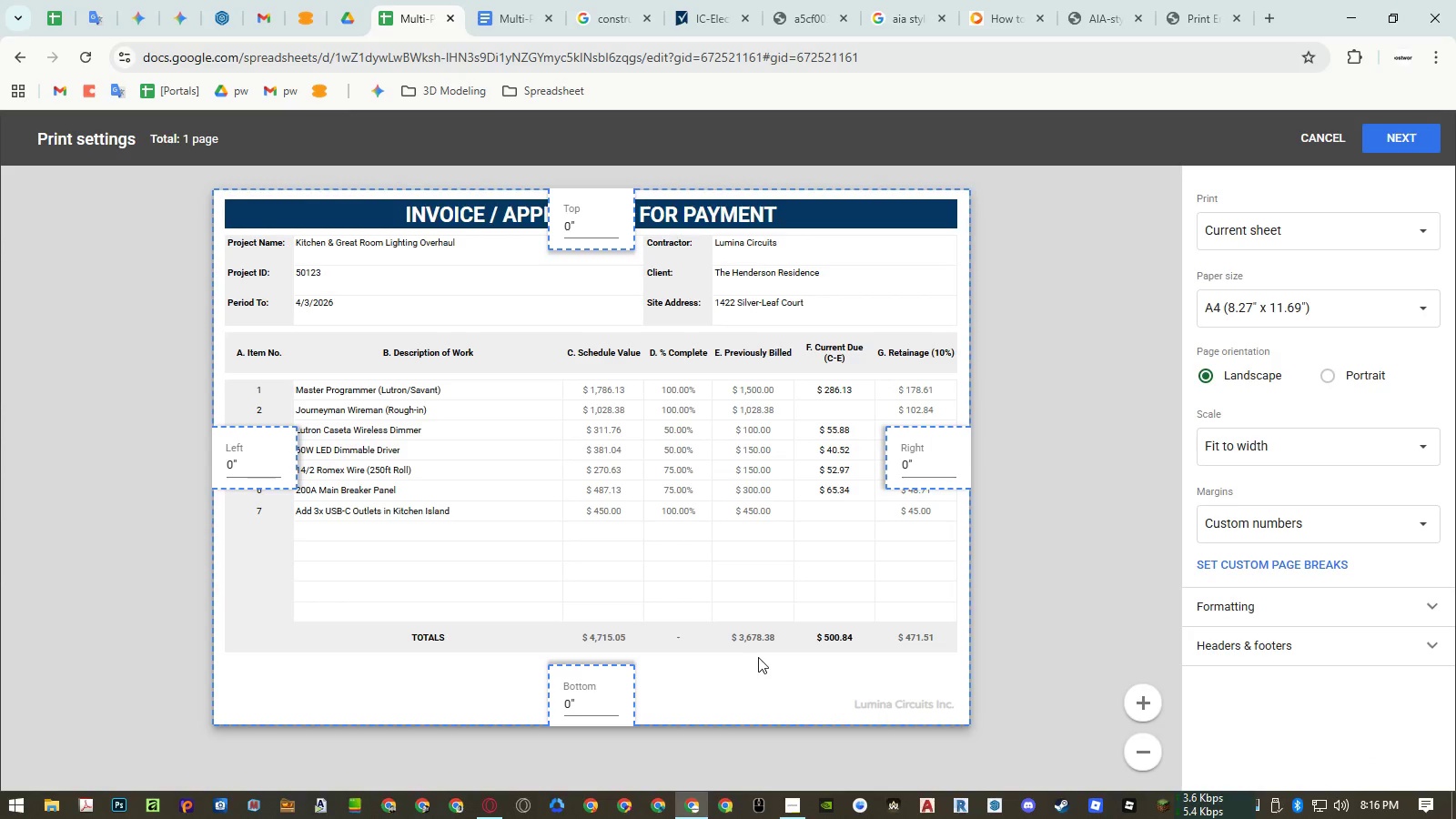 
key(Control+Z)
 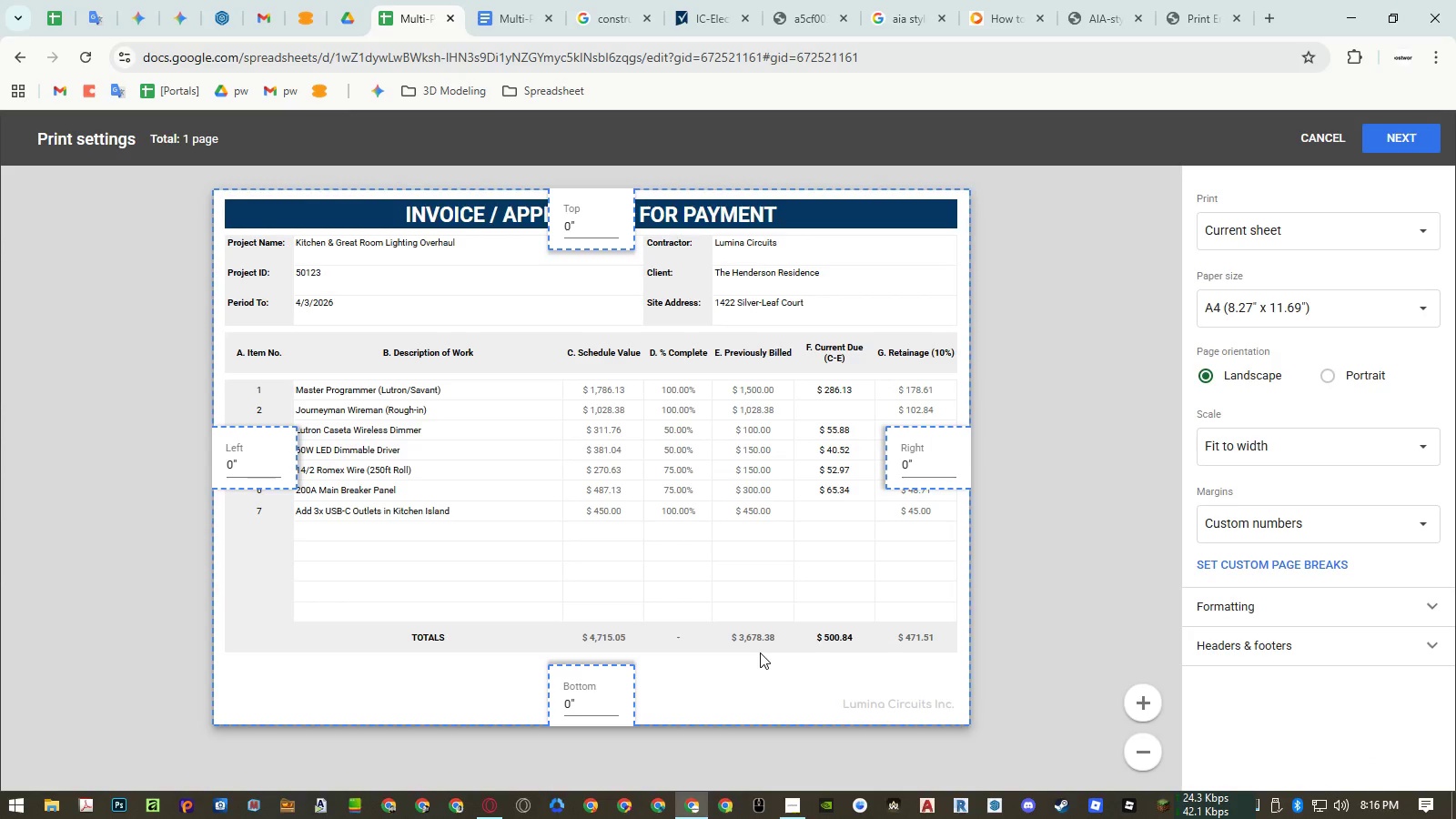 
key(Escape)
 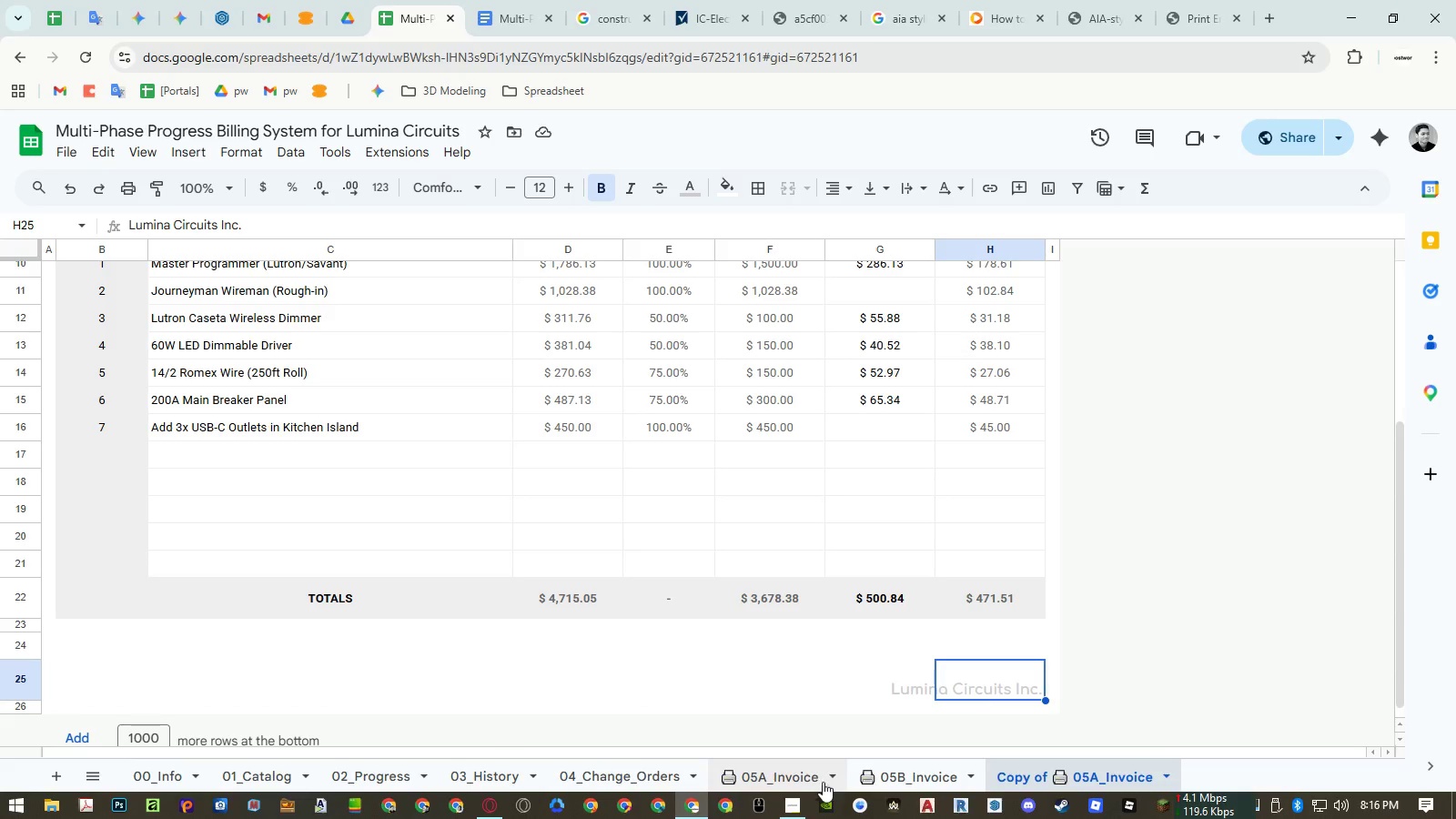 
wait(5.11)
 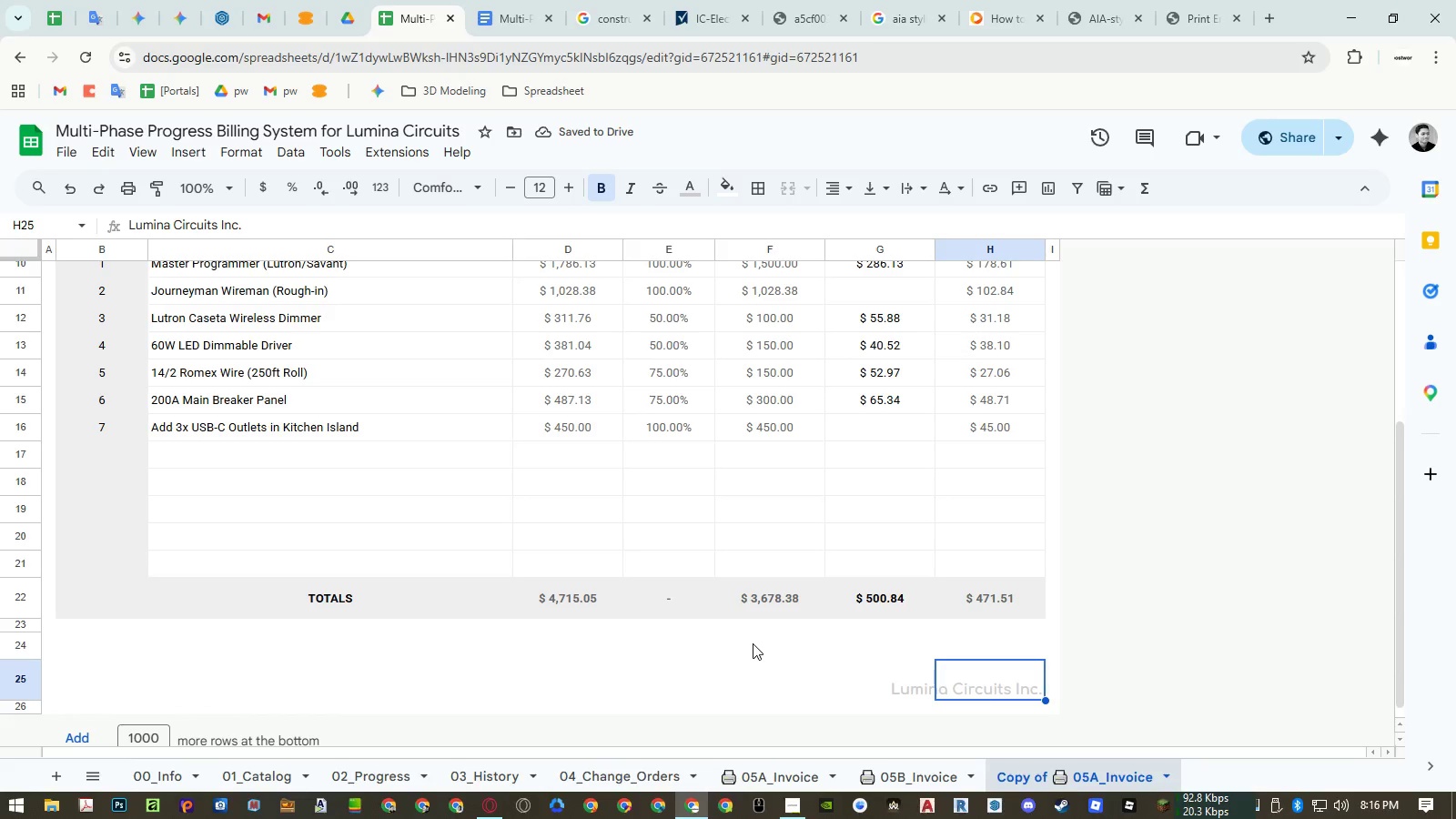 
double_click([814, 777])
 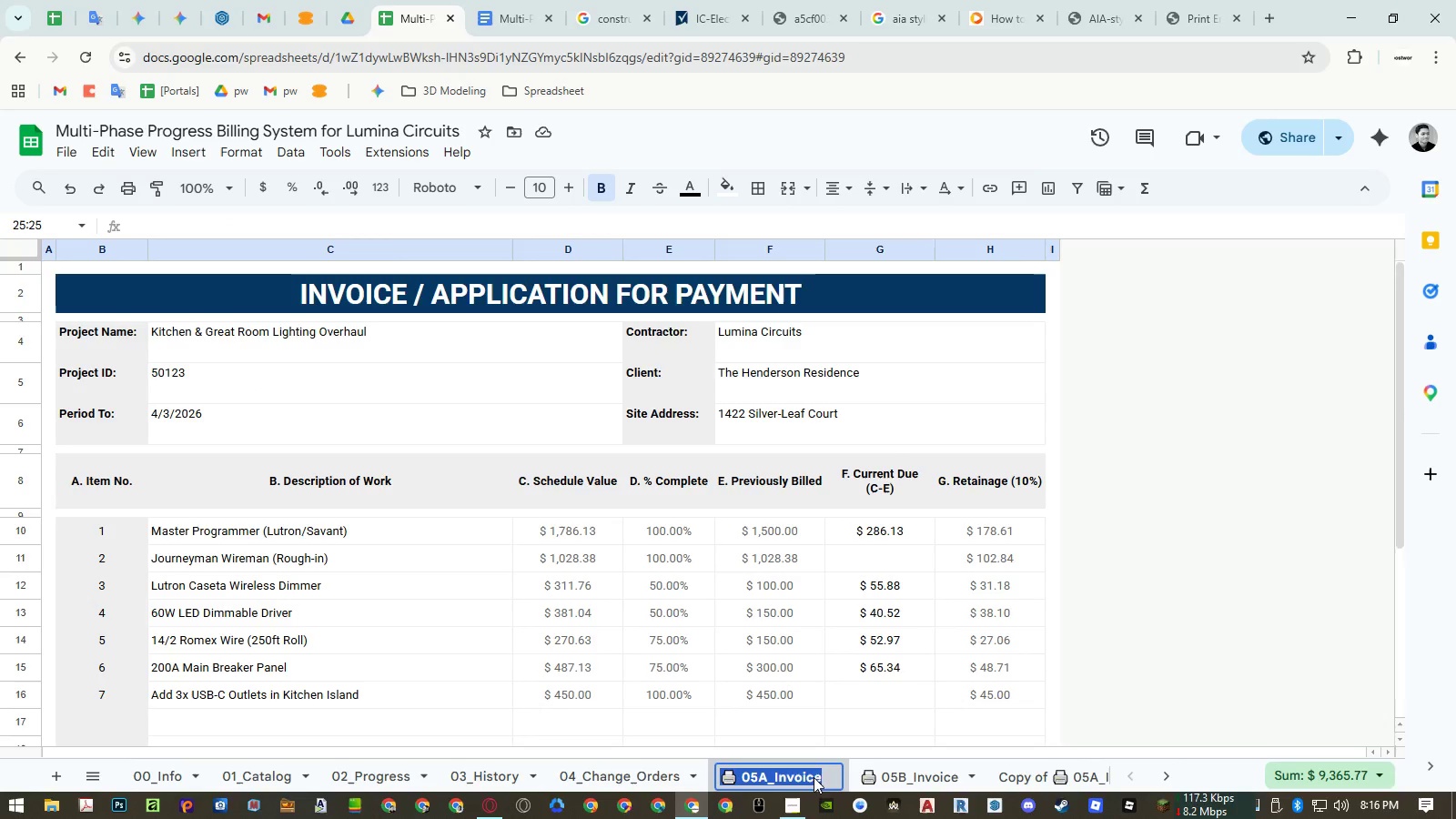 
key(Control+ControlLeft)
 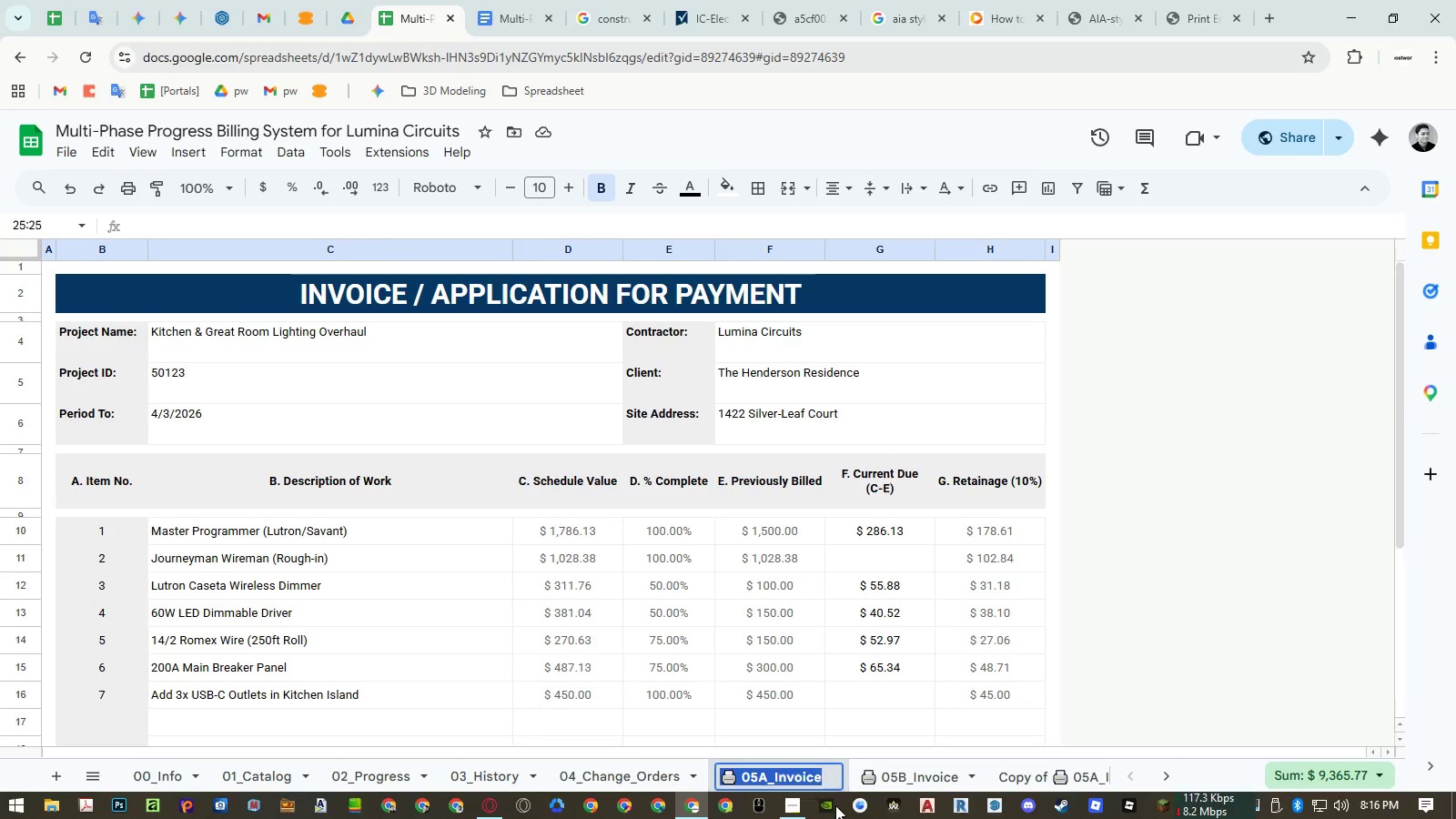 
key(Control+C)
 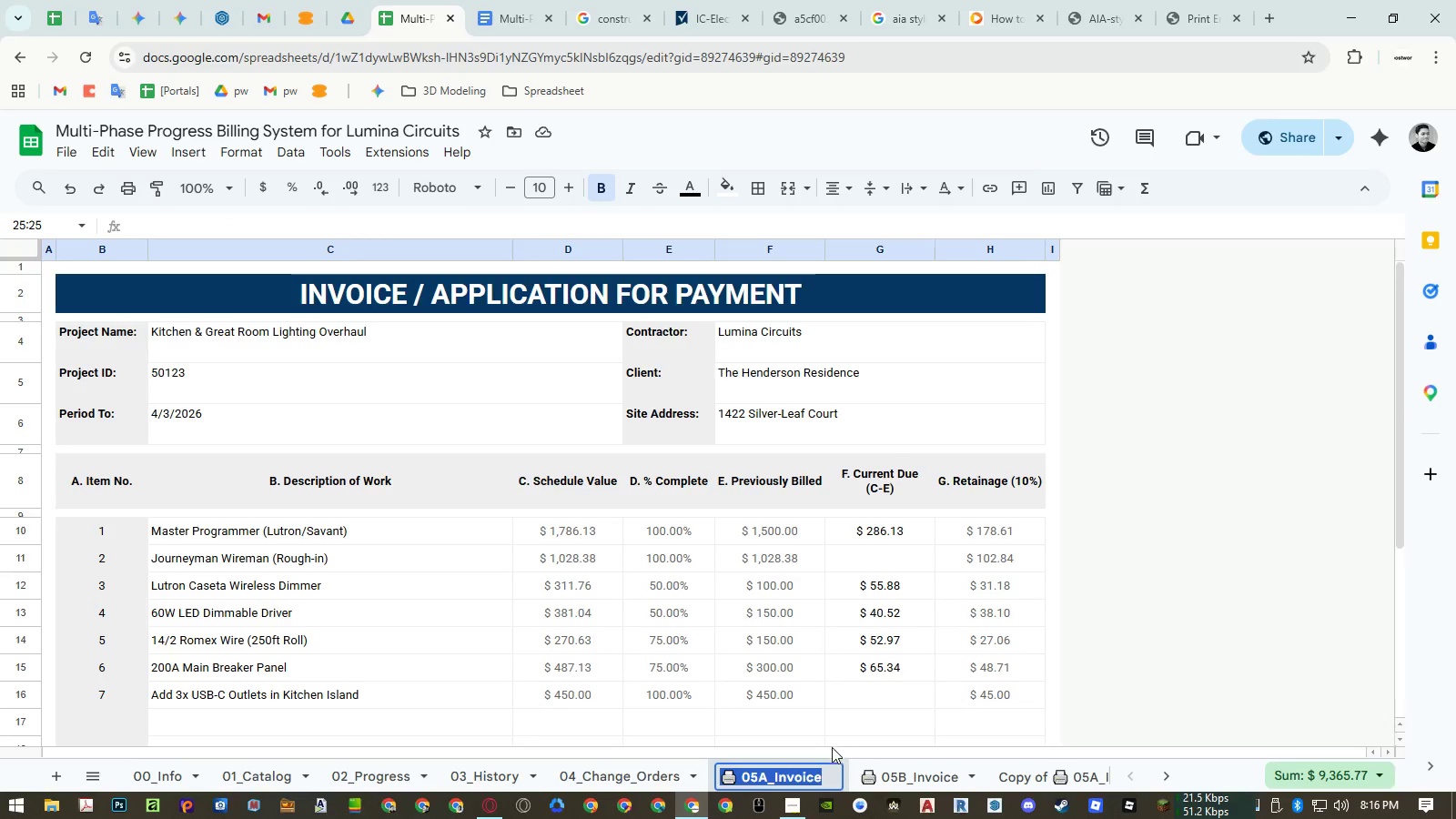 
key(Escape)
 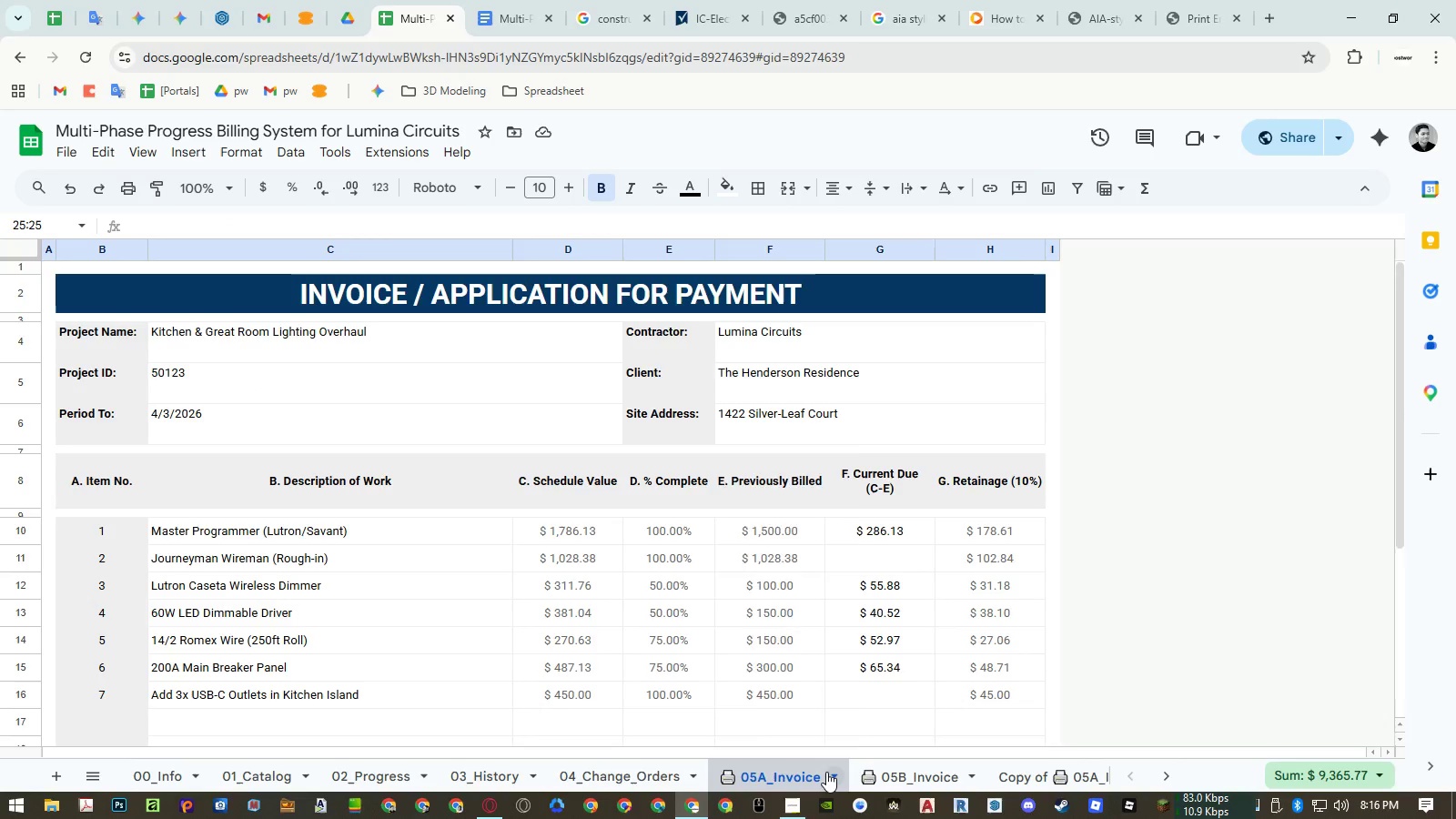 
left_click([826, 772])
 